 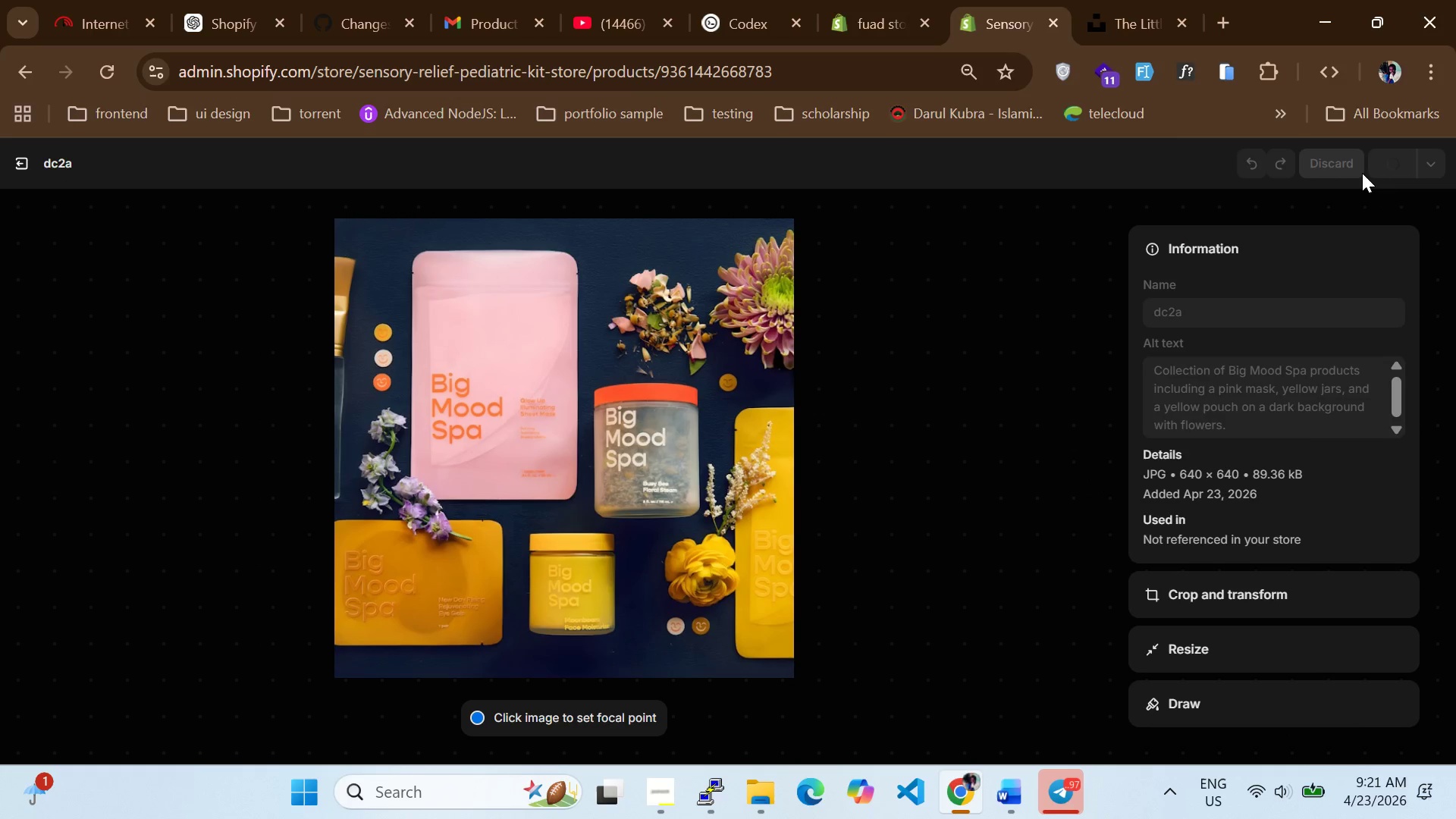 
scroll: coordinate [871, 374], scroll_direction: up, amount: 4.0
 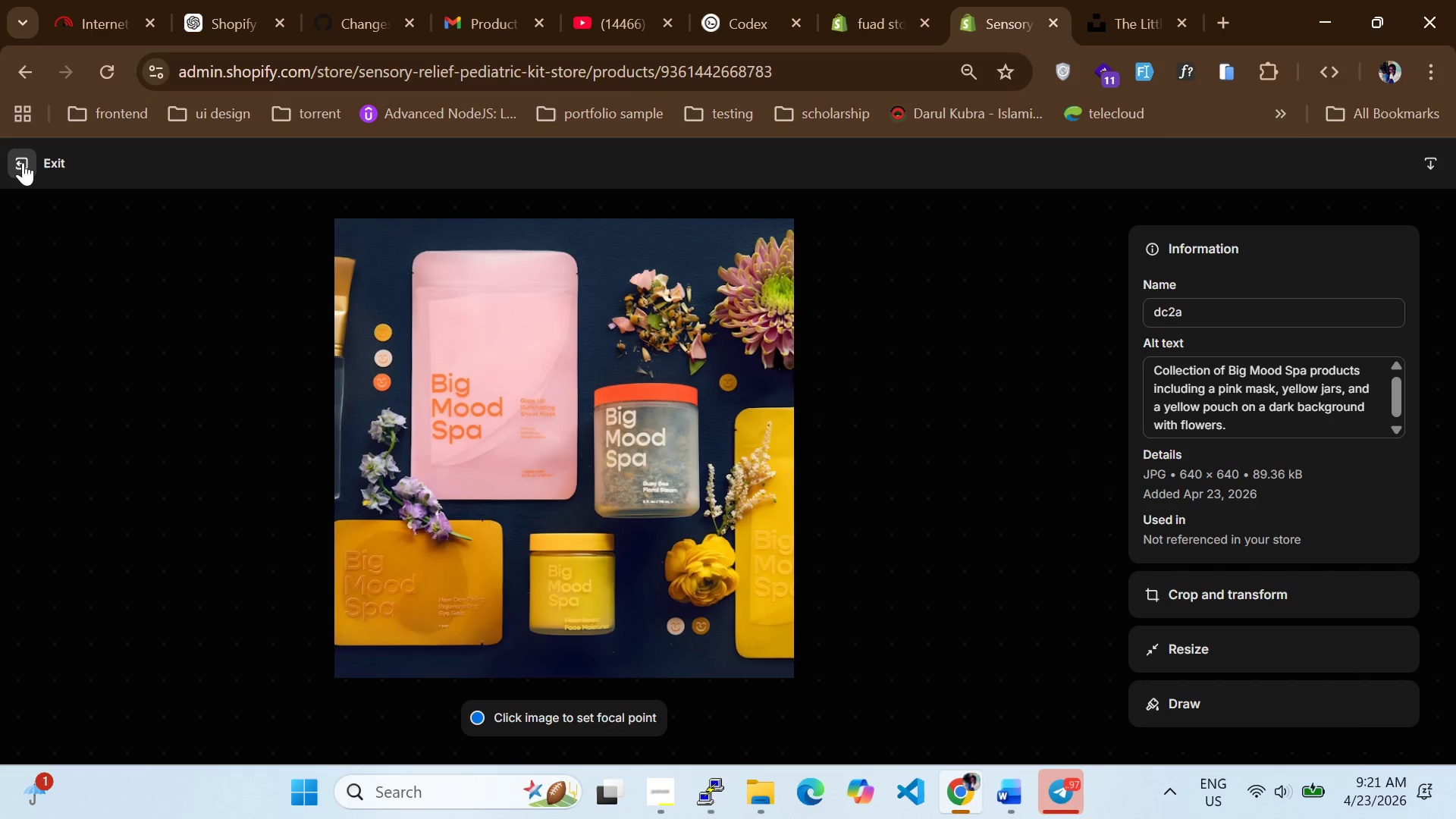 
left_click([23, 162])
 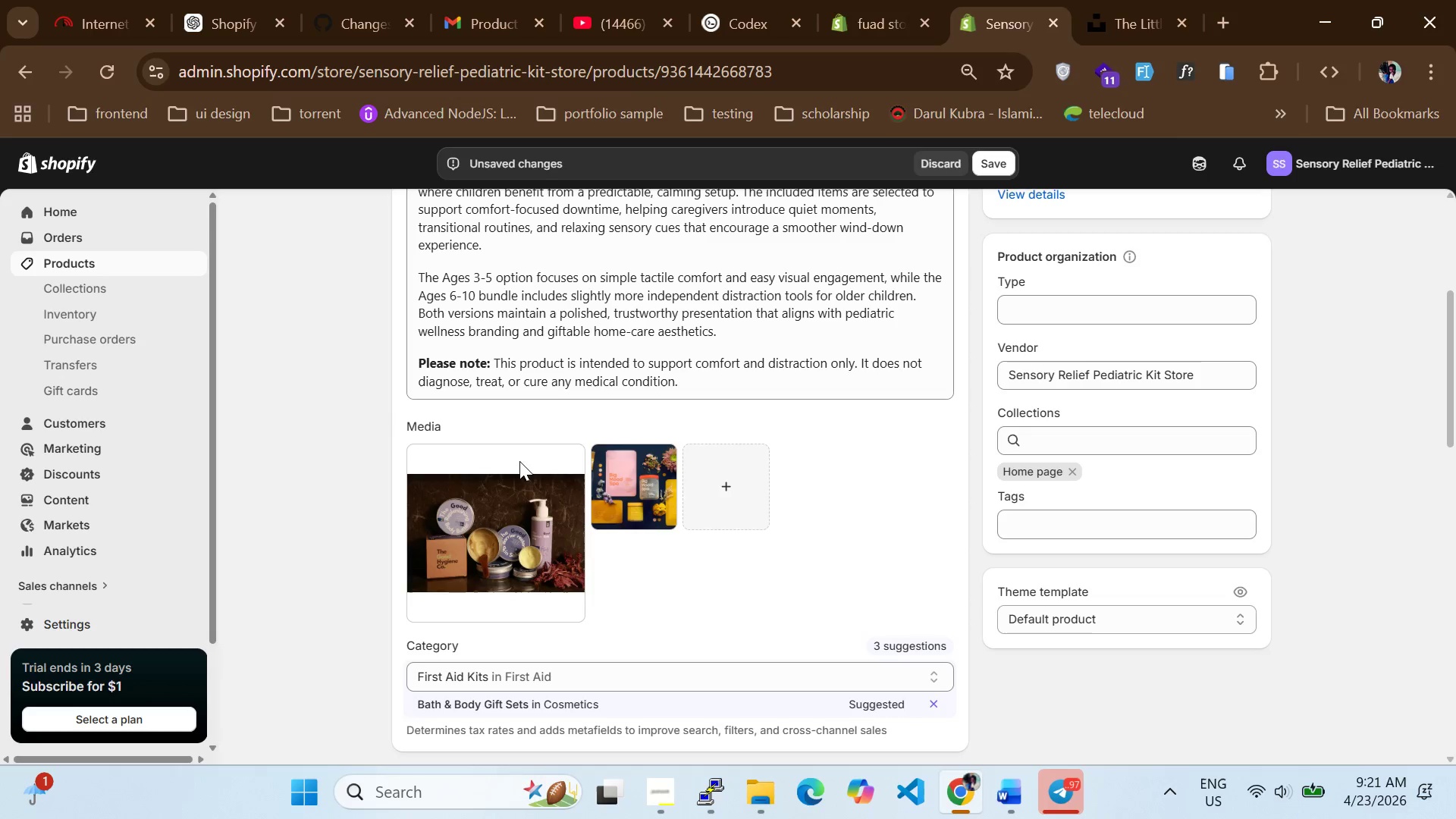 
scroll: coordinate [532, 475], scroll_direction: down, amount: 4.0
 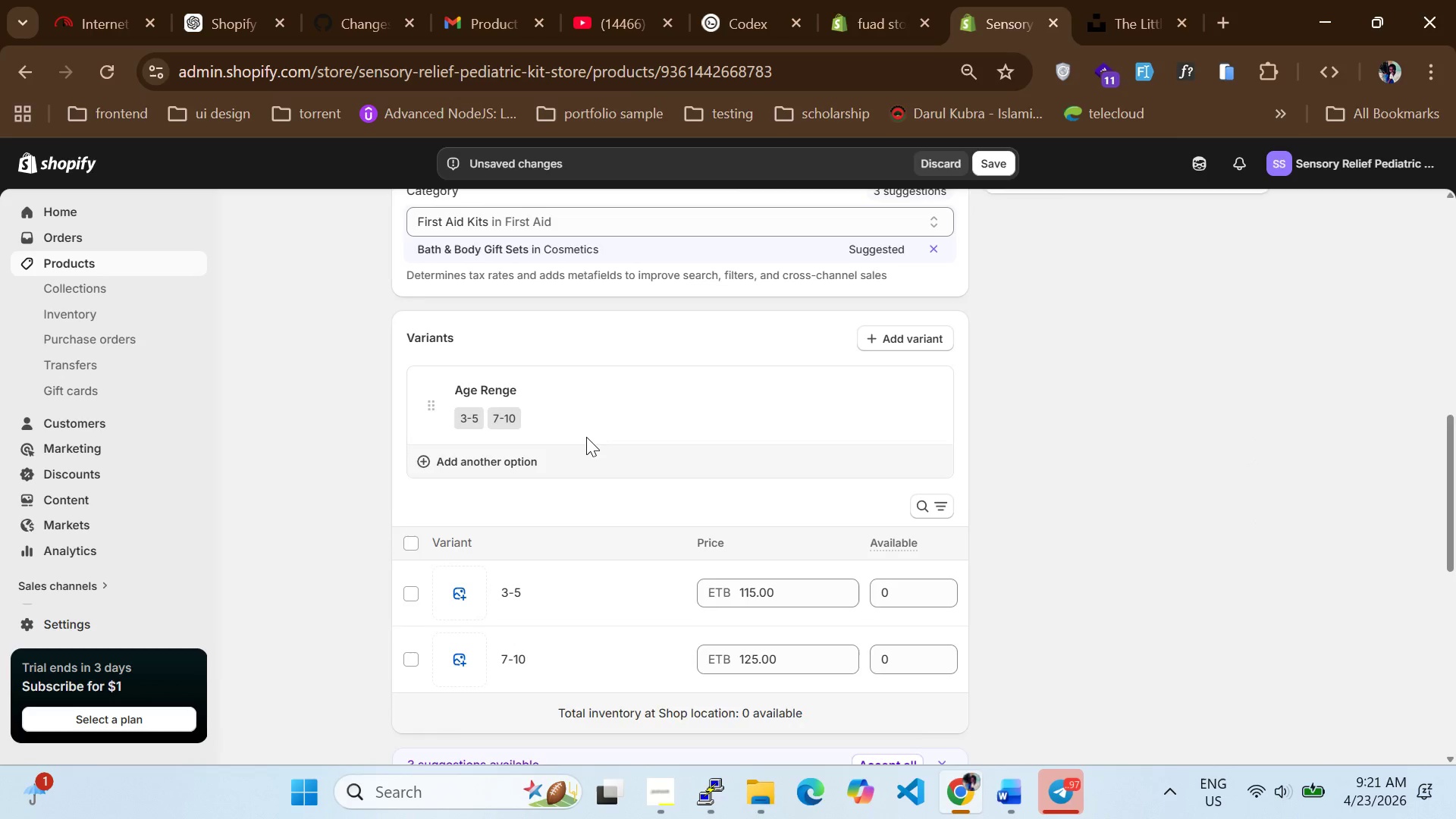 
scroll: coordinate [586, 437], scroll_direction: up, amount: 2.0
 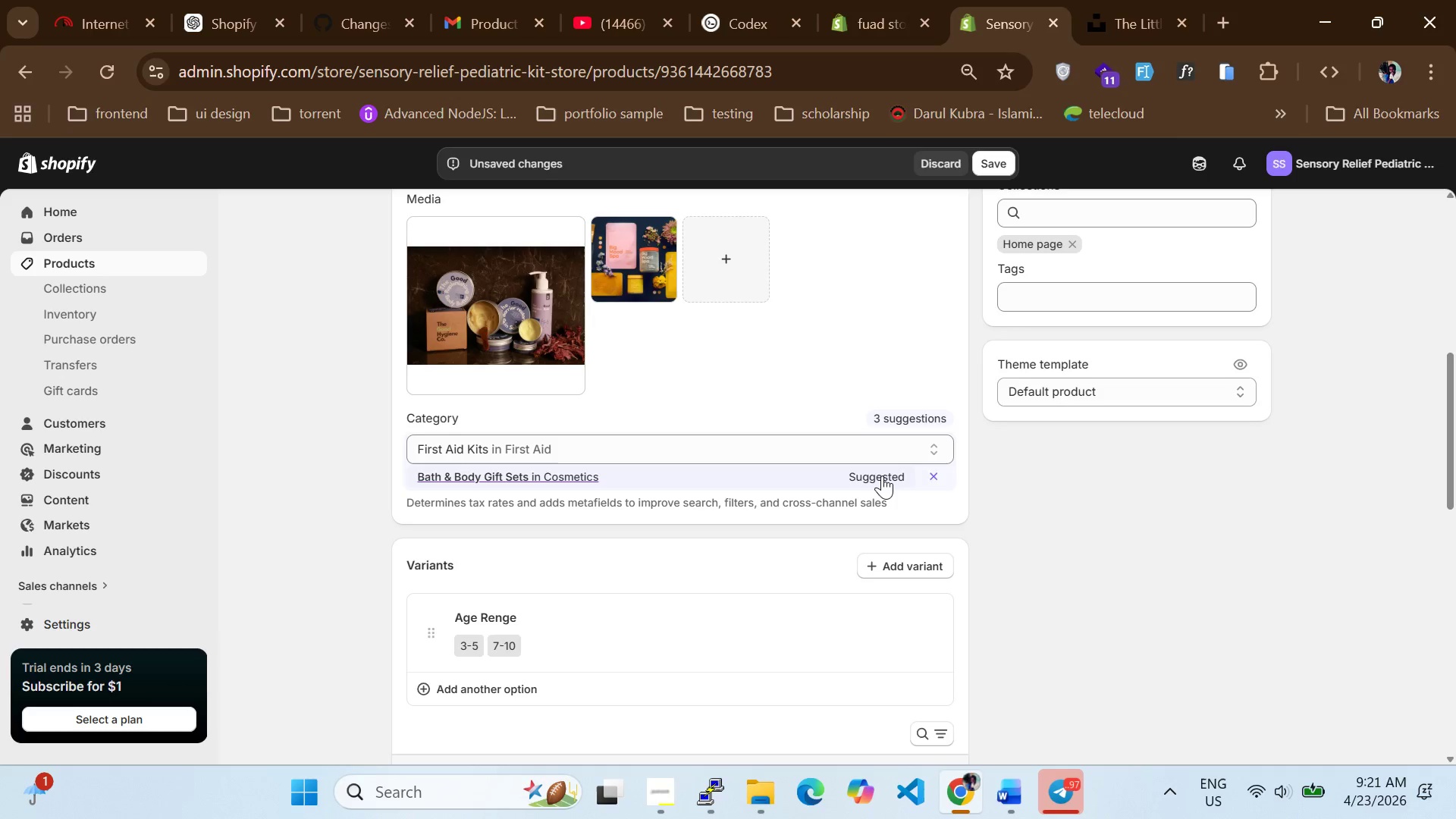 
left_click([882, 478])
 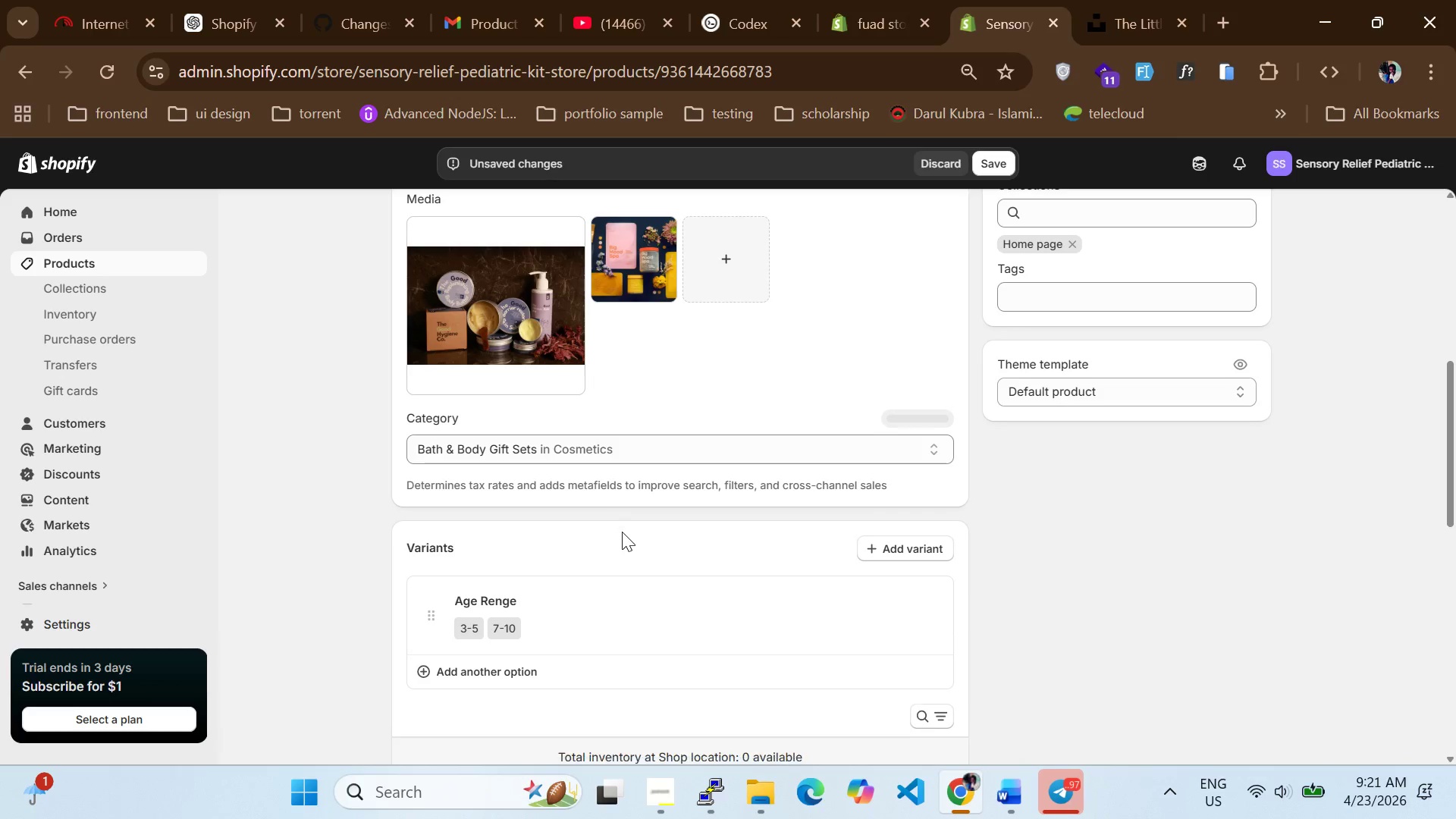 
scroll: coordinate [622, 532], scroll_direction: down, amount: 2.0
 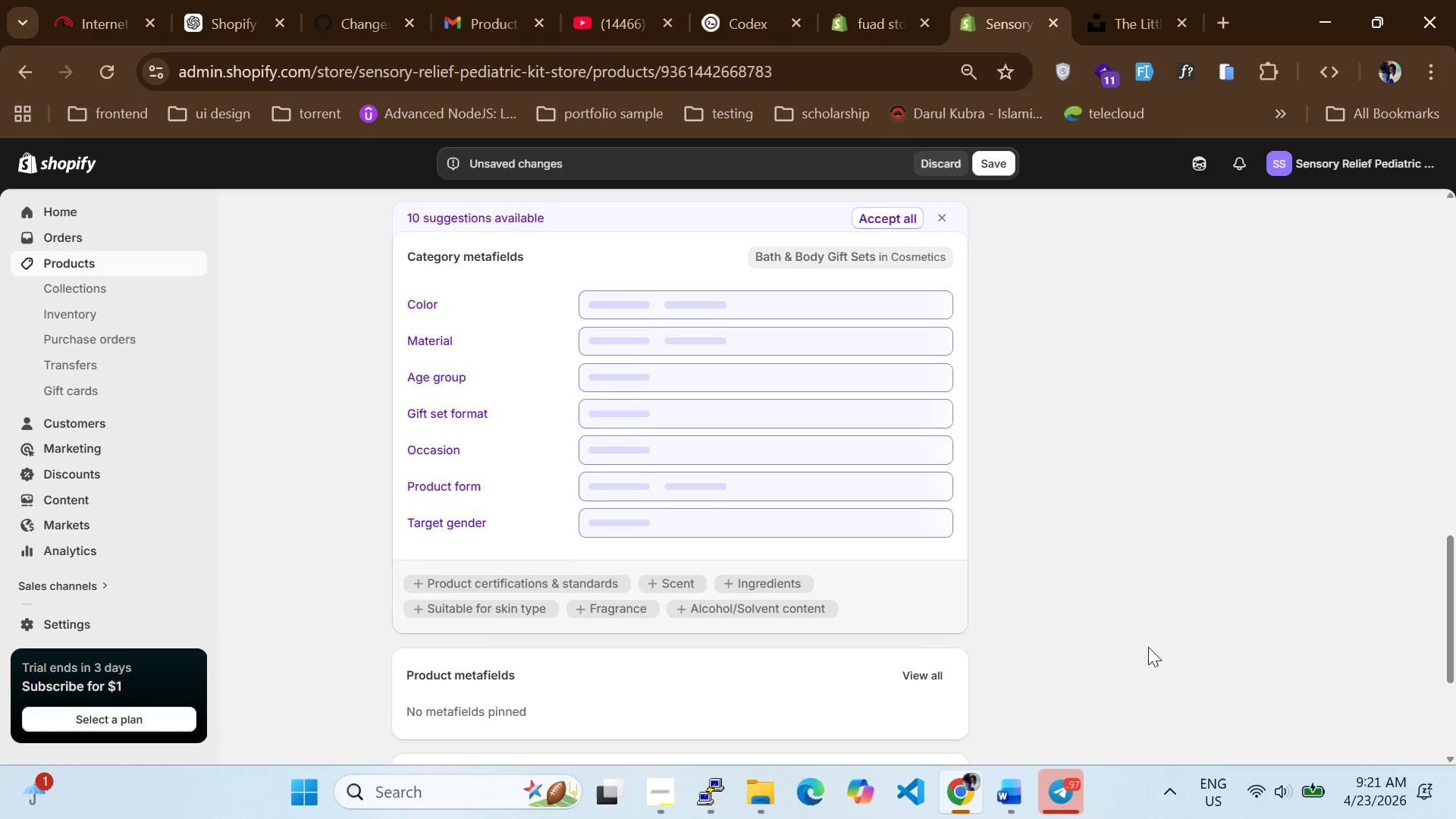 
scroll: coordinate [947, 527], scroll_direction: up, amount: 1.0
 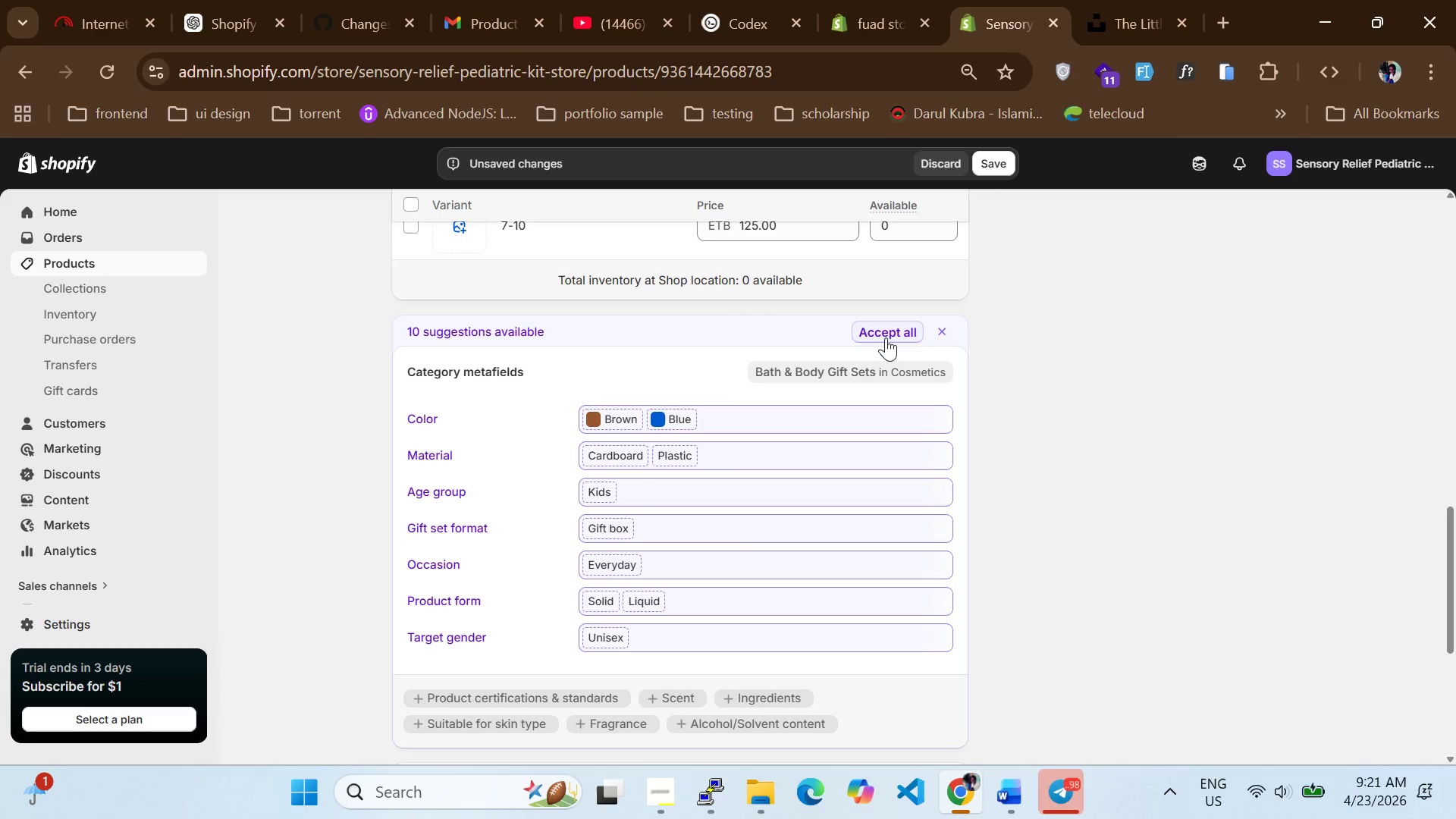 
left_click([886, 333])
 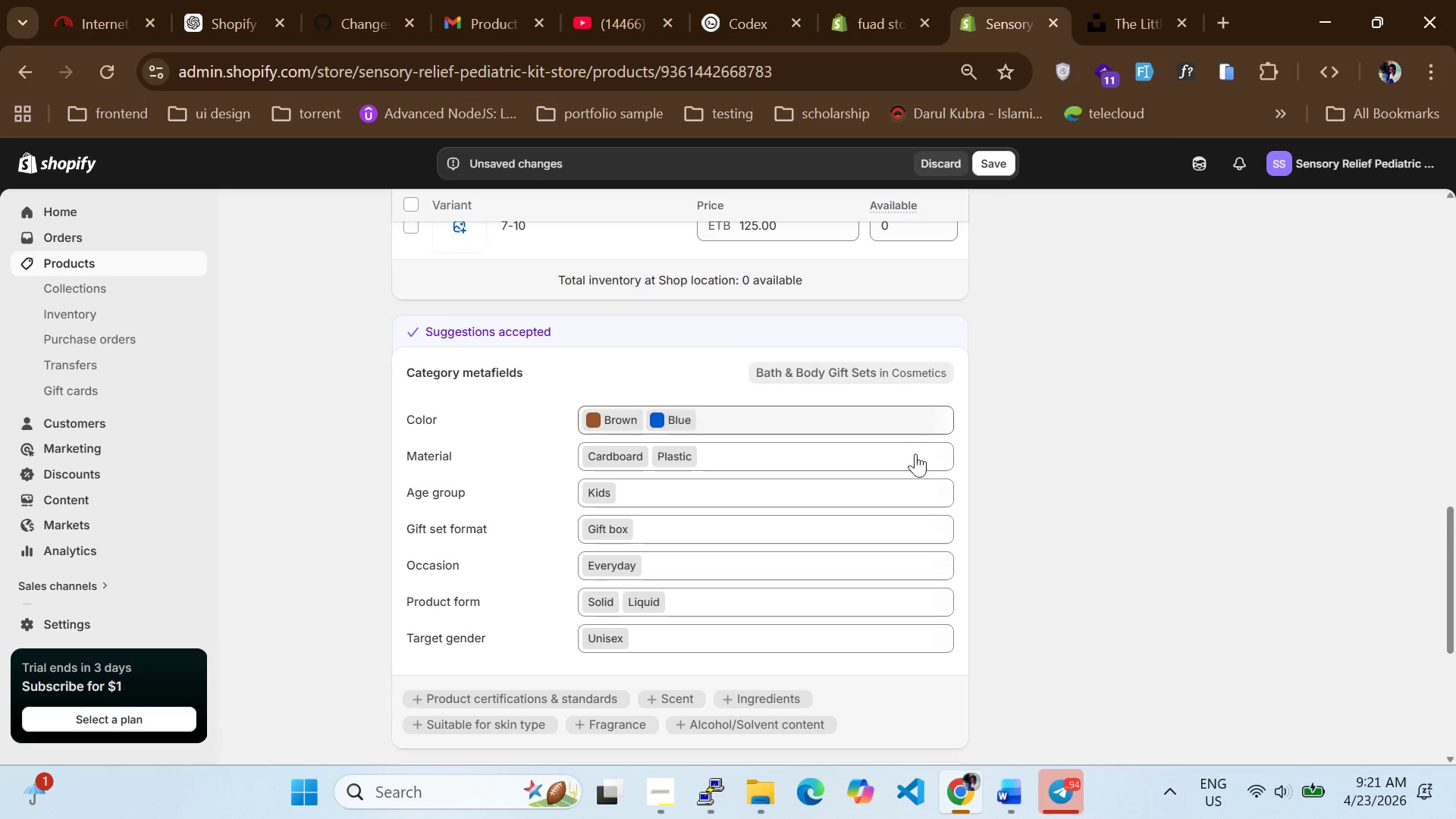 
scroll: coordinate [911, 510], scroll_direction: down, amount: 5.0
 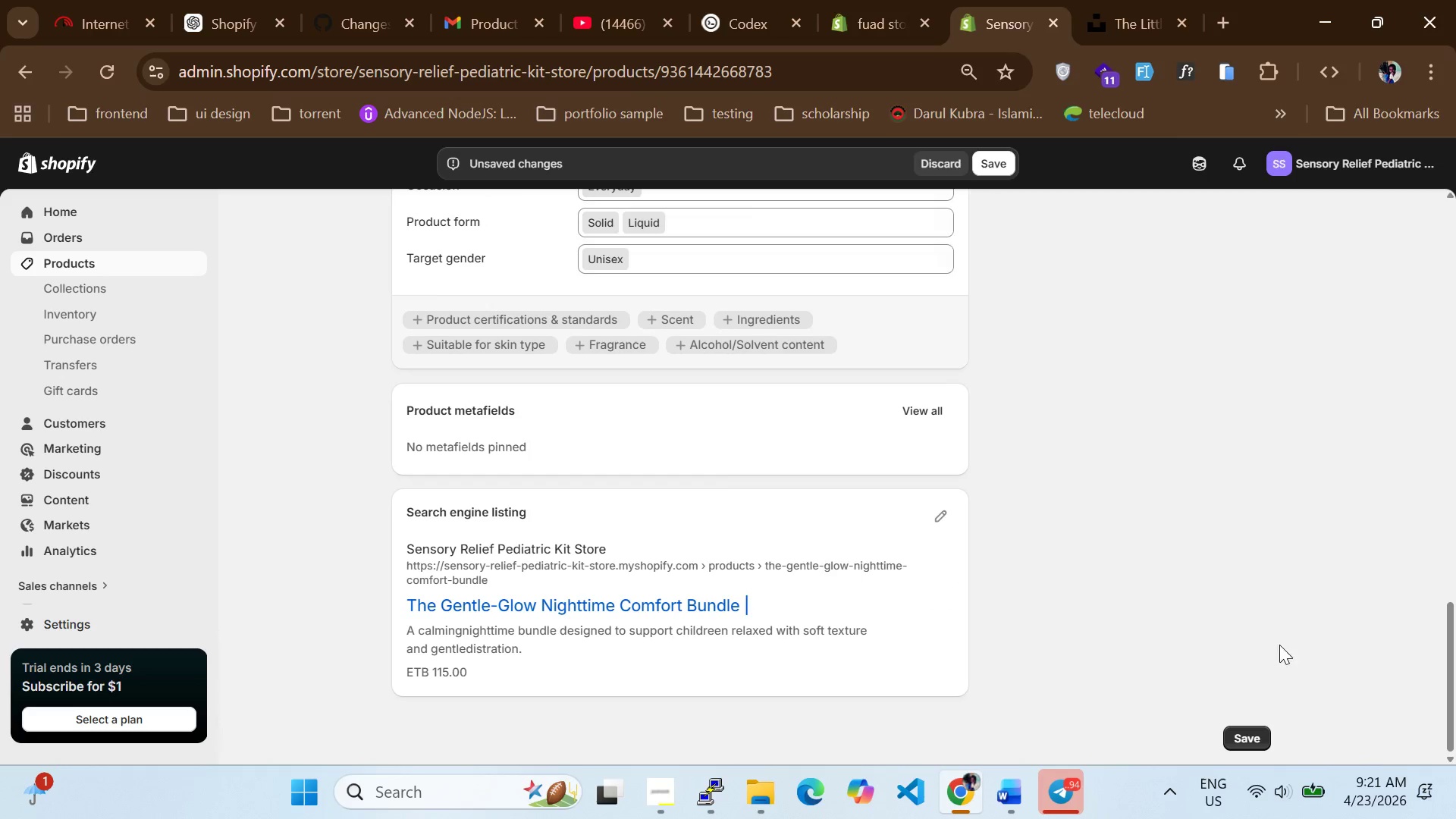 
scroll: coordinate [1200, 602], scroll_direction: up, amount: 12.0
 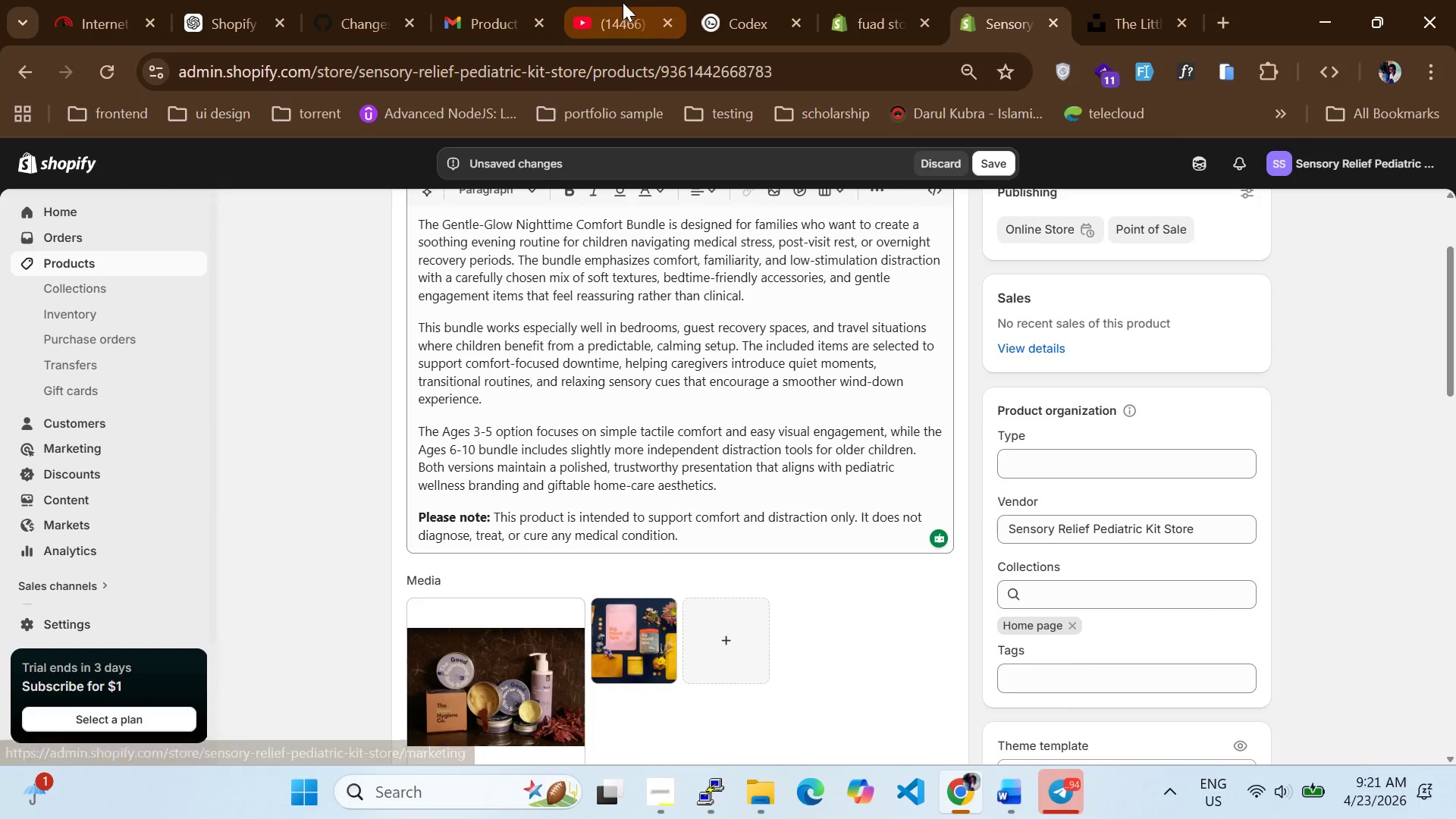 
left_click([890, 4])
 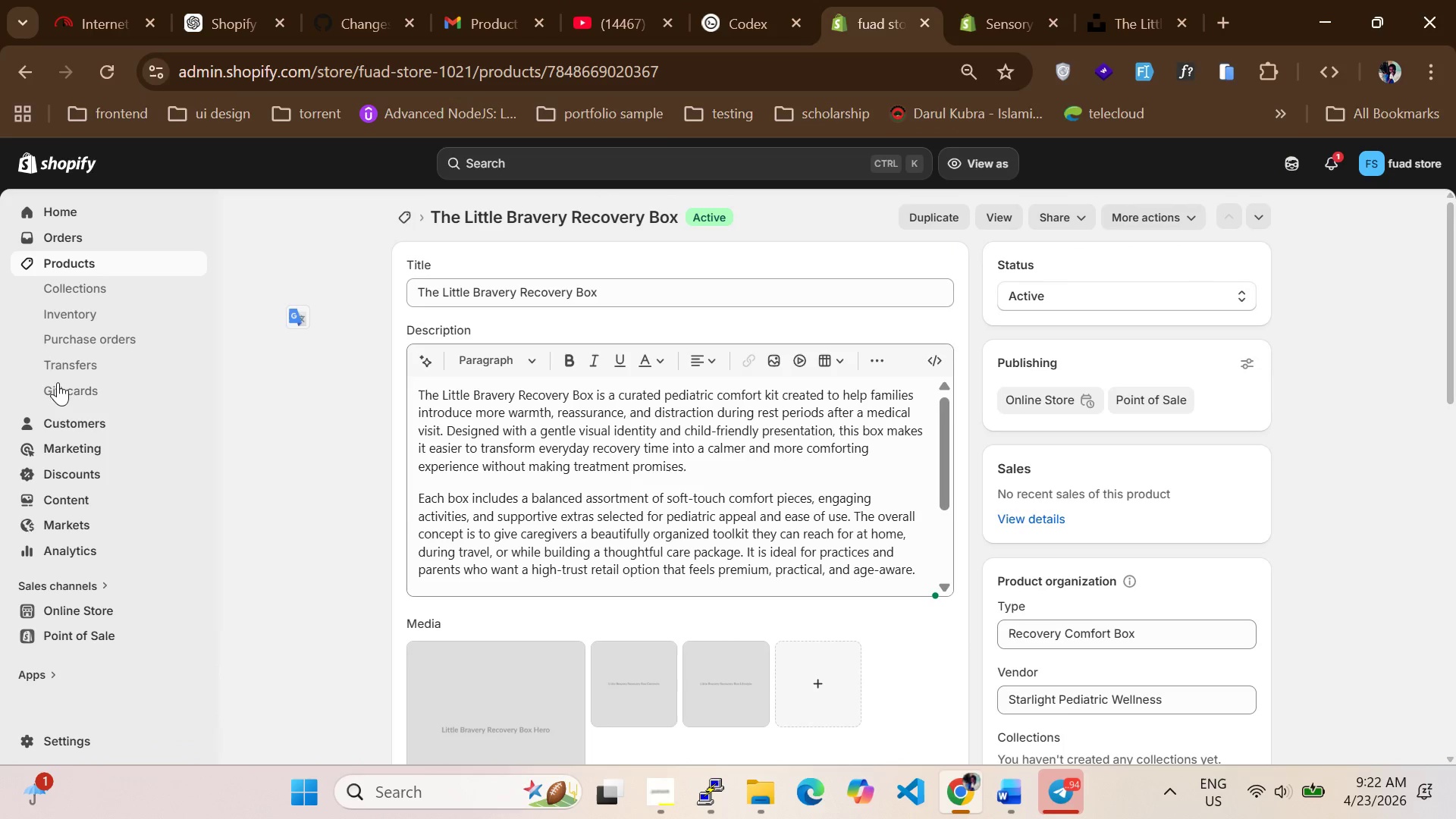 
wait(5.52)
 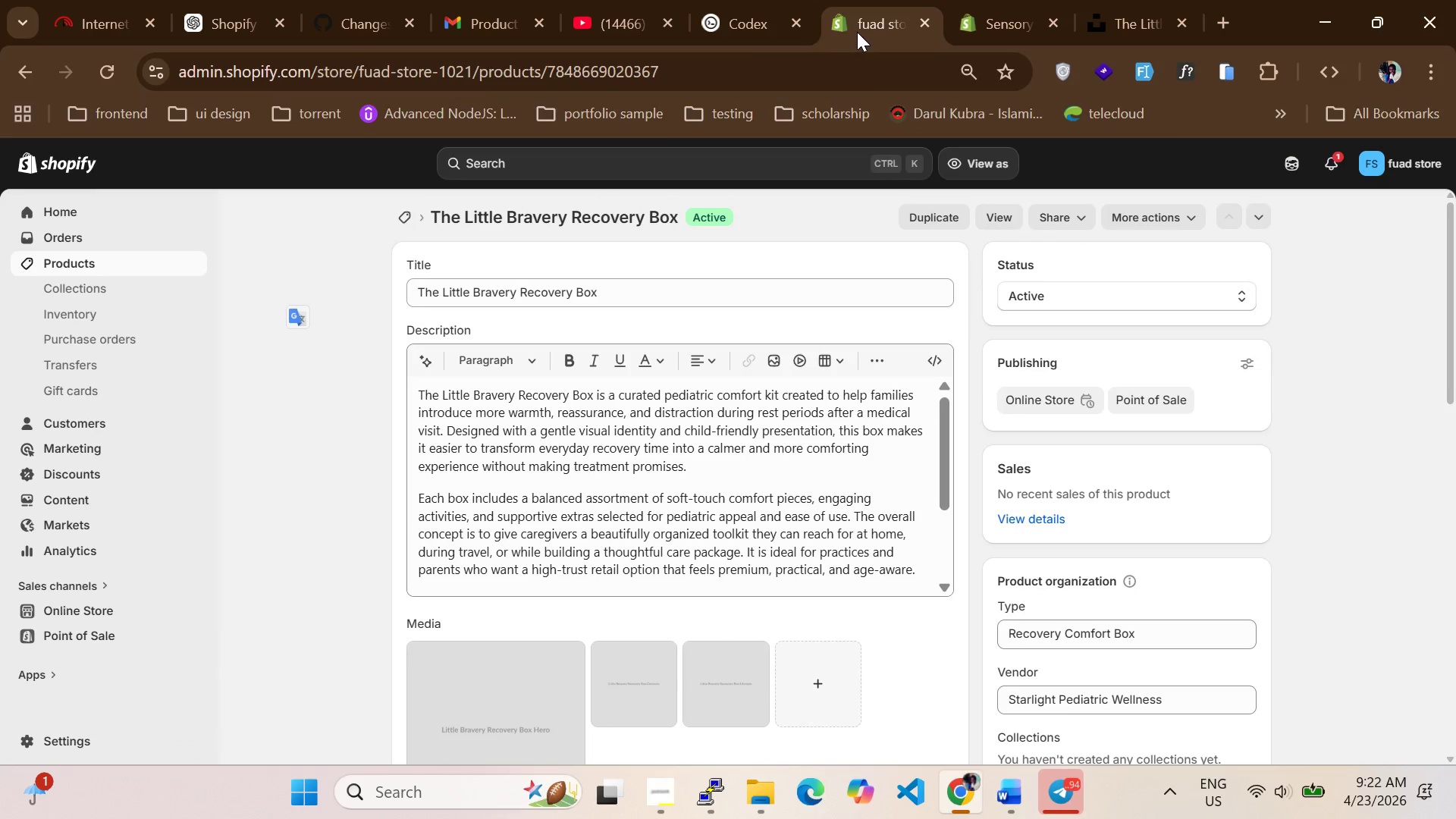 
left_click([87, 255])
 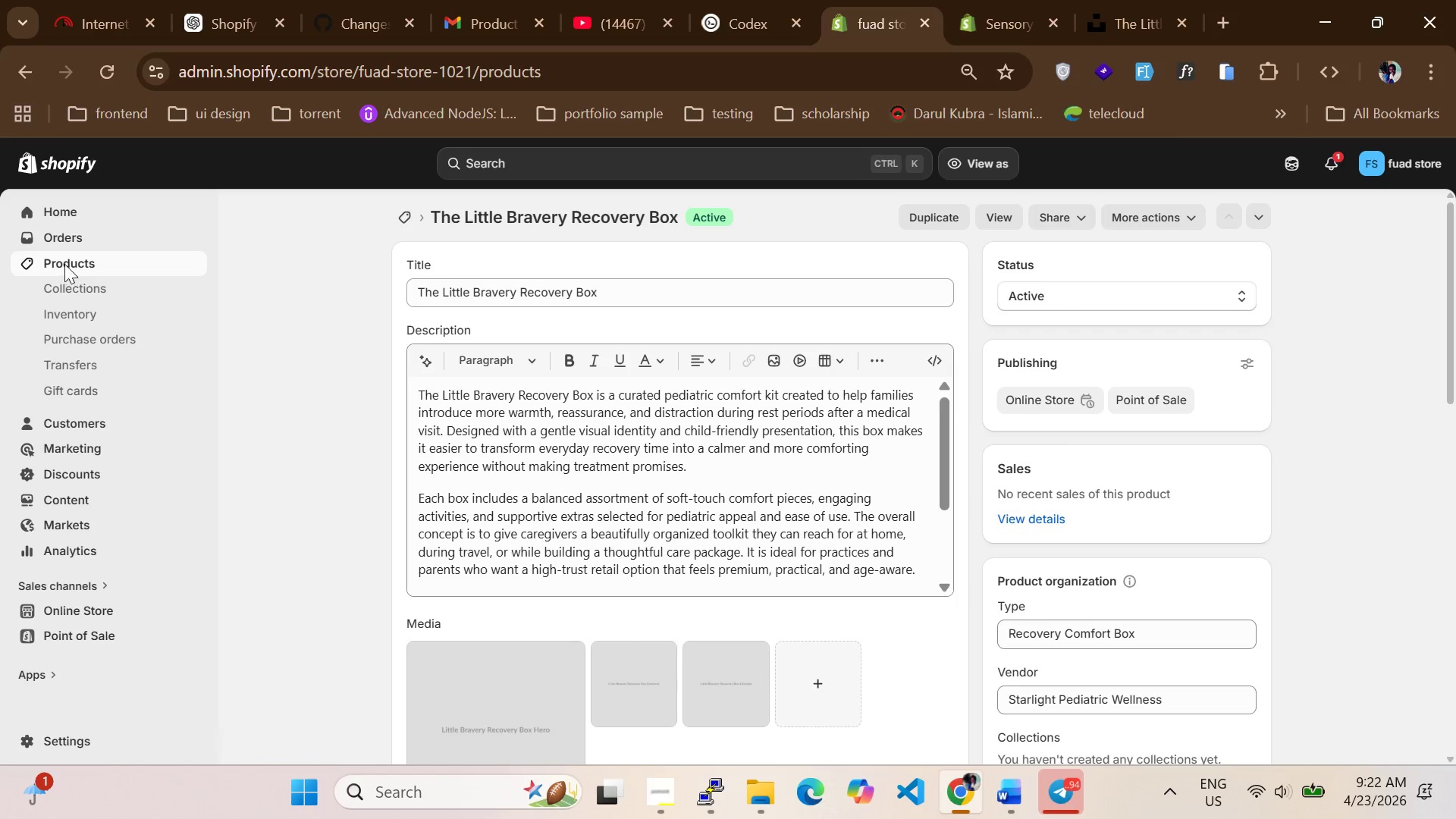 
double_click([64, 264])
 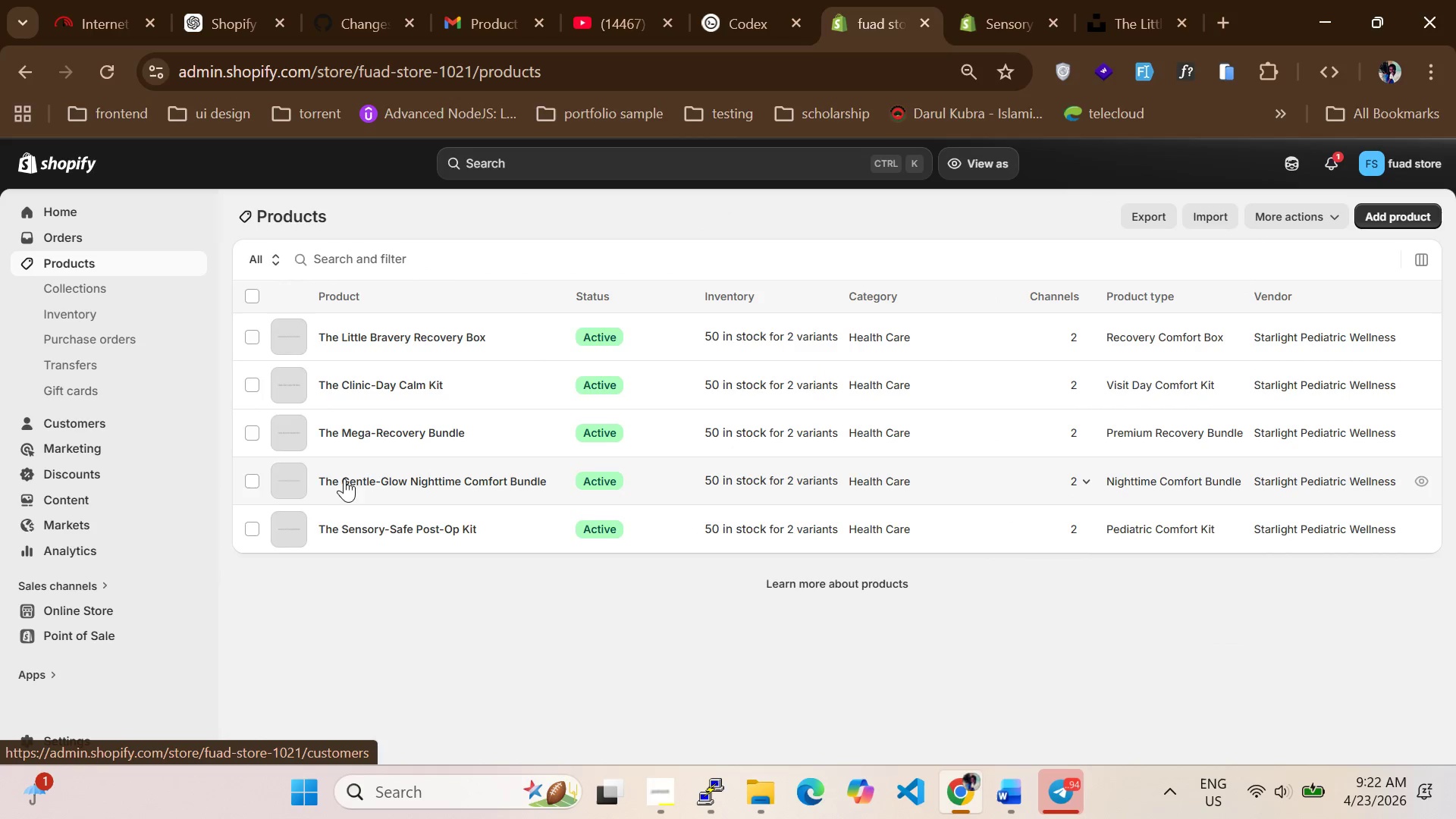 
left_click([362, 486])
 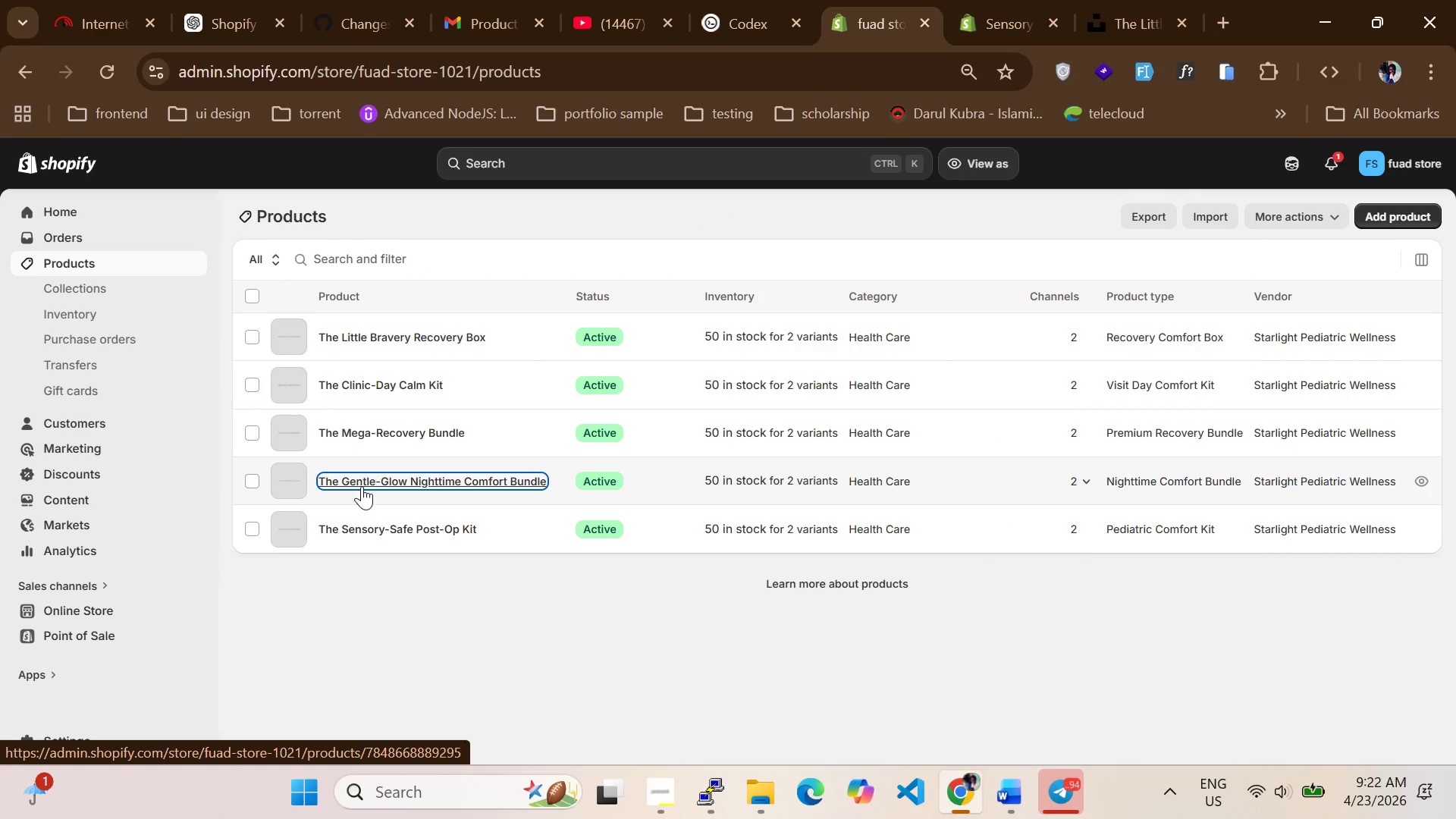 
left_click([362, 486])
 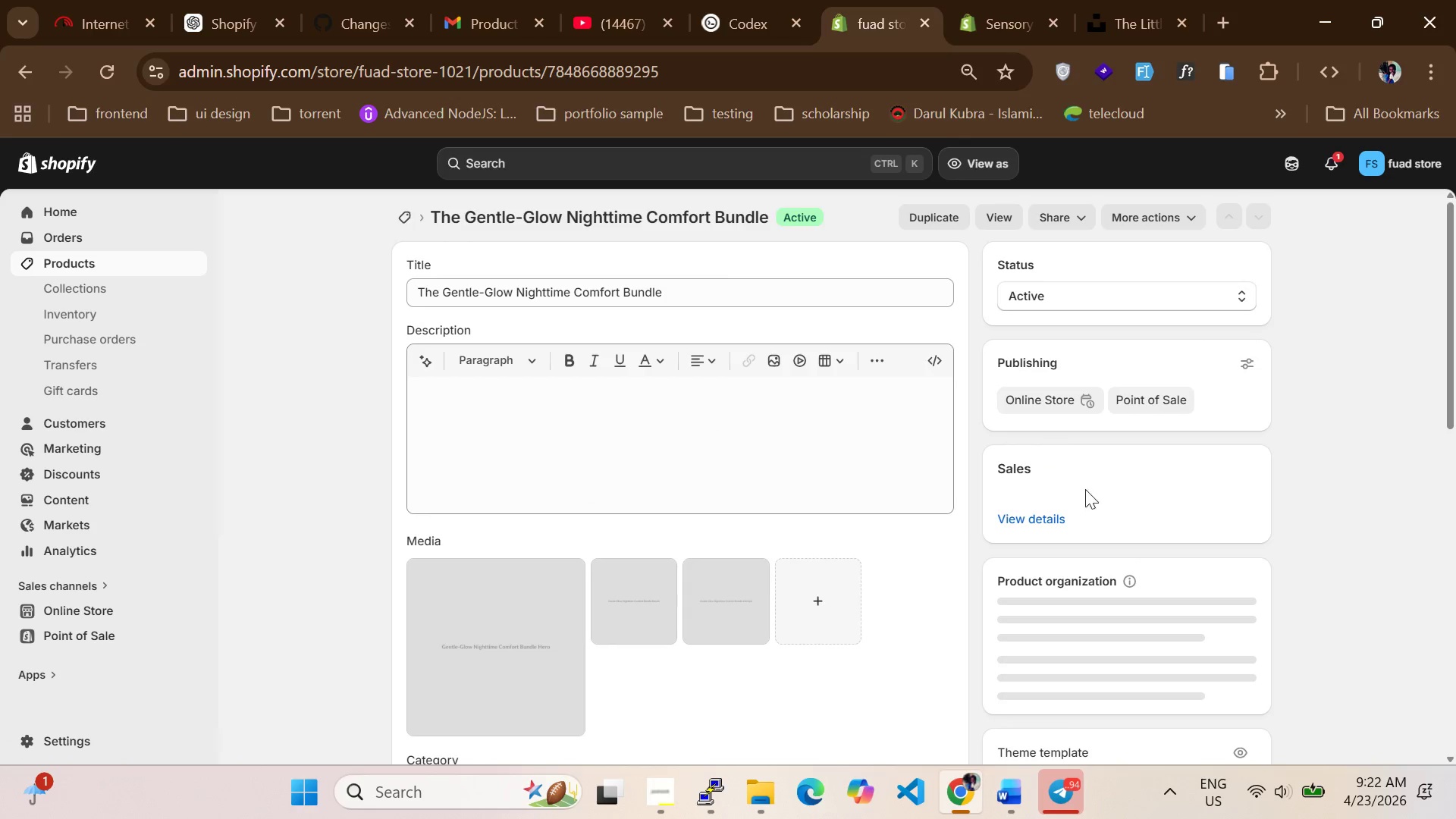 
scroll: coordinate [1107, 544], scroll_direction: down, amount: 1.0
 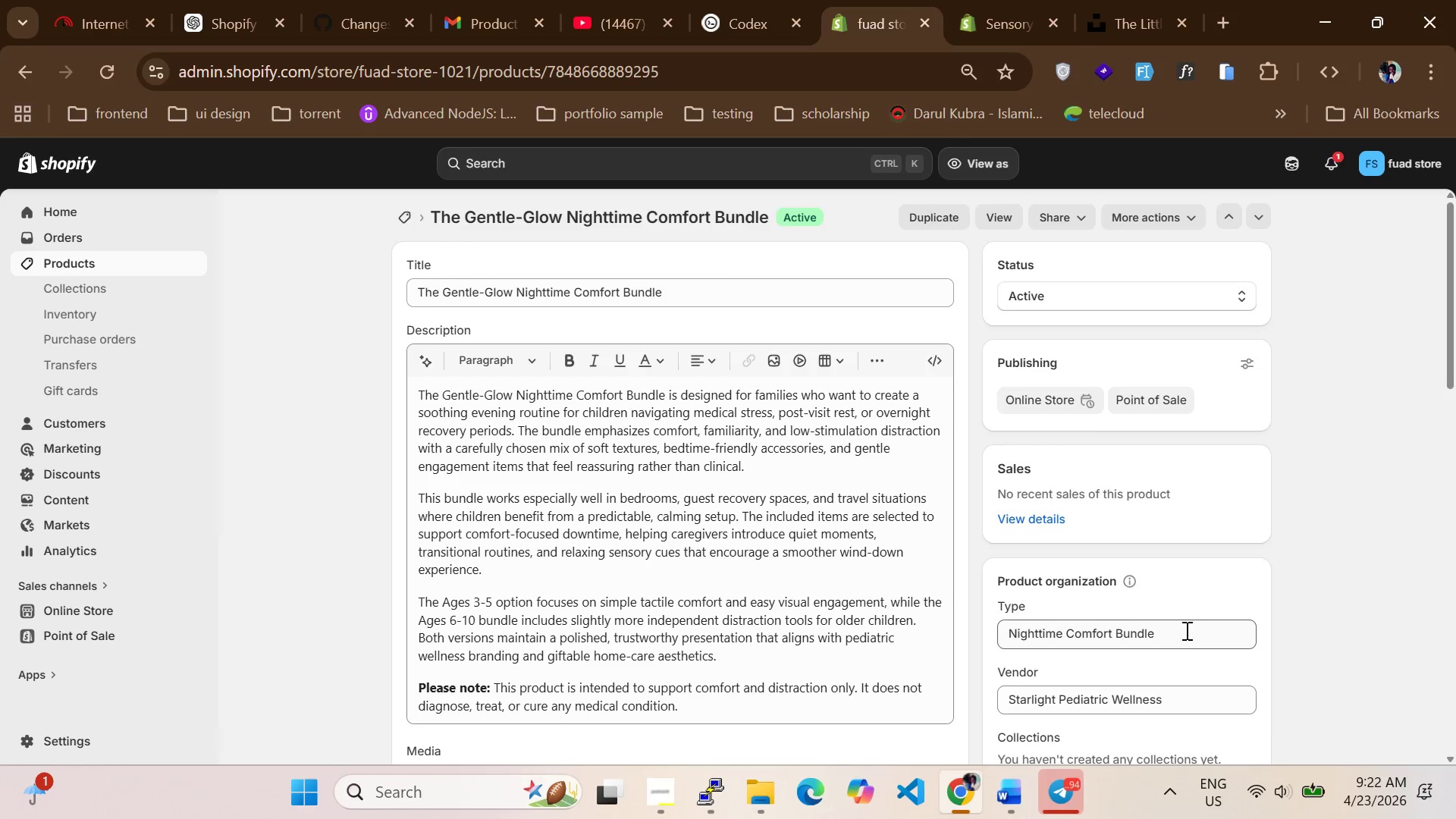 
left_click_drag(start_coordinate=[1182, 633], to_coordinate=[947, 626])
 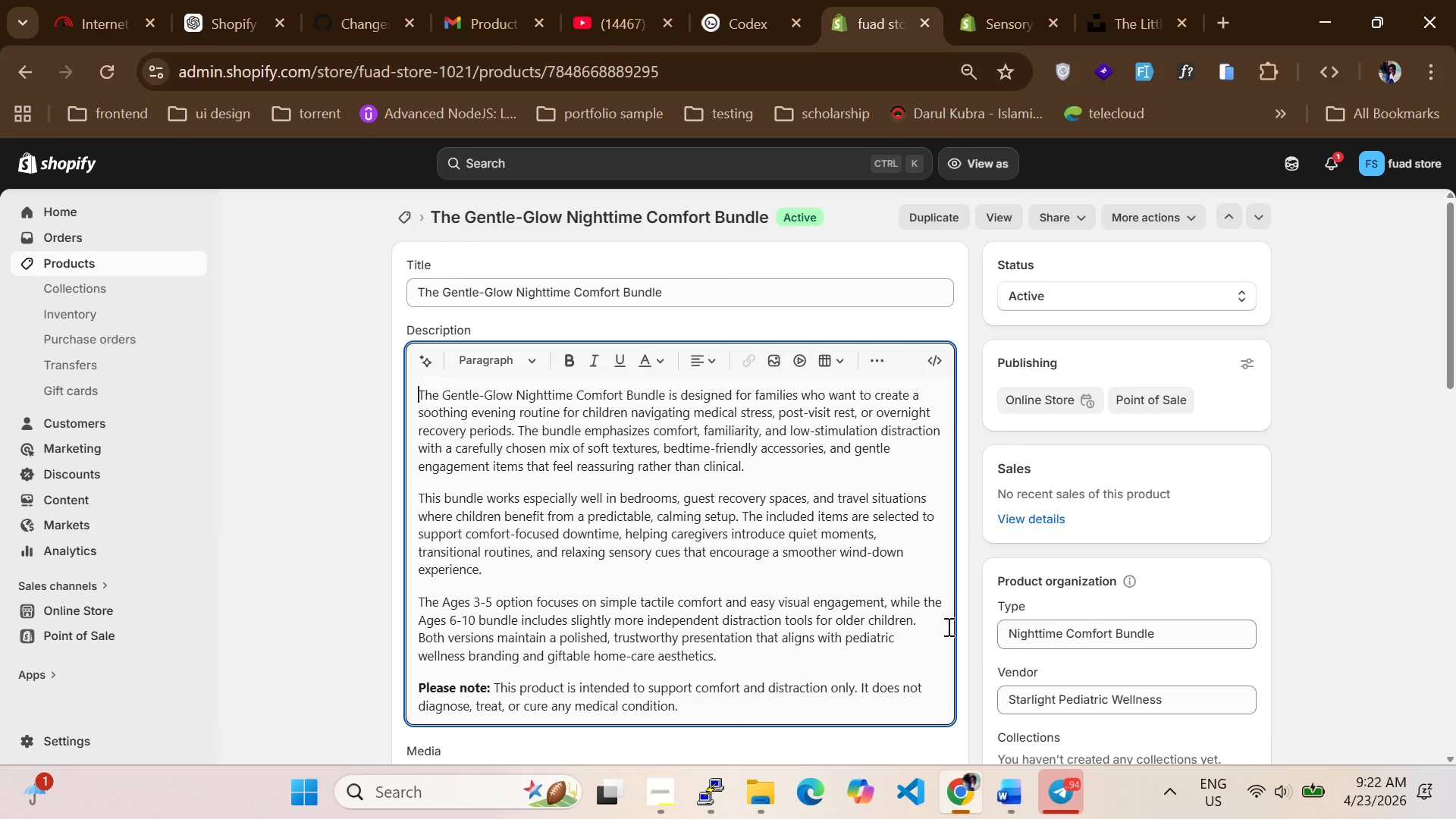 
hold_key(key=ControlLeft, duration=0.8)
 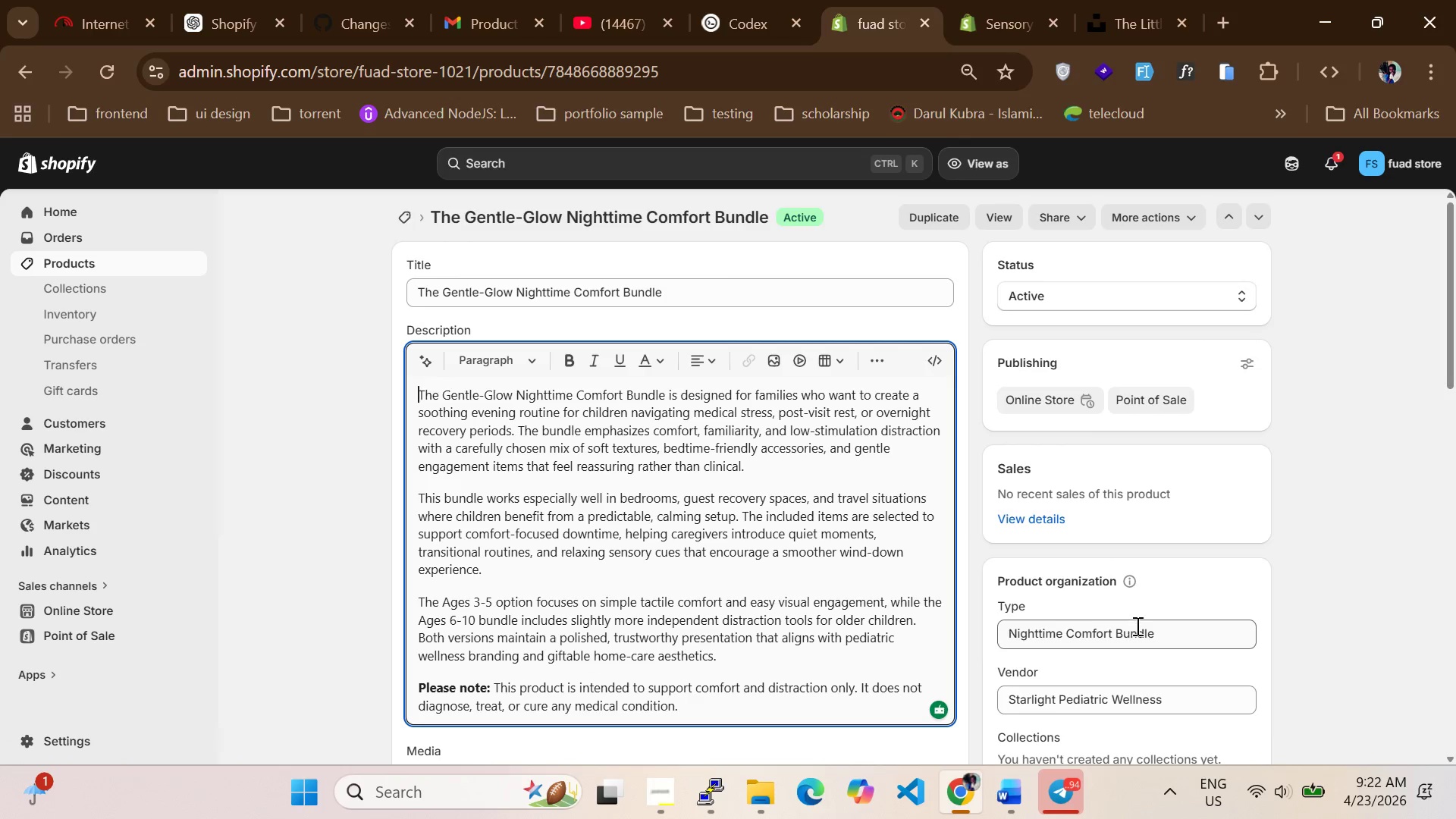 
hold_key(key=C, duration=0.38)
 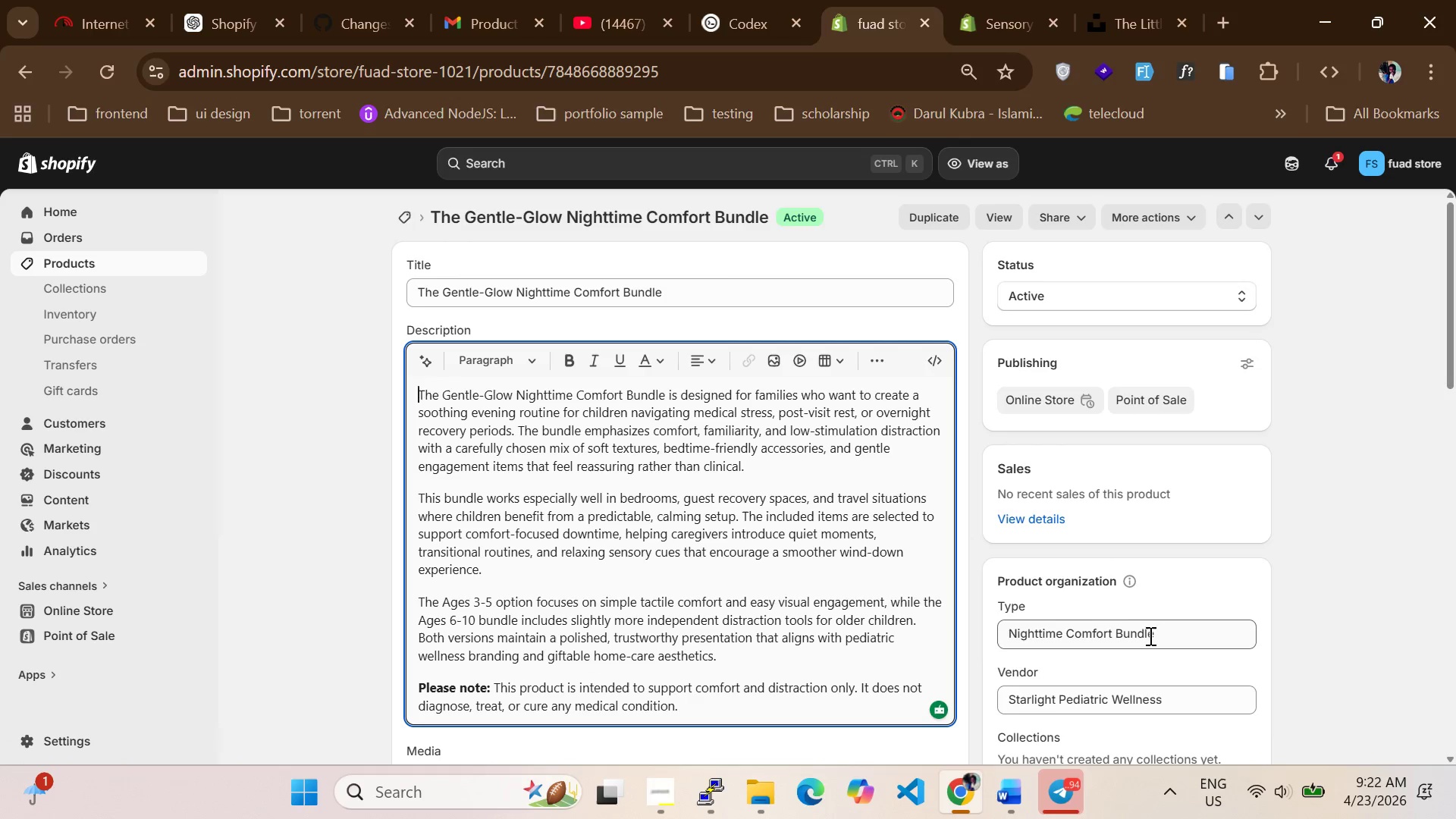 
left_click_drag(start_coordinate=[1153, 621], to_coordinate=[969, 620])
 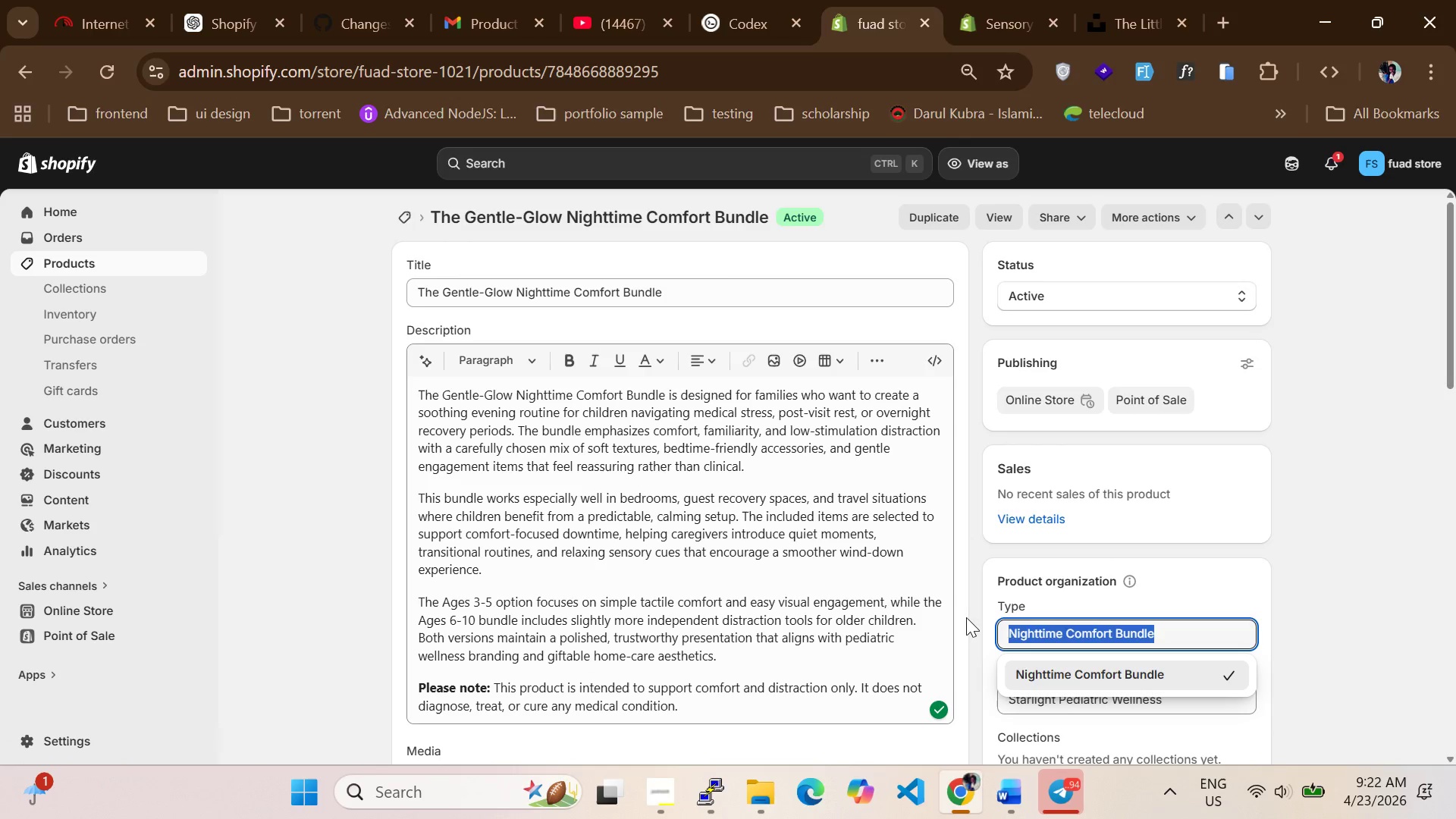 
key(Control+C)
 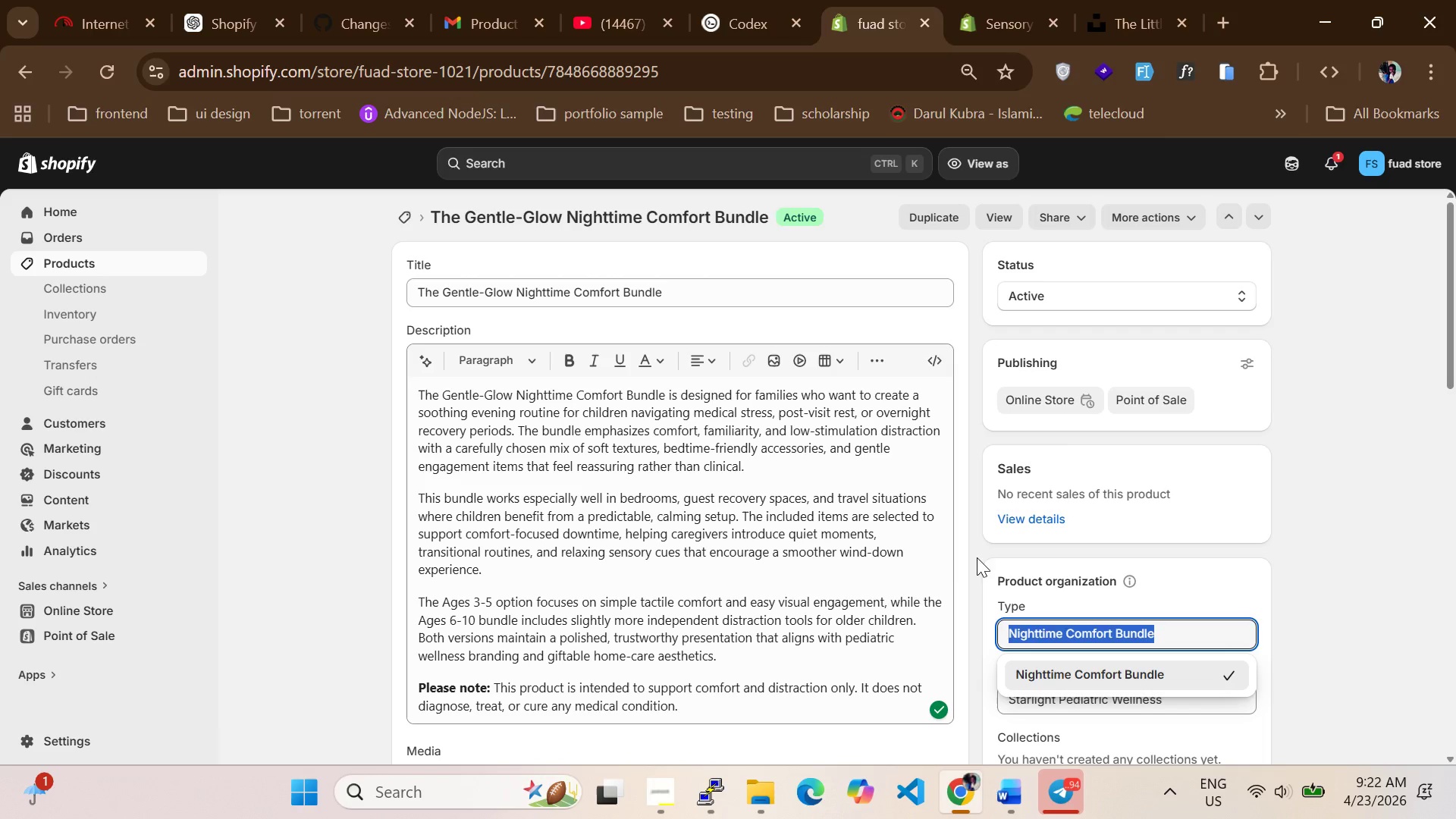 
left_click([957, 561])
 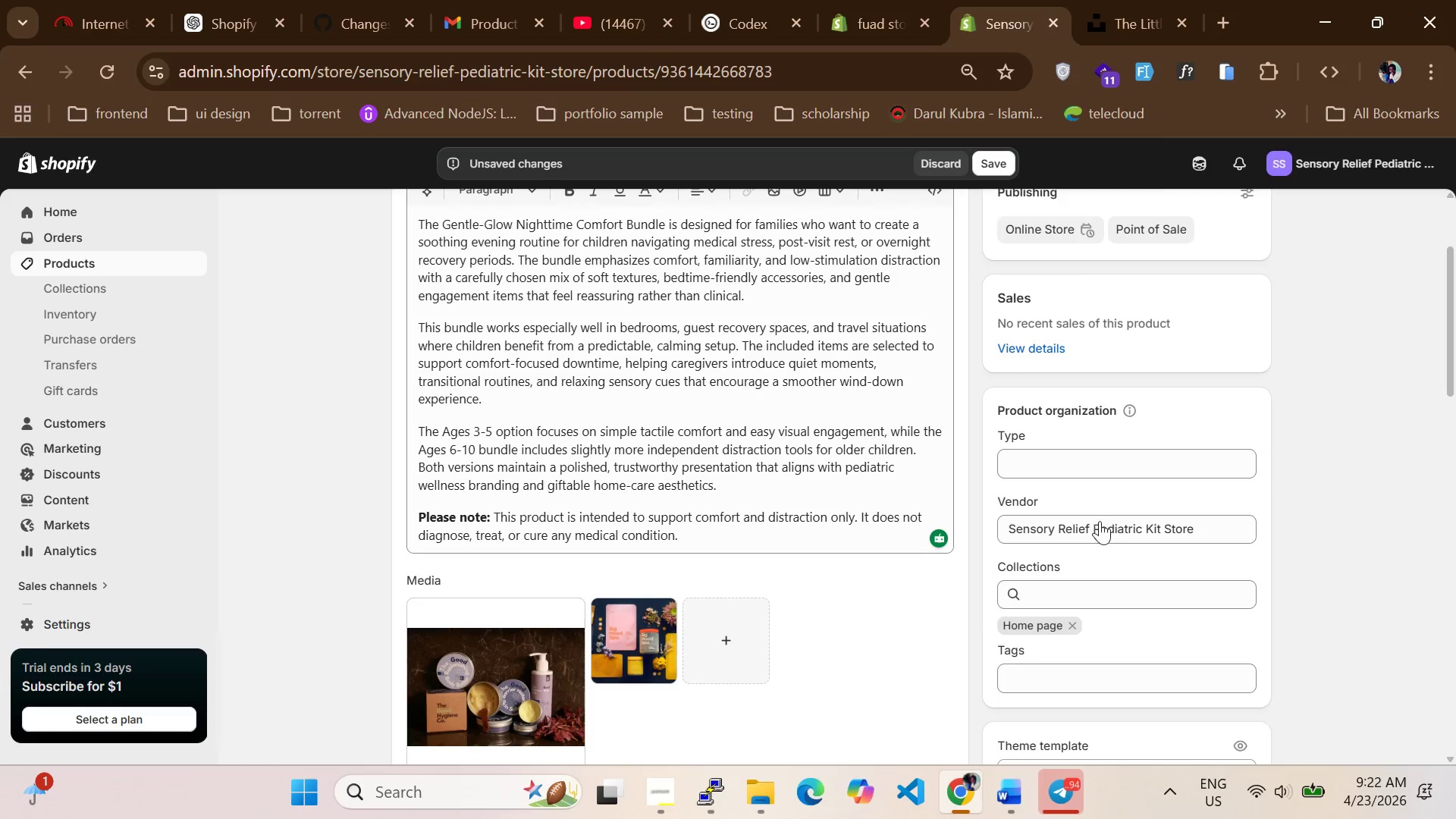 
left_click([1098, 466])
 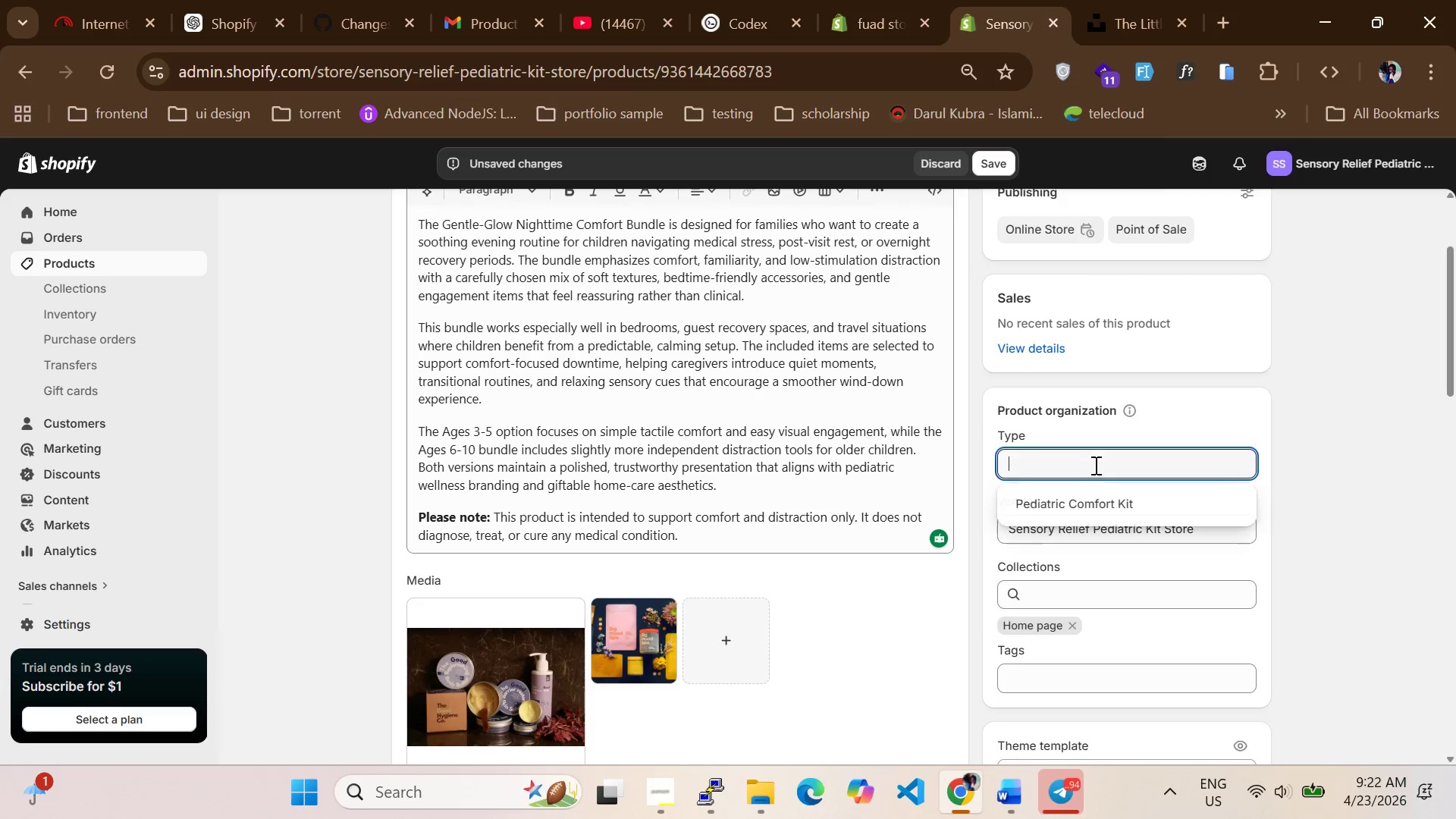 
key(Control+V)
 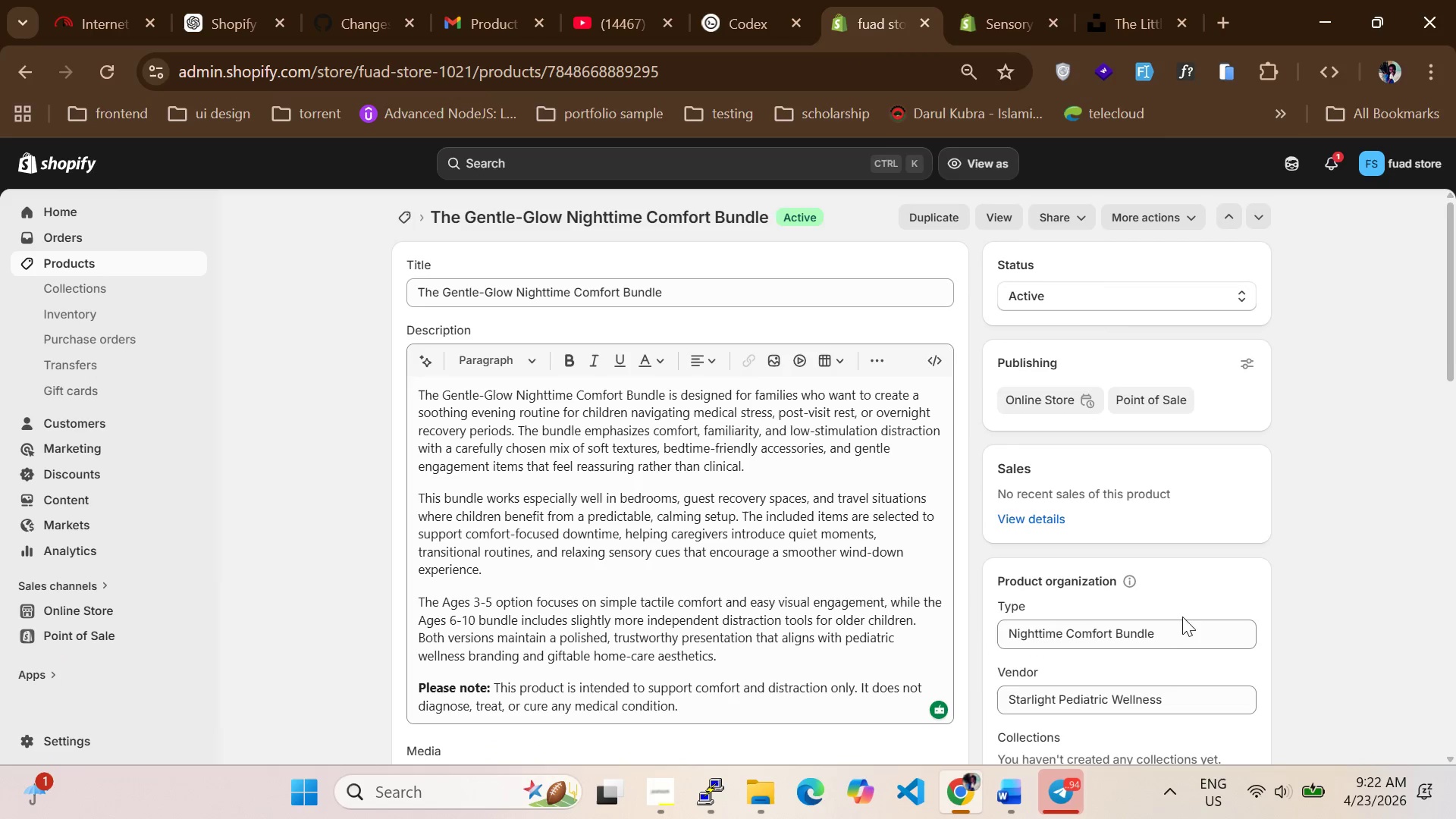 
left_click_drag(start_coordinate=[1163, 697], to_coordinate=[967, 692])
 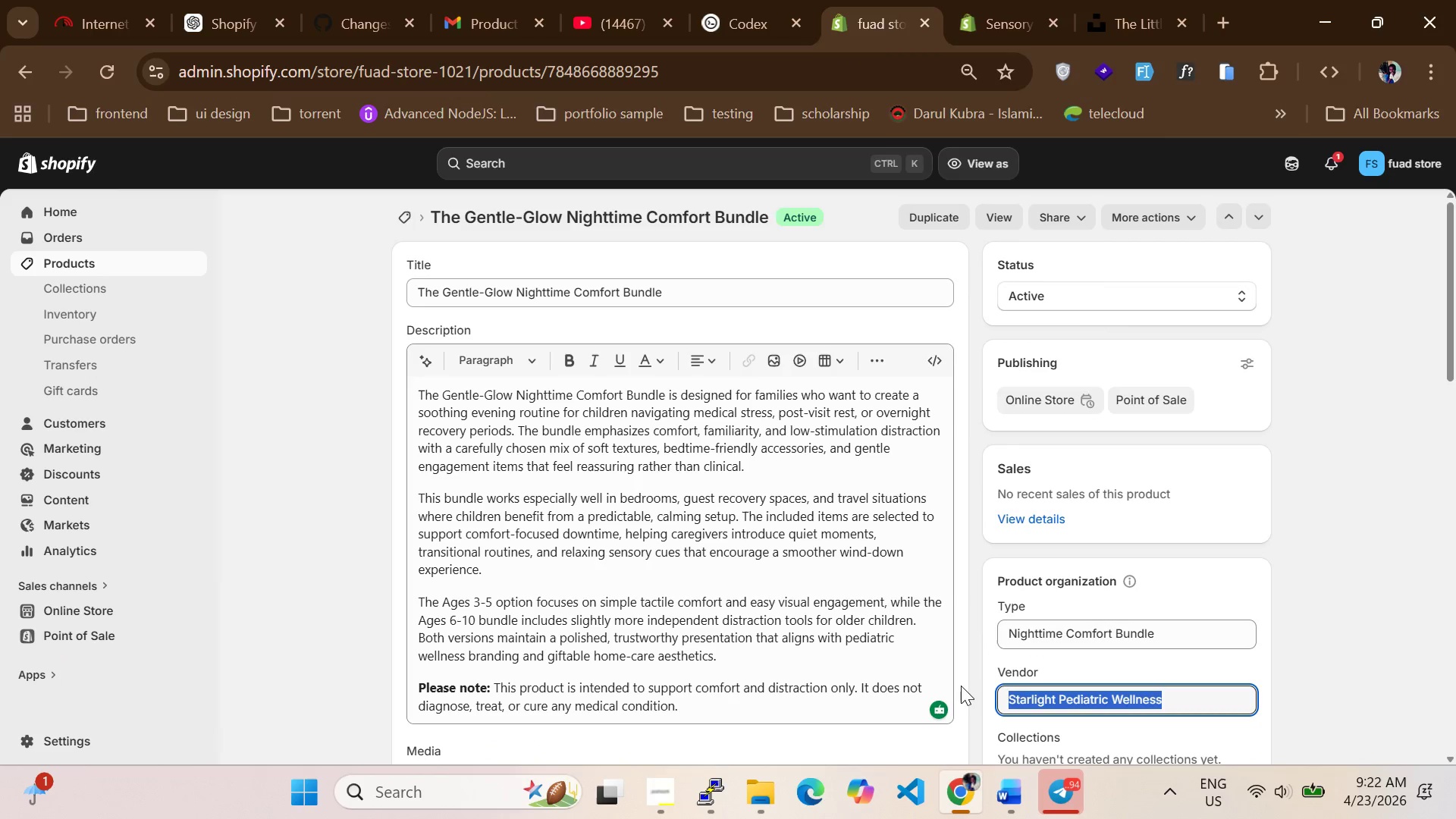 
key(Control+C)
 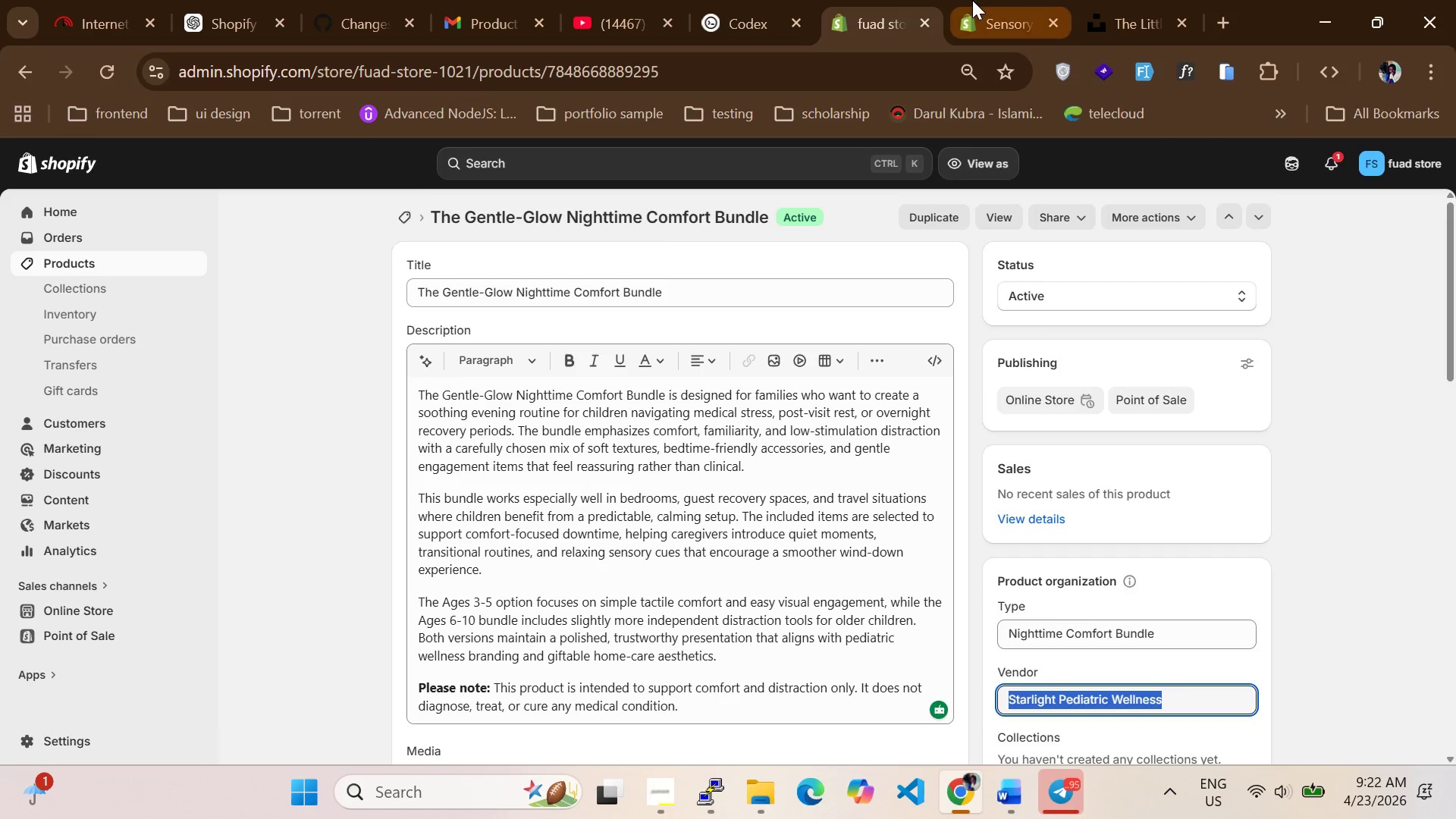 
left_click([972, 0])
 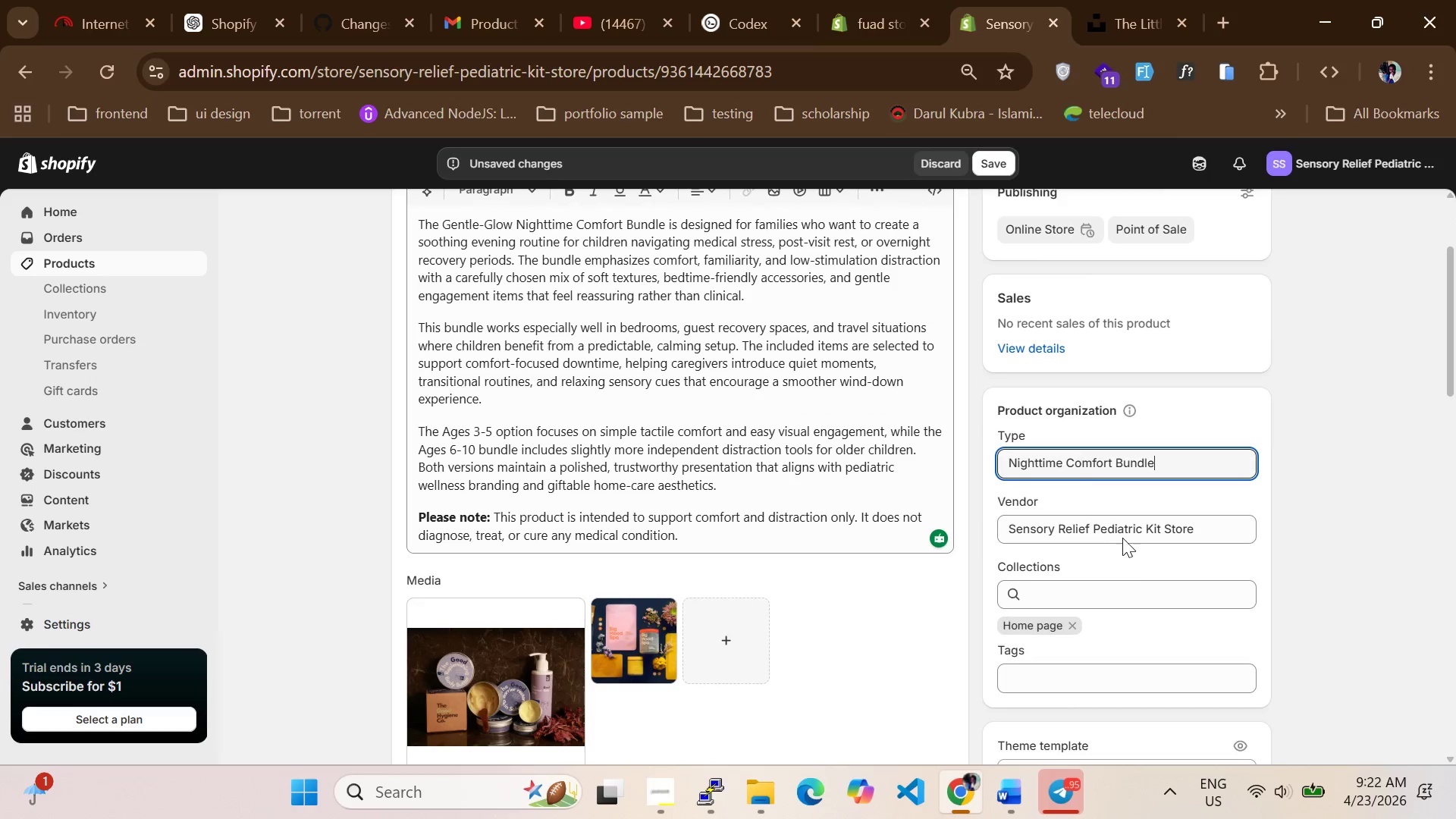 
left_click([1123, 525])
 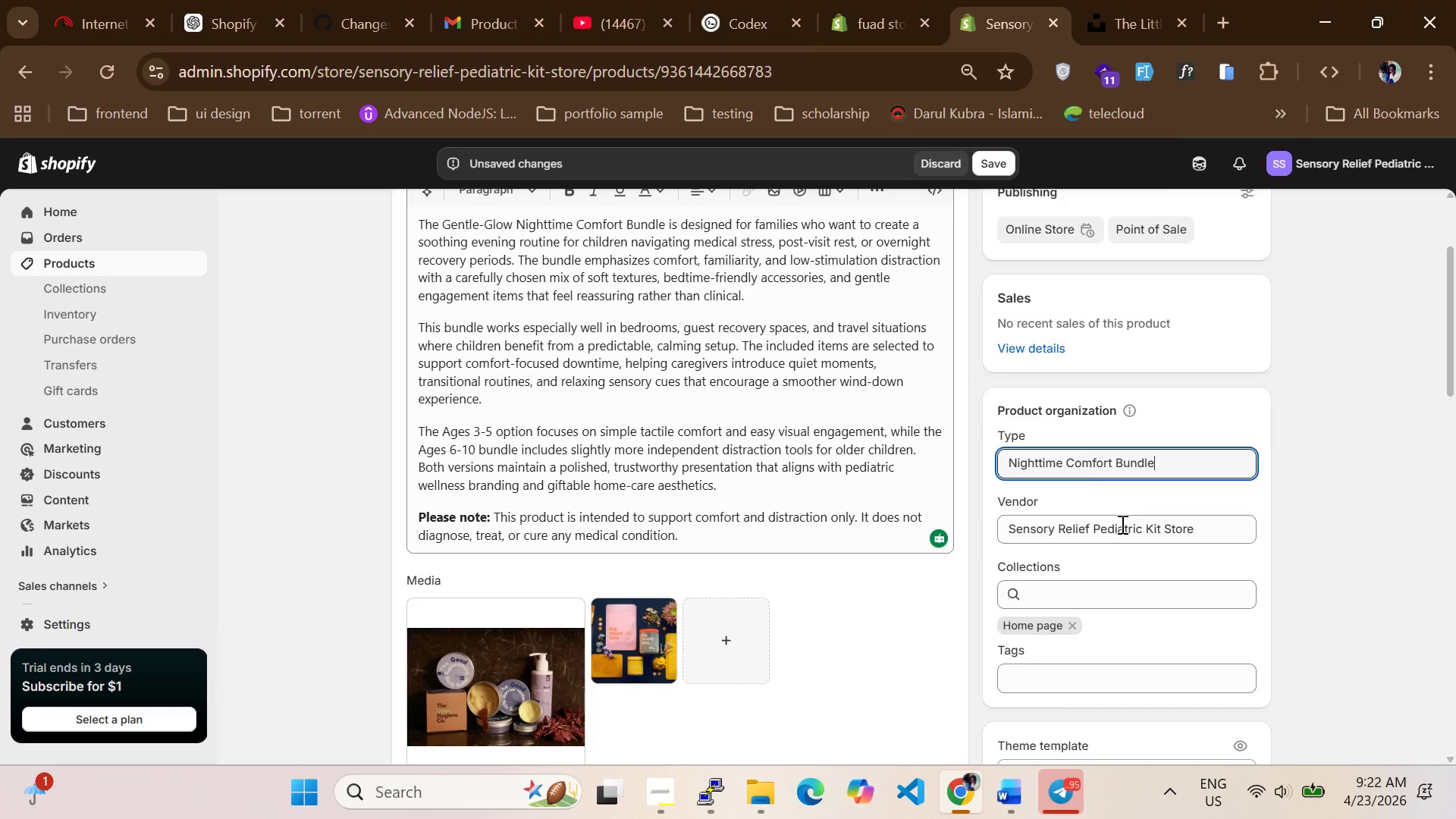 
key(Control+A)
 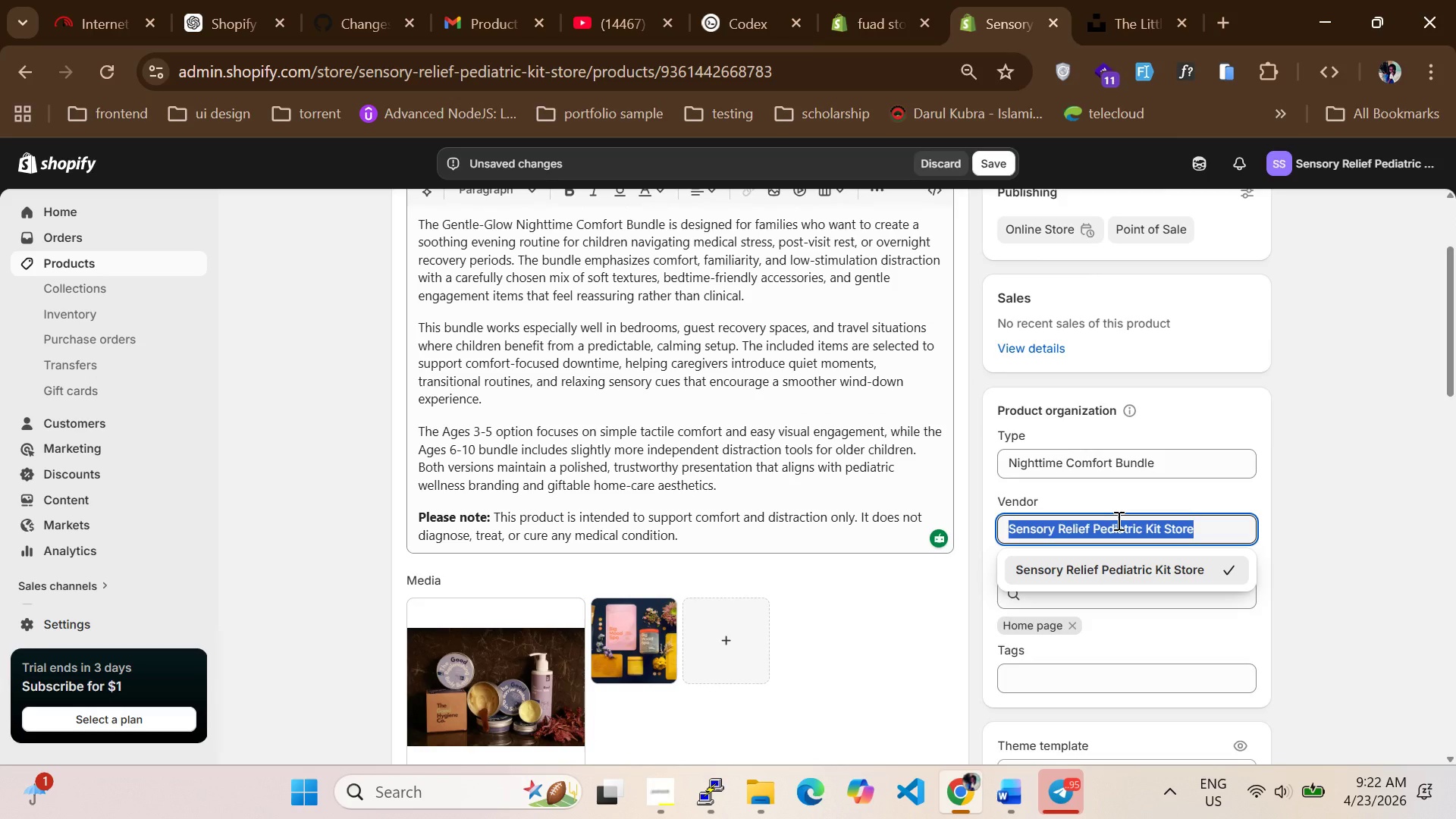 
key(Control+V)
 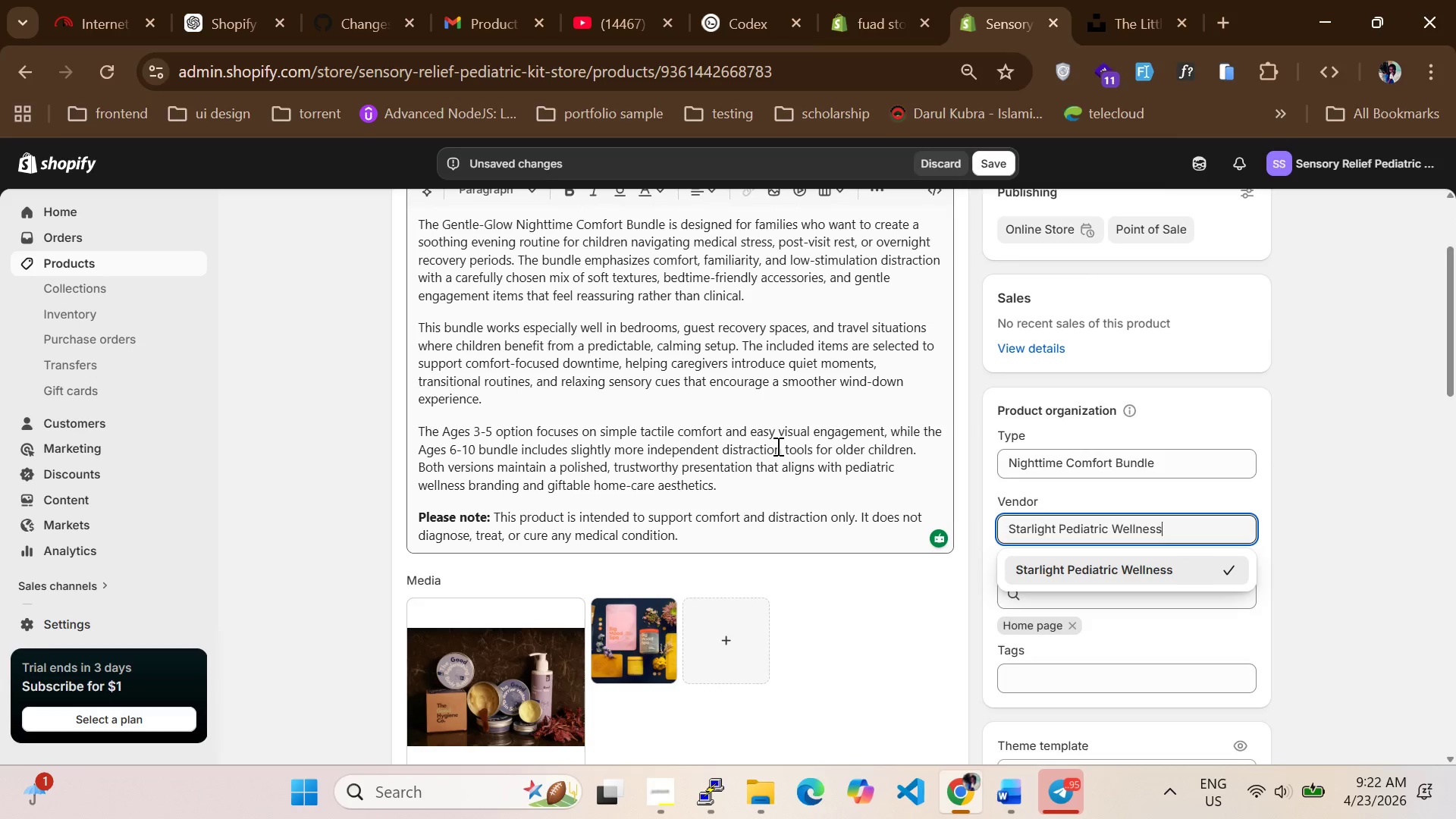 
left_click([777, 446])
 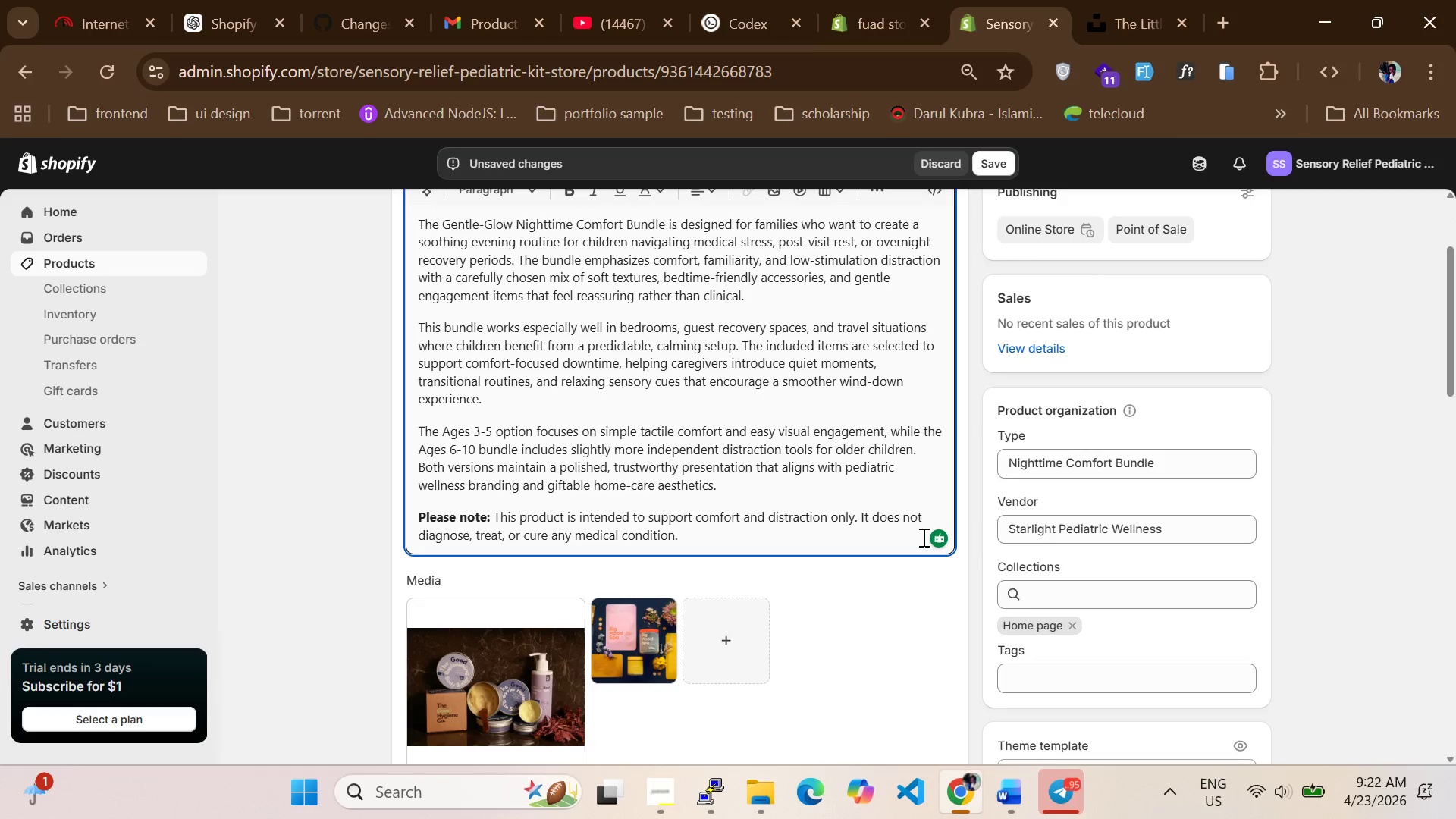 
scroll: coordinate [871, 567], scroll_direction: down, amount: 17.0
 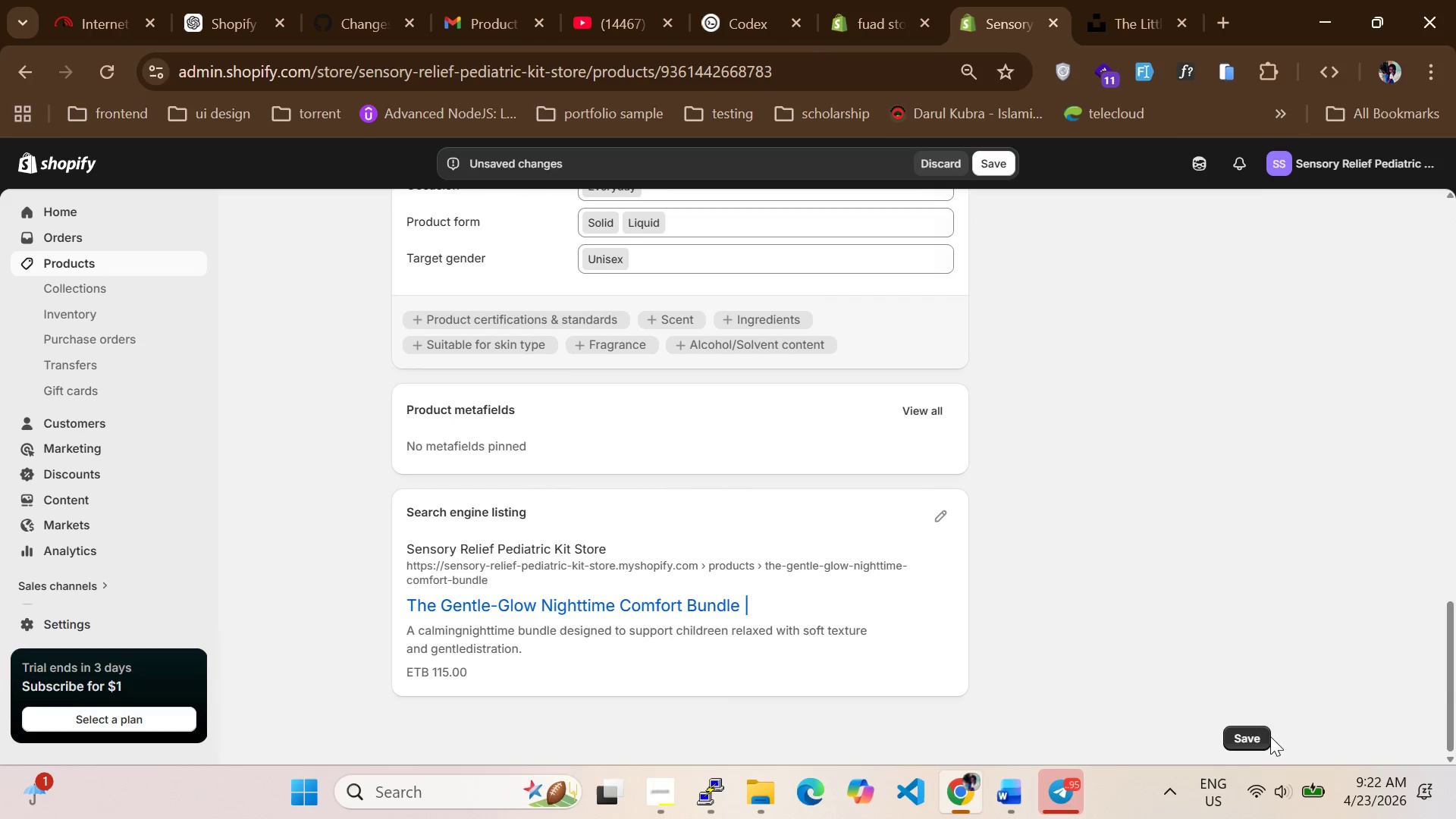 
left_click([1258, 733])
 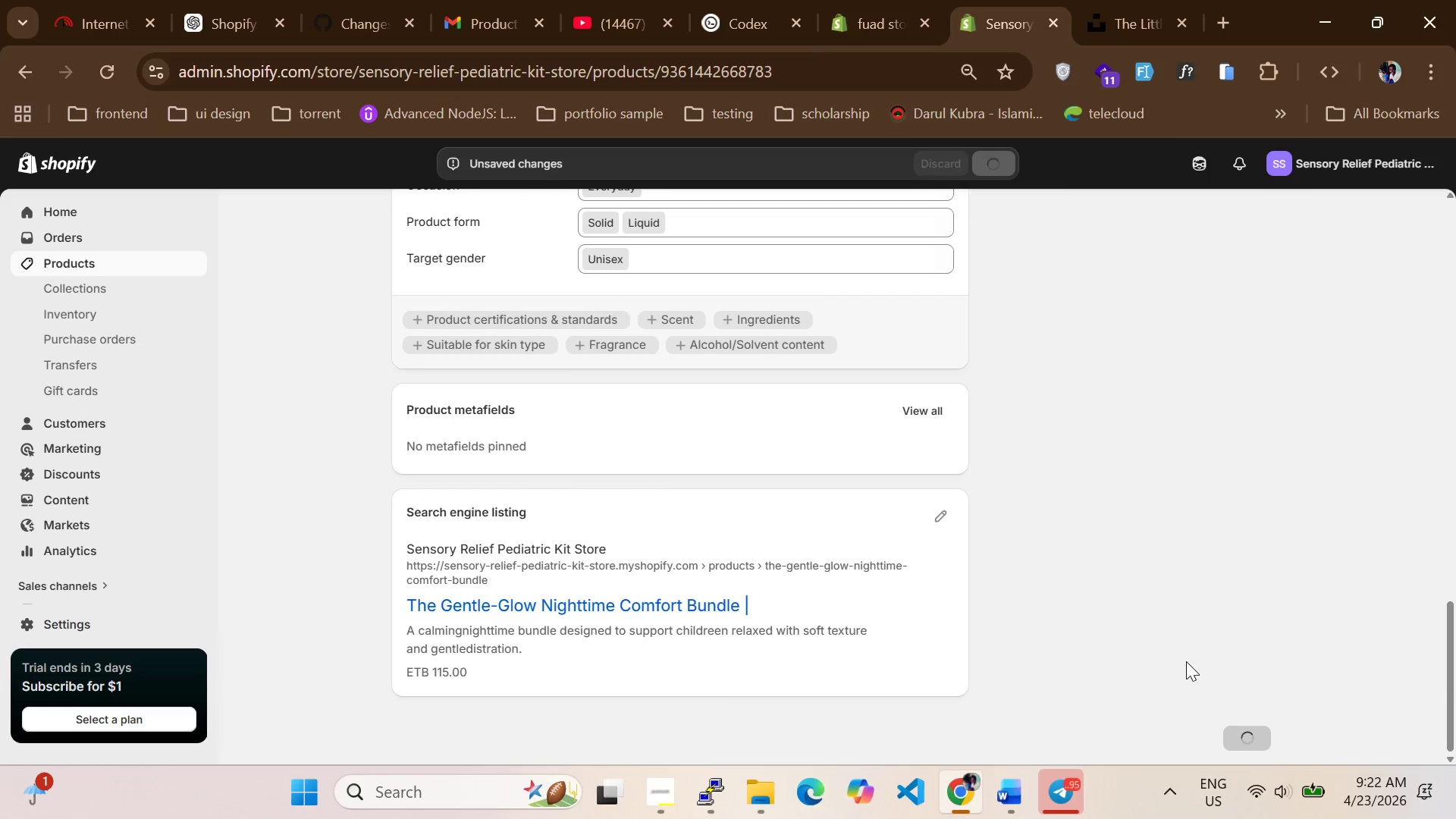 
scroll: coordinate [604, 357], scroll_direction: up, amount: 16.0
 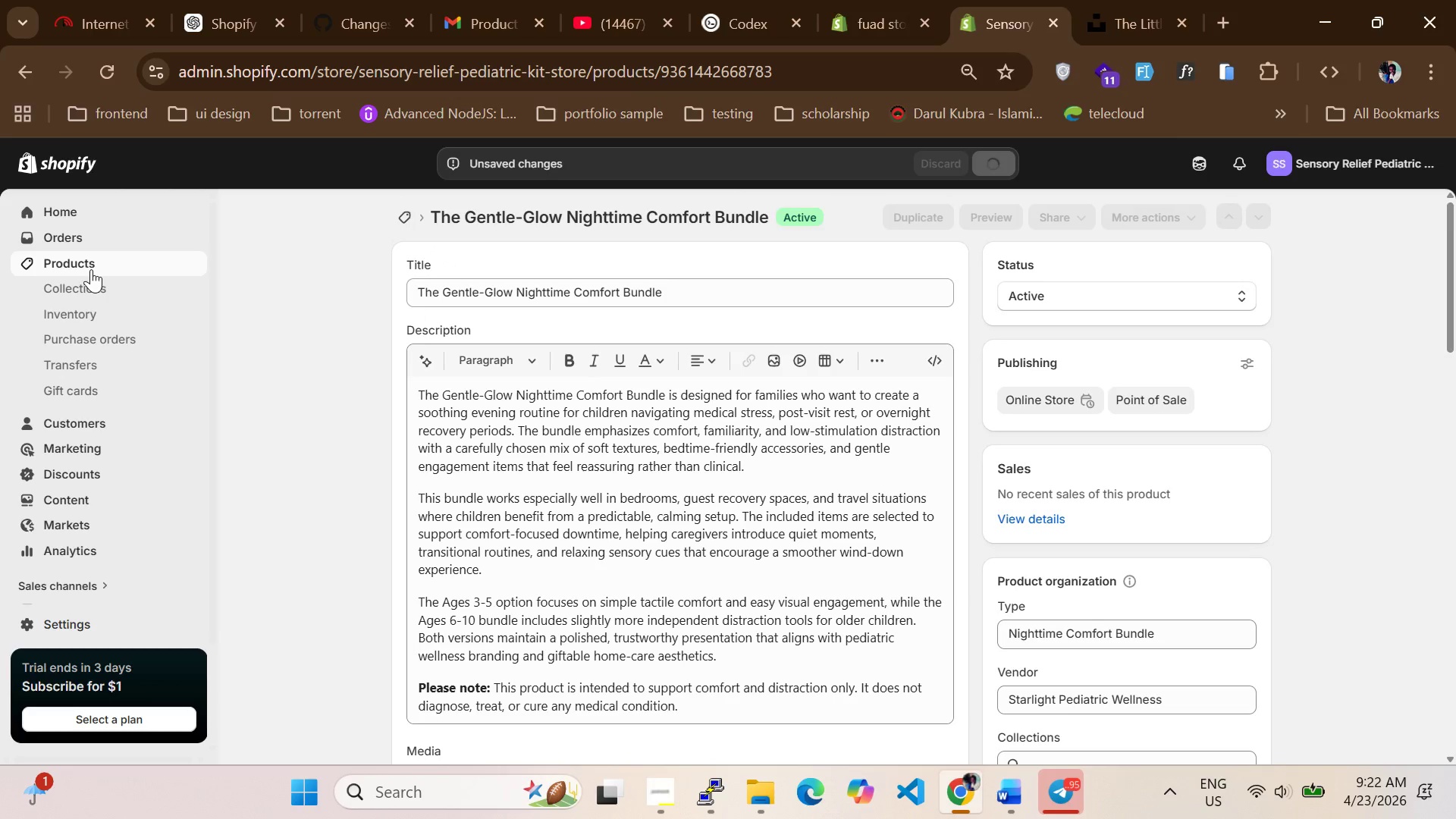 
left_click([91, 269])
 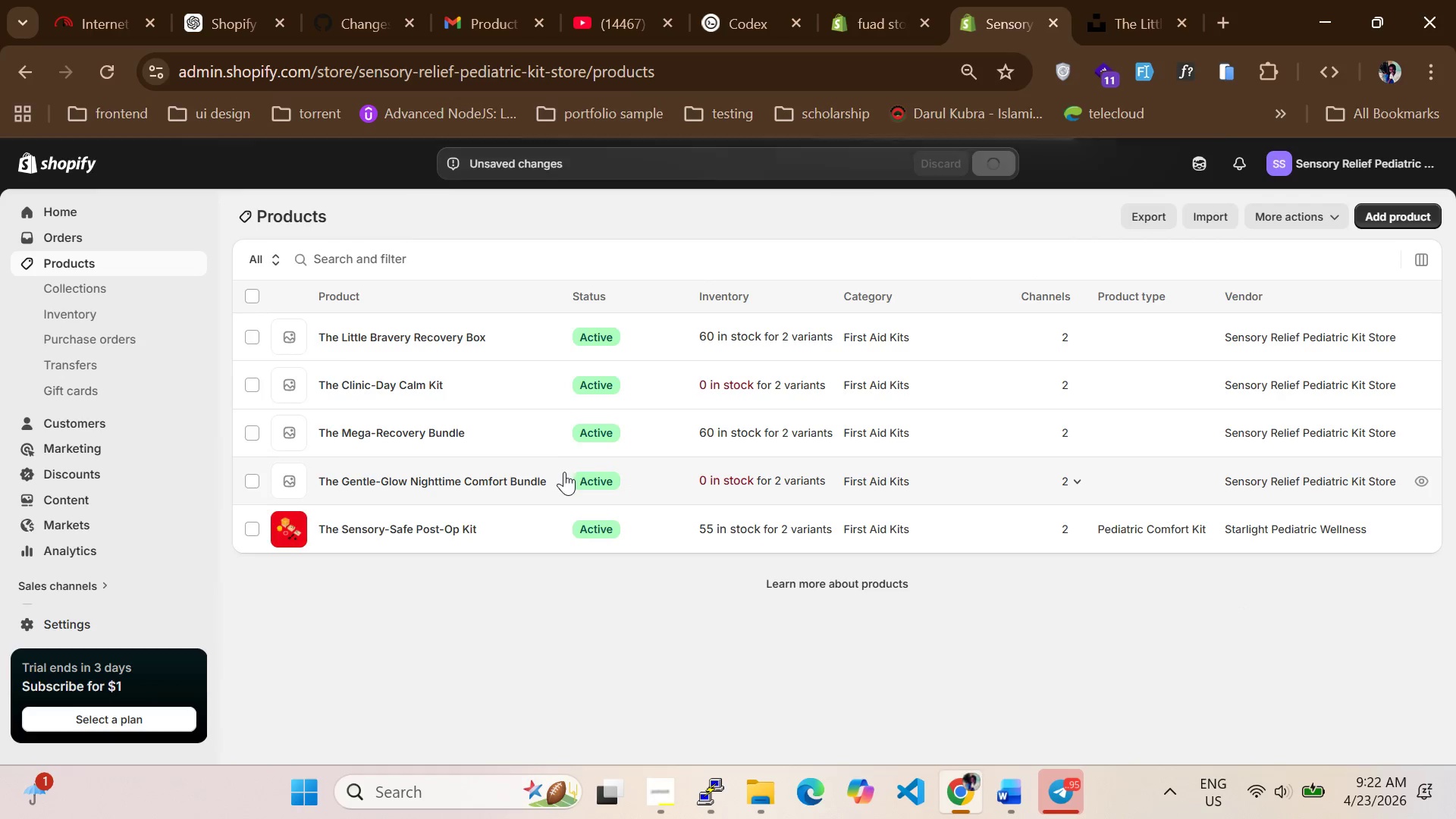 
left_click([350, 441])
 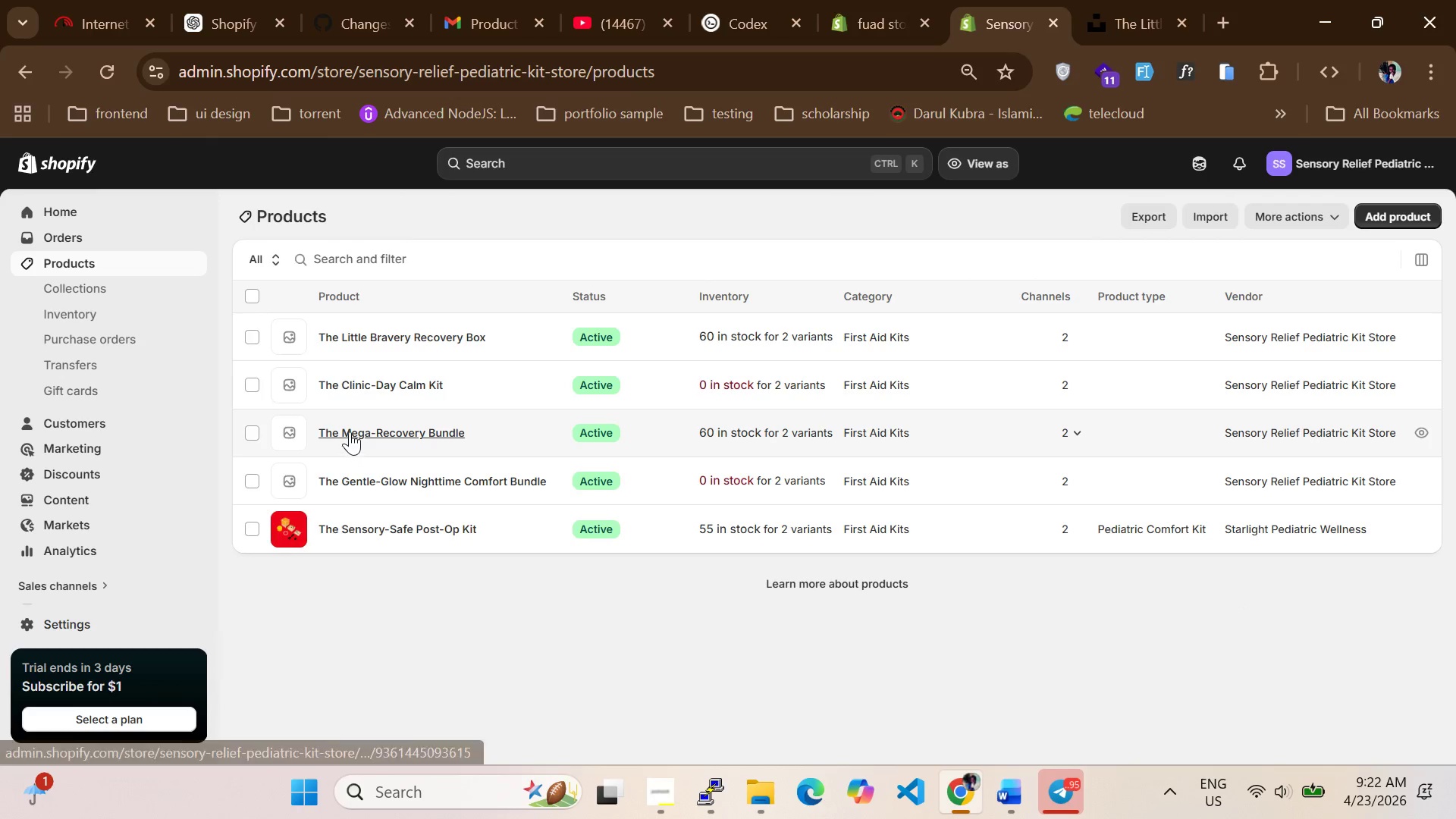 
left_click([350, 431])
 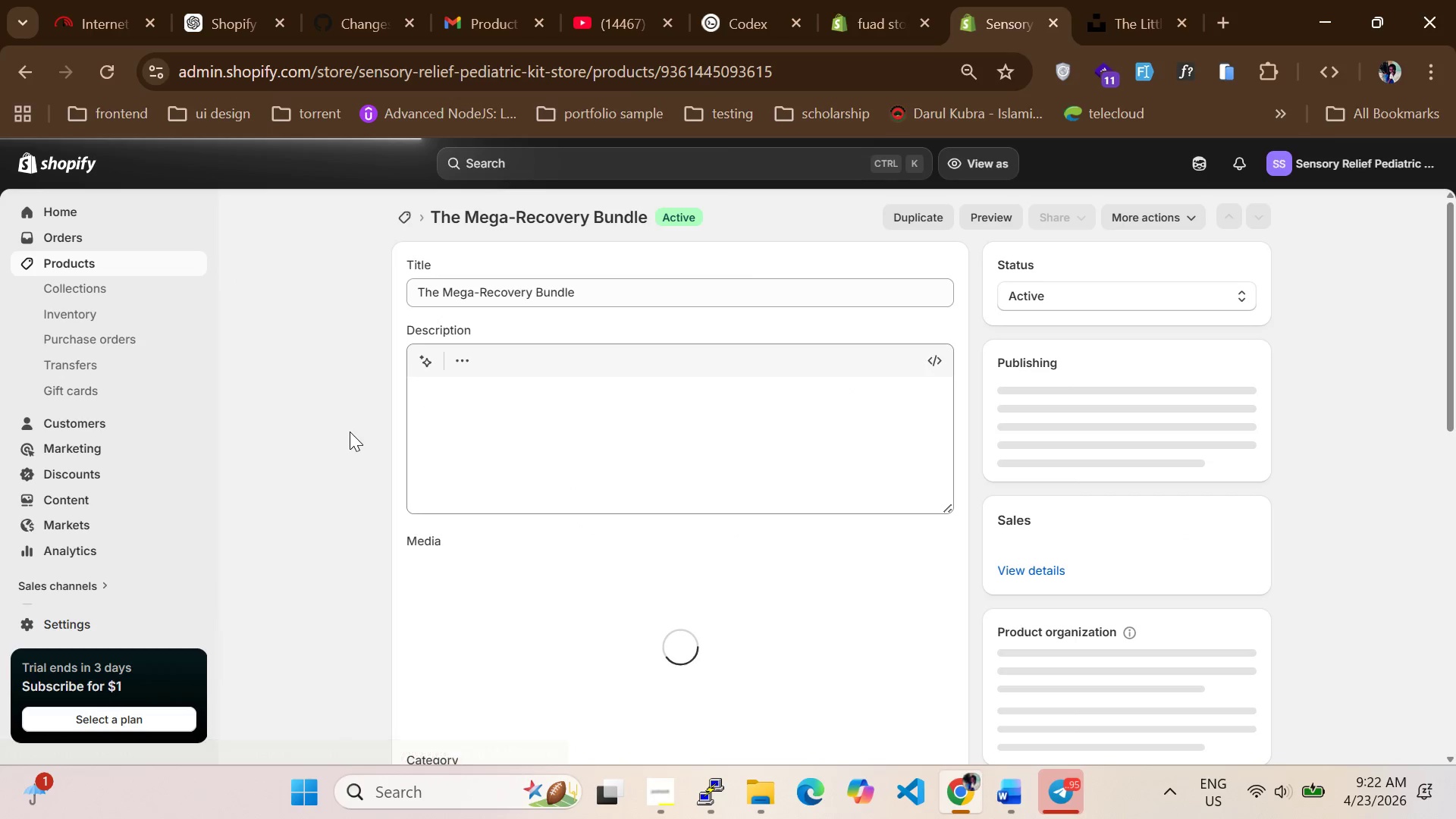 
scroll: coordinate [610, 506], scroll_direction: down, amount: 5.0
 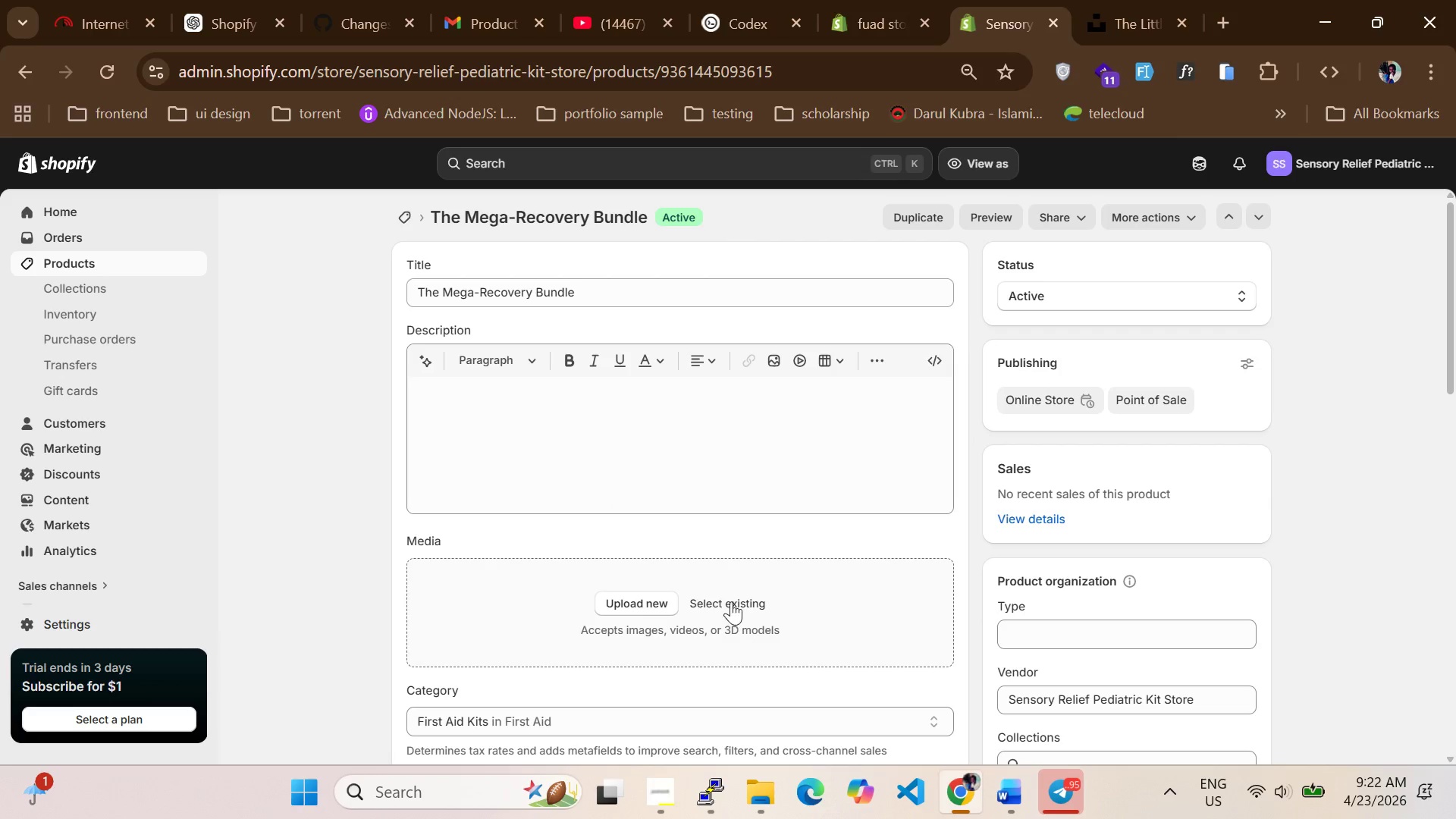 
left_click([731, 601])
 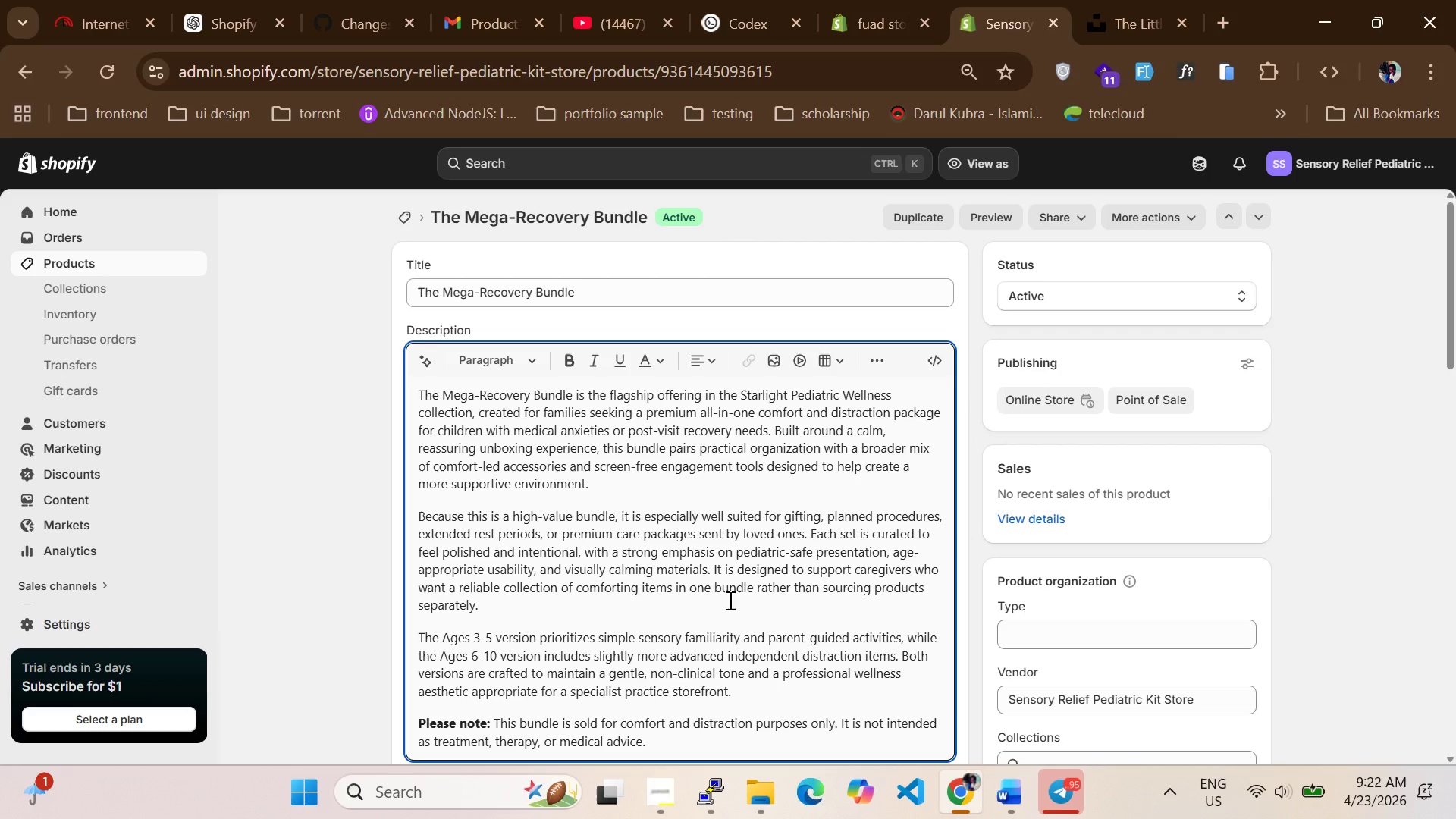 
scroll: coordinate [715, 586], scroll_direction: down, amount: 3.0
 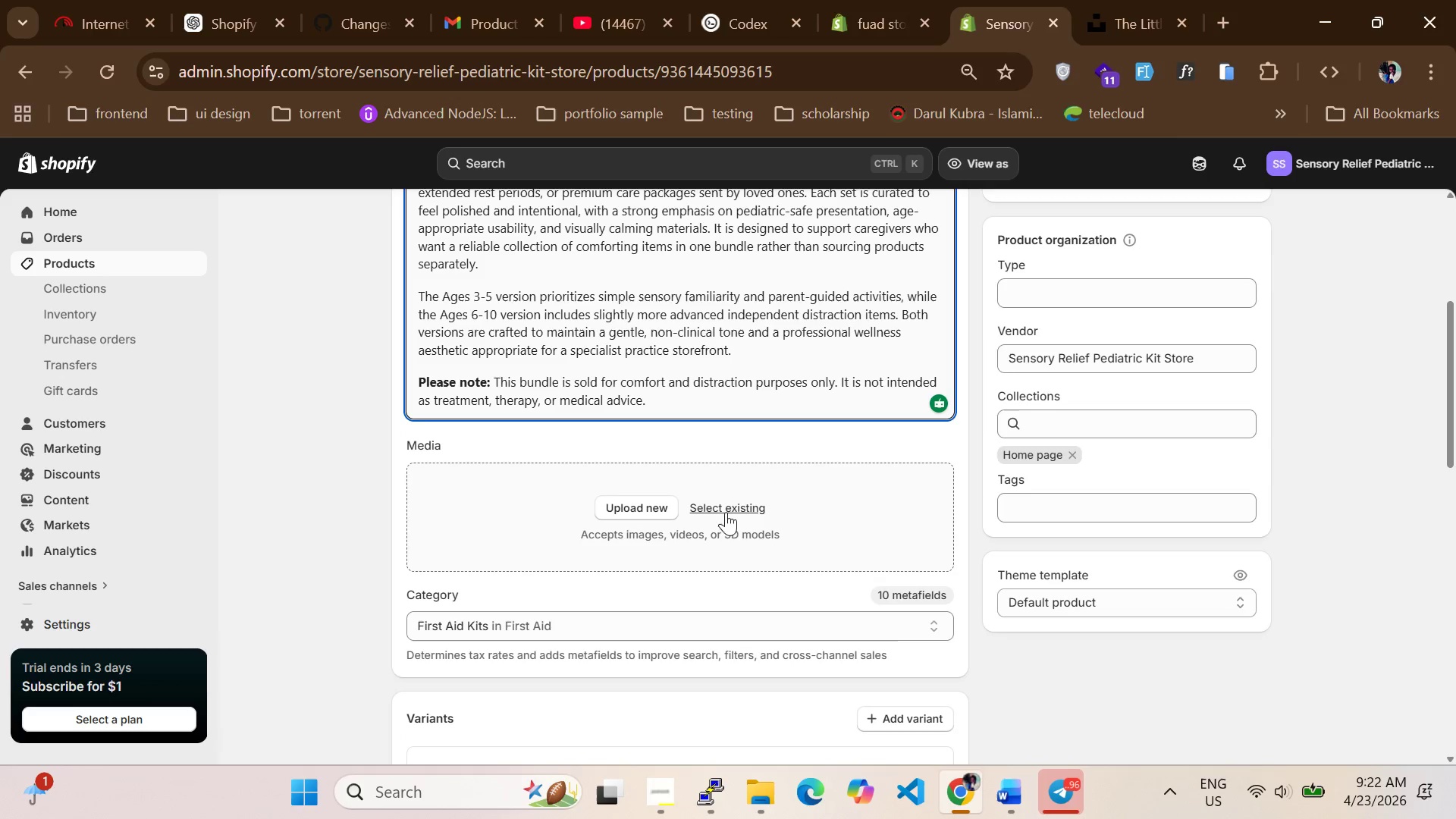 
left_click([731, 506])
 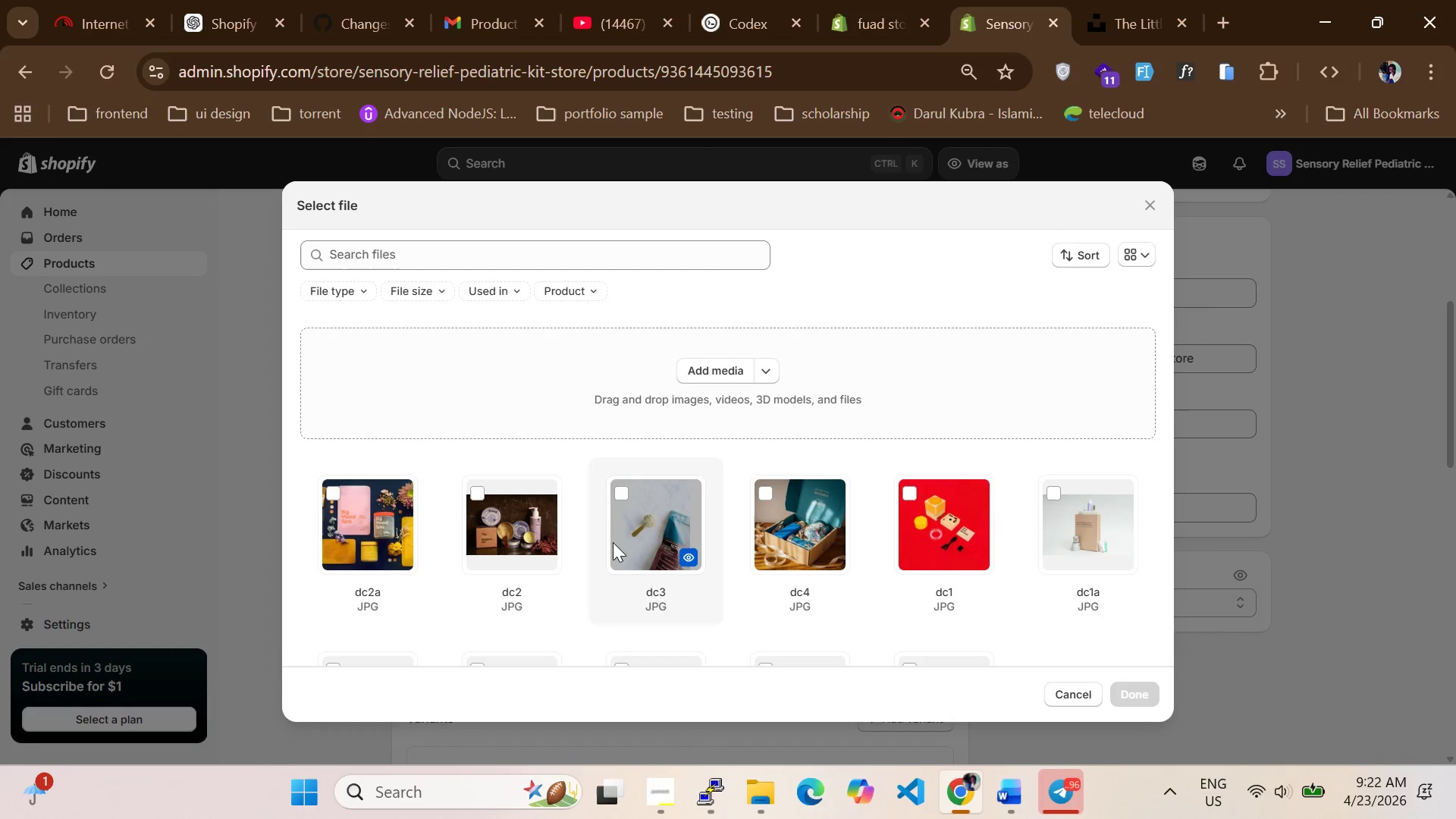 
left_click([644, 529])
 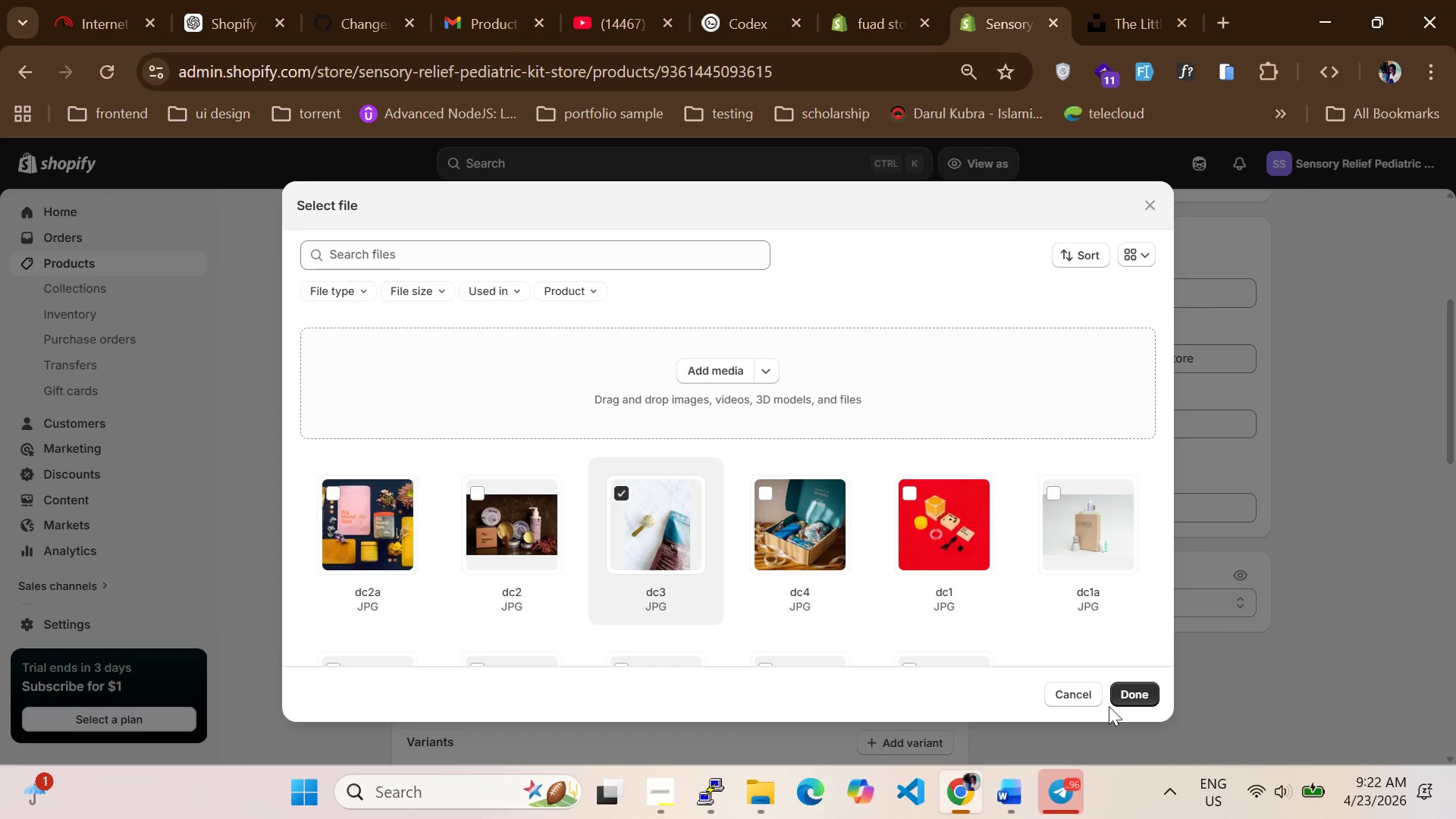 
left_click([1136, 693])
 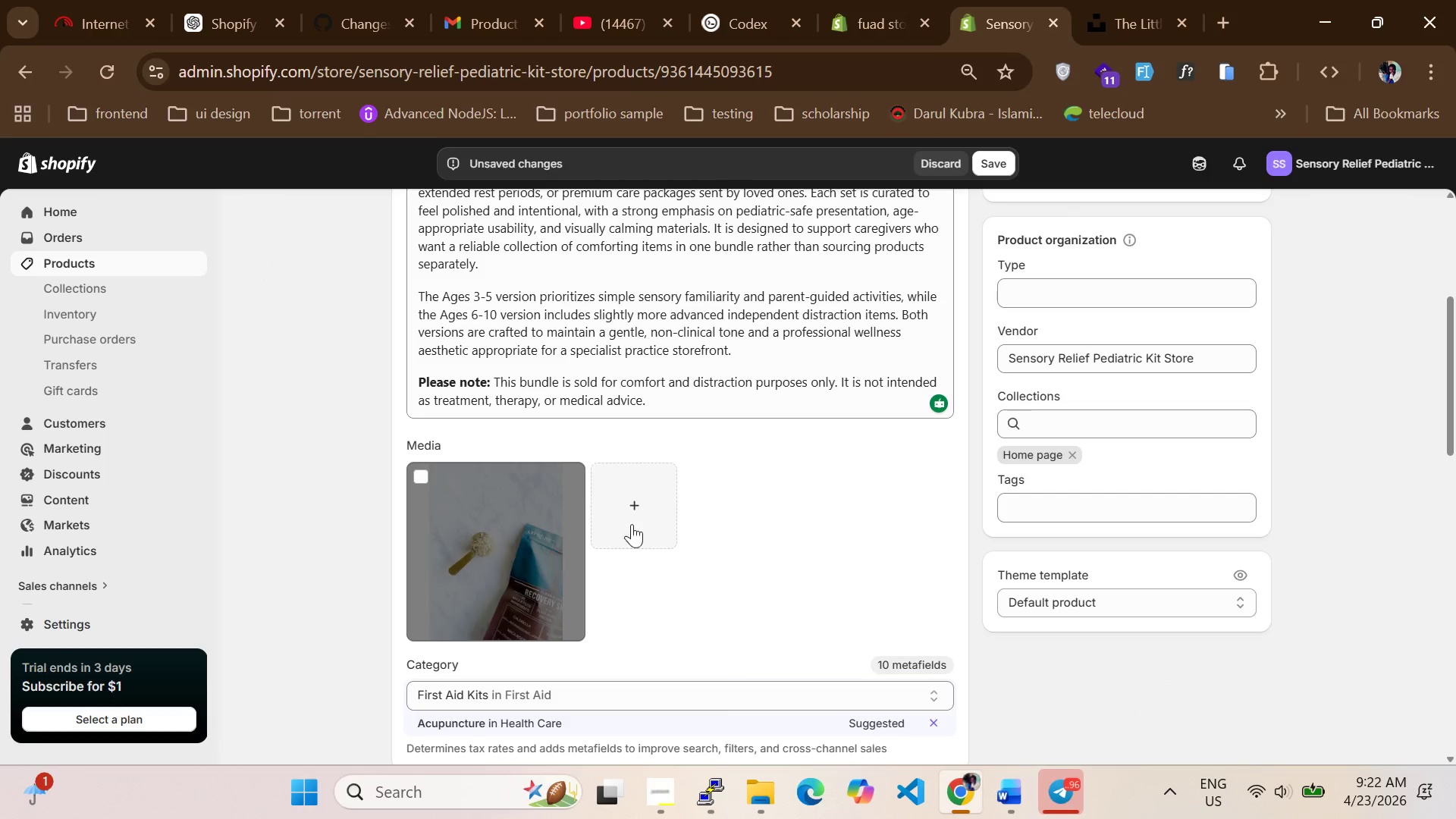 
left_click([530, 560])
 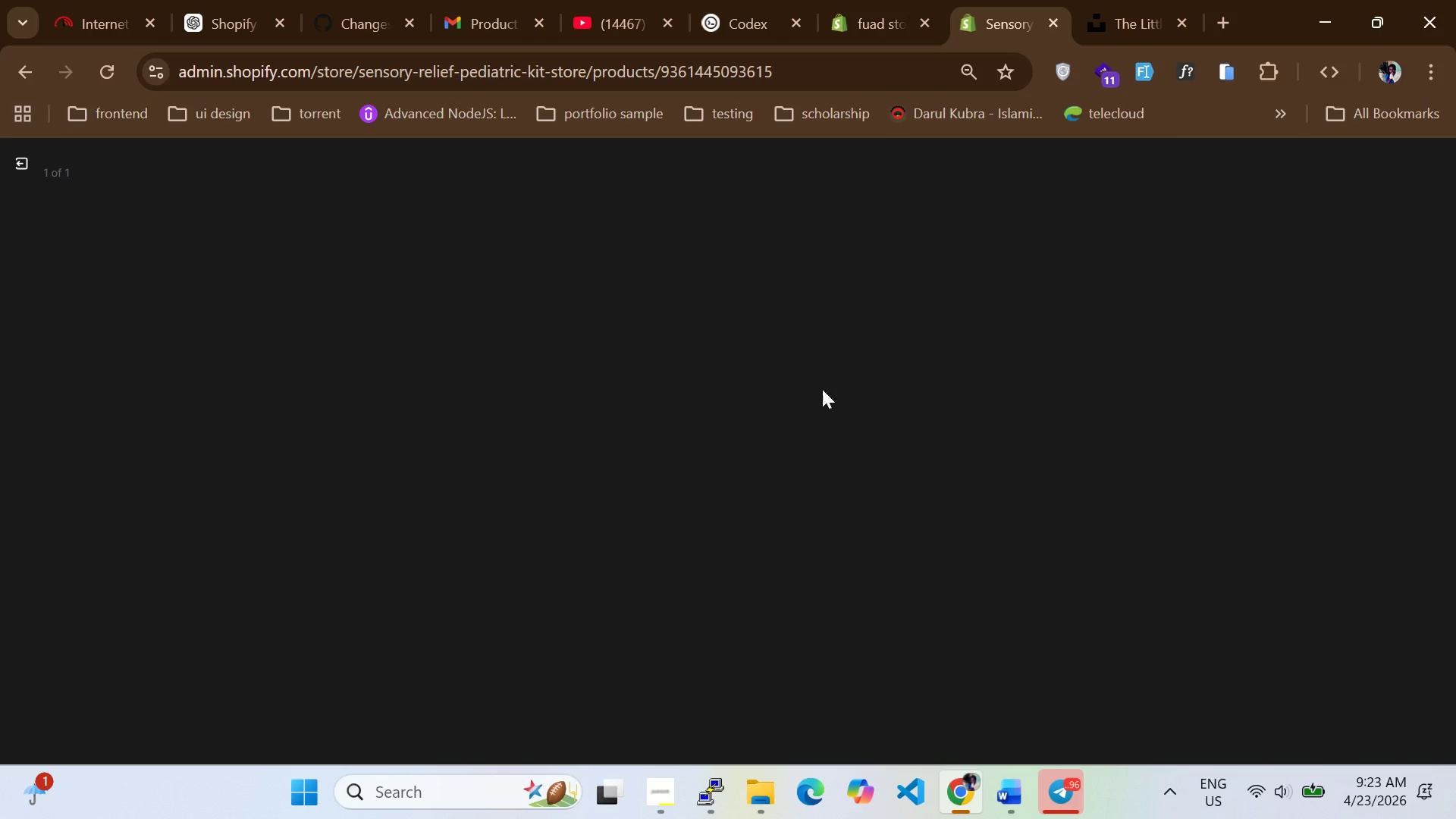 
mouse_move([1346, 312])
 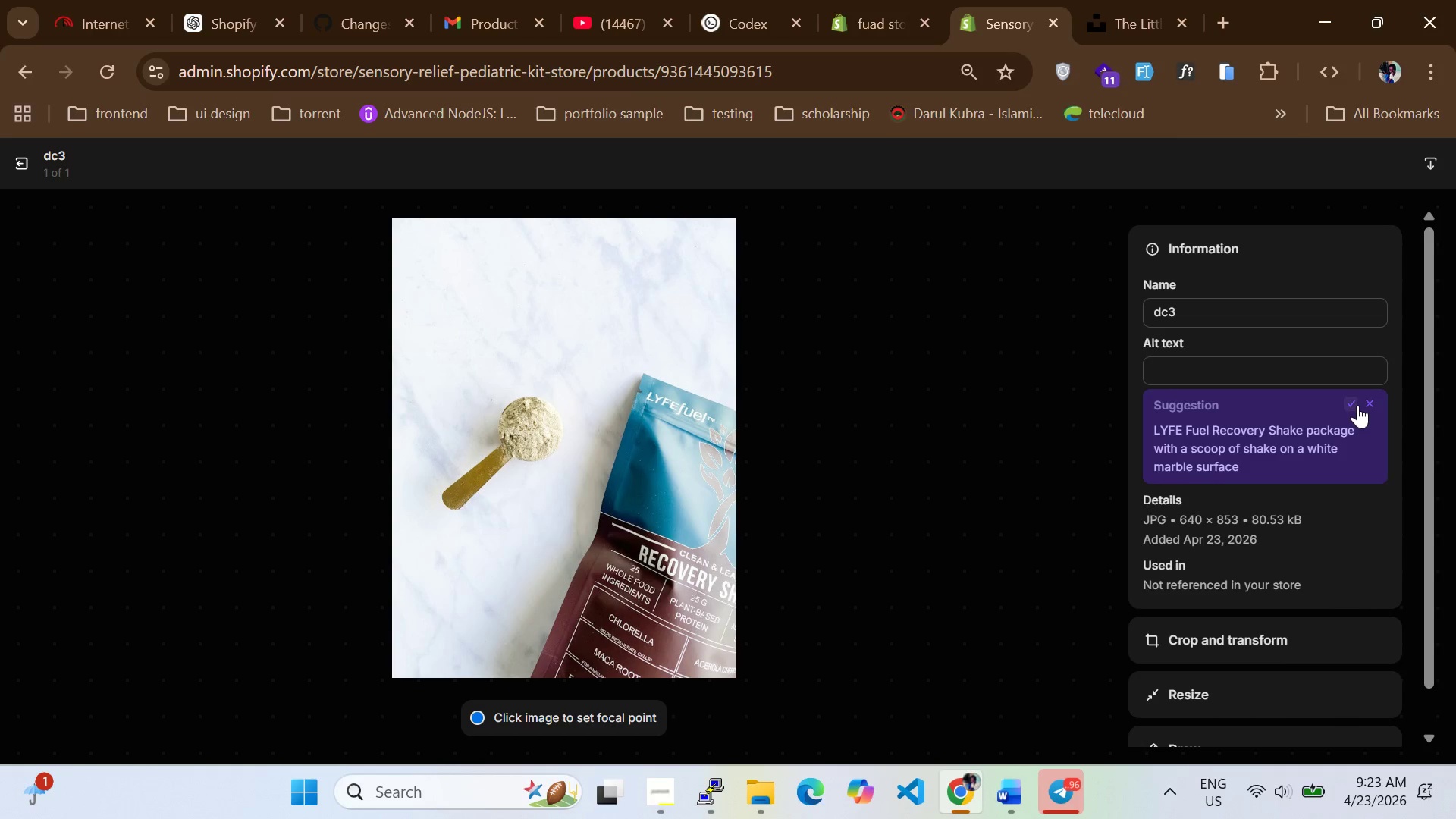 
left_click([1355, 403])
 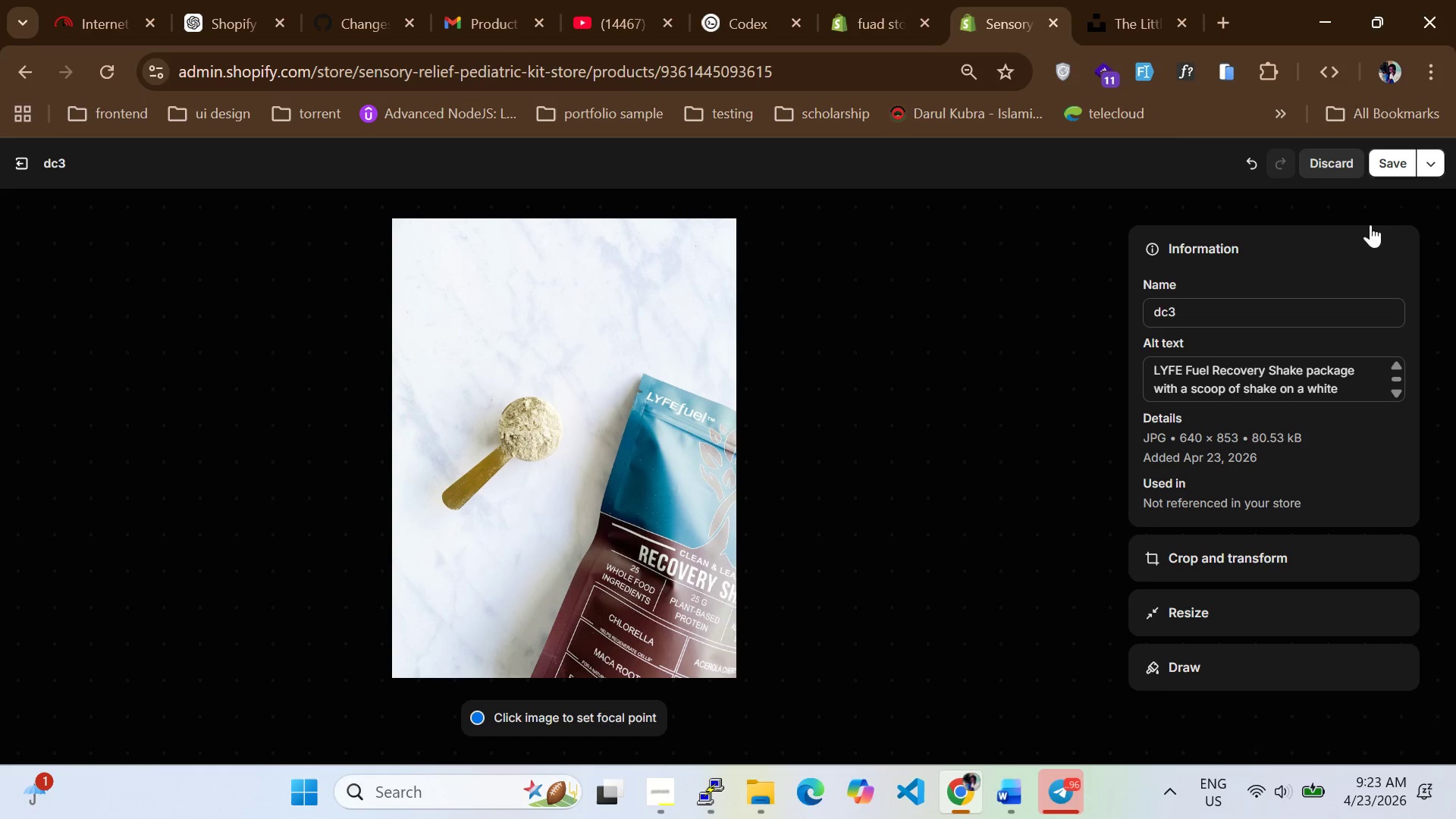 
left_click([1385, 162])
 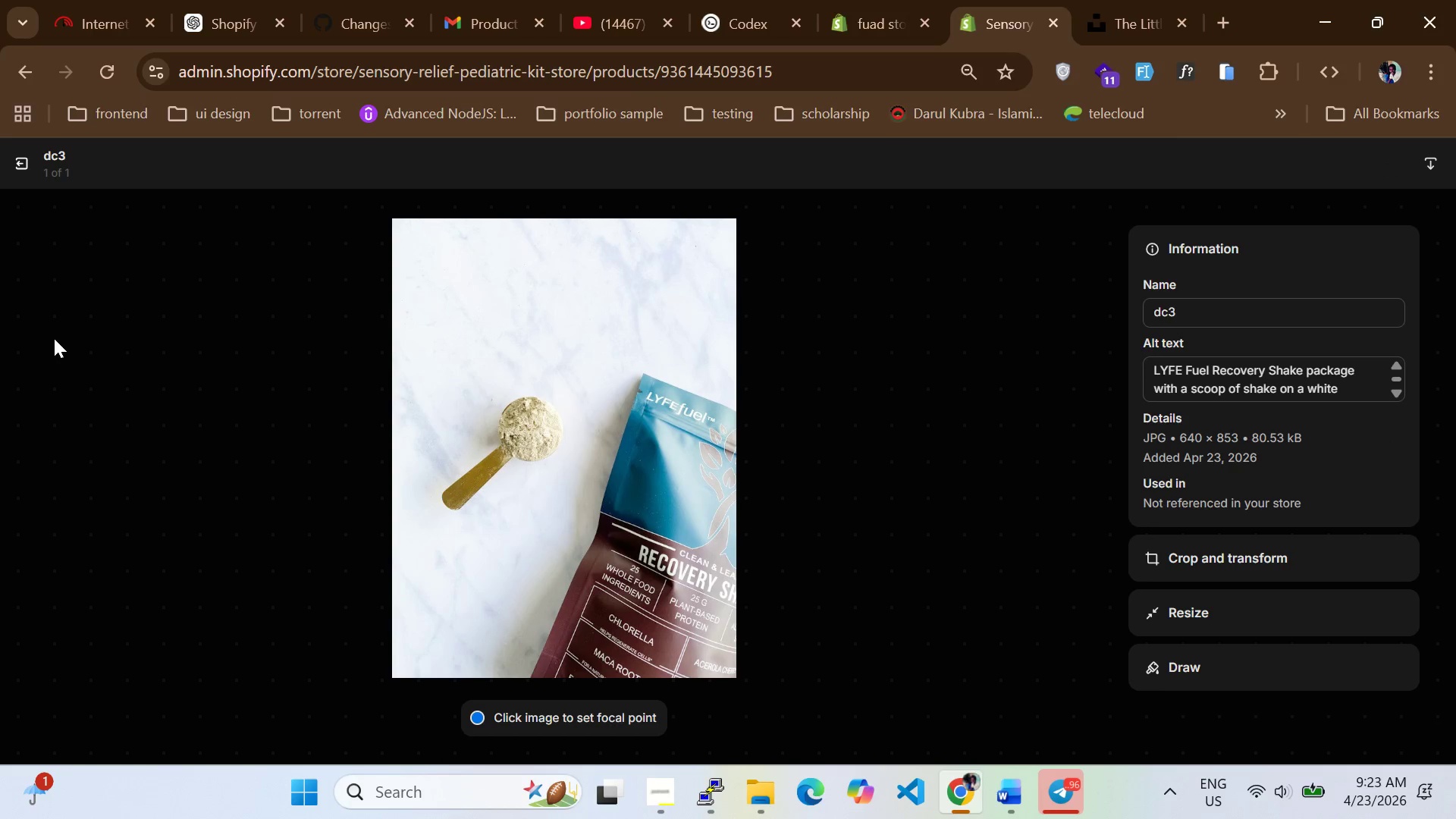 
left_click([20, 151])
 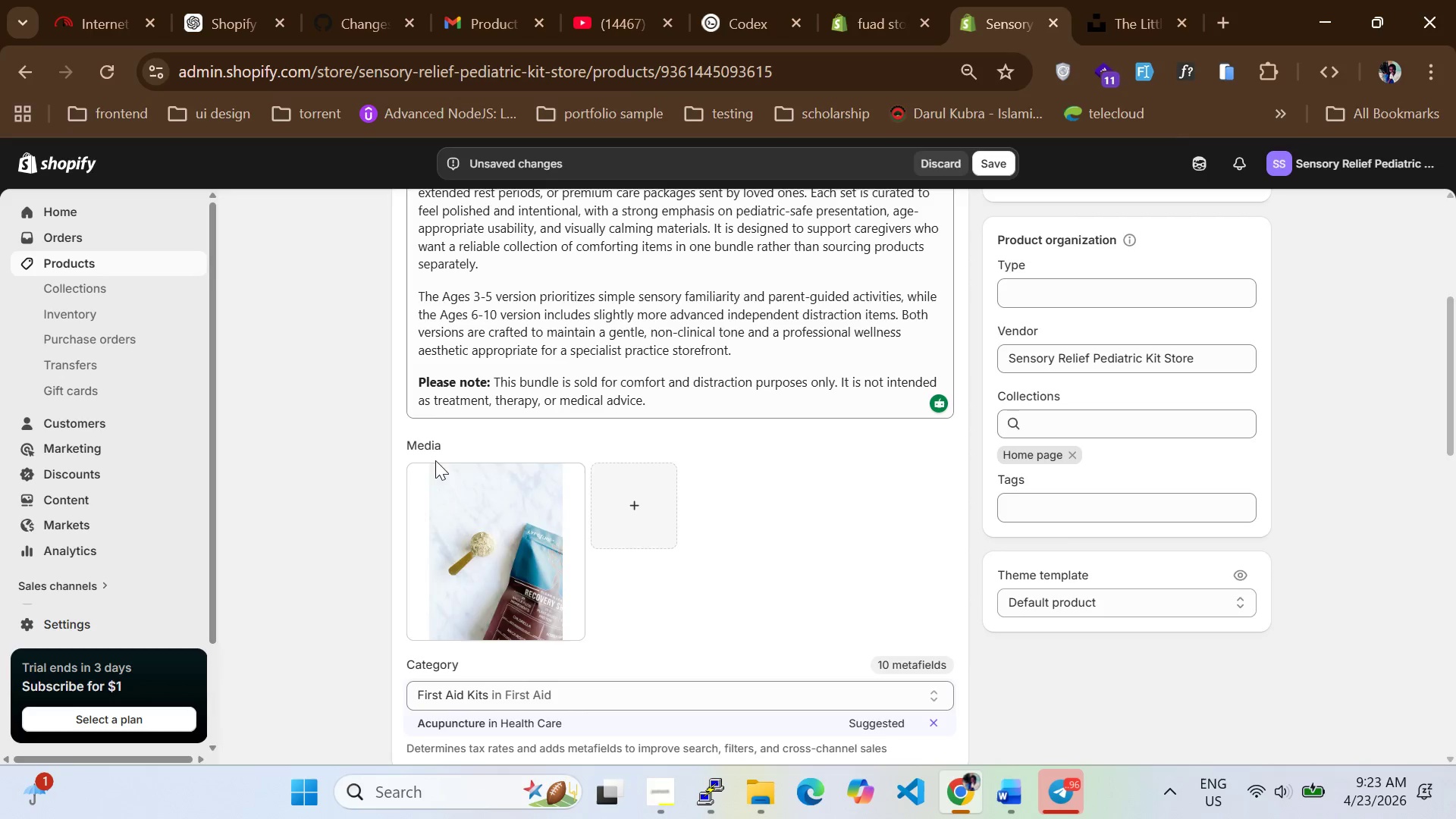 
scroll: coordinate [573, 536], scroll_direction: down, amount: 5.0
 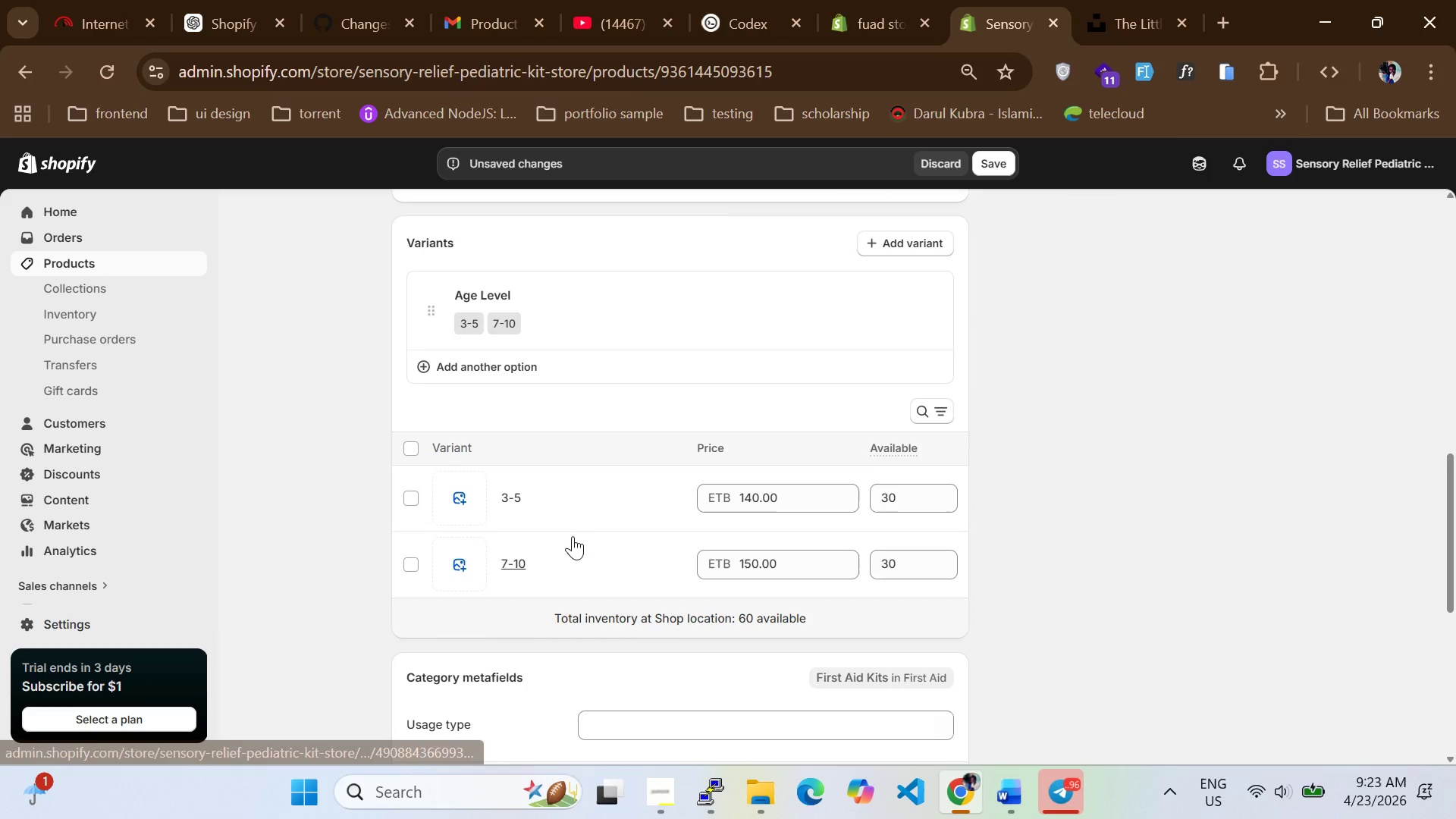 
scroll: coordinate [573, 533], scroll_direction: up, amount: 3.0
 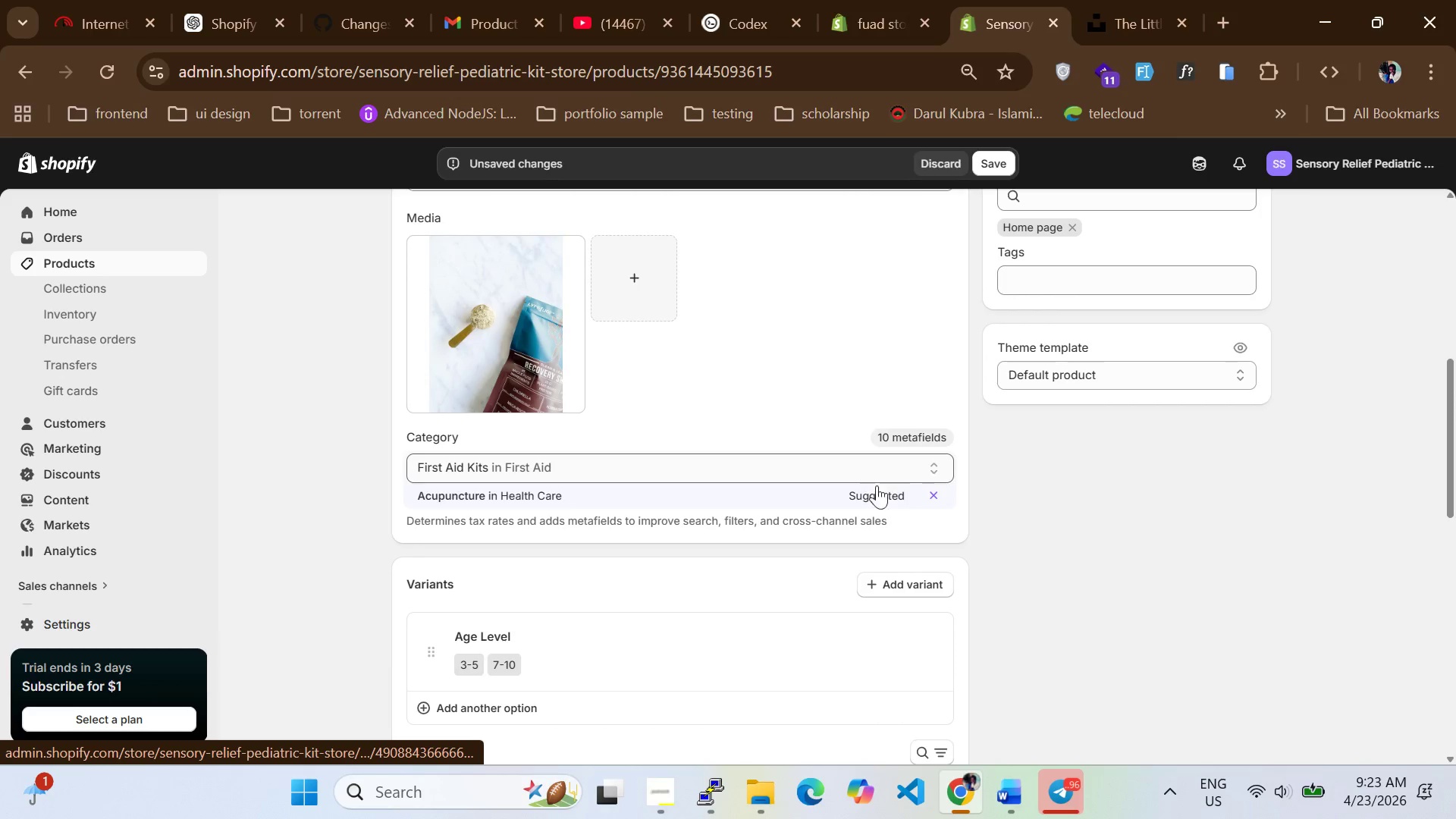 
left_click([883, 491])
 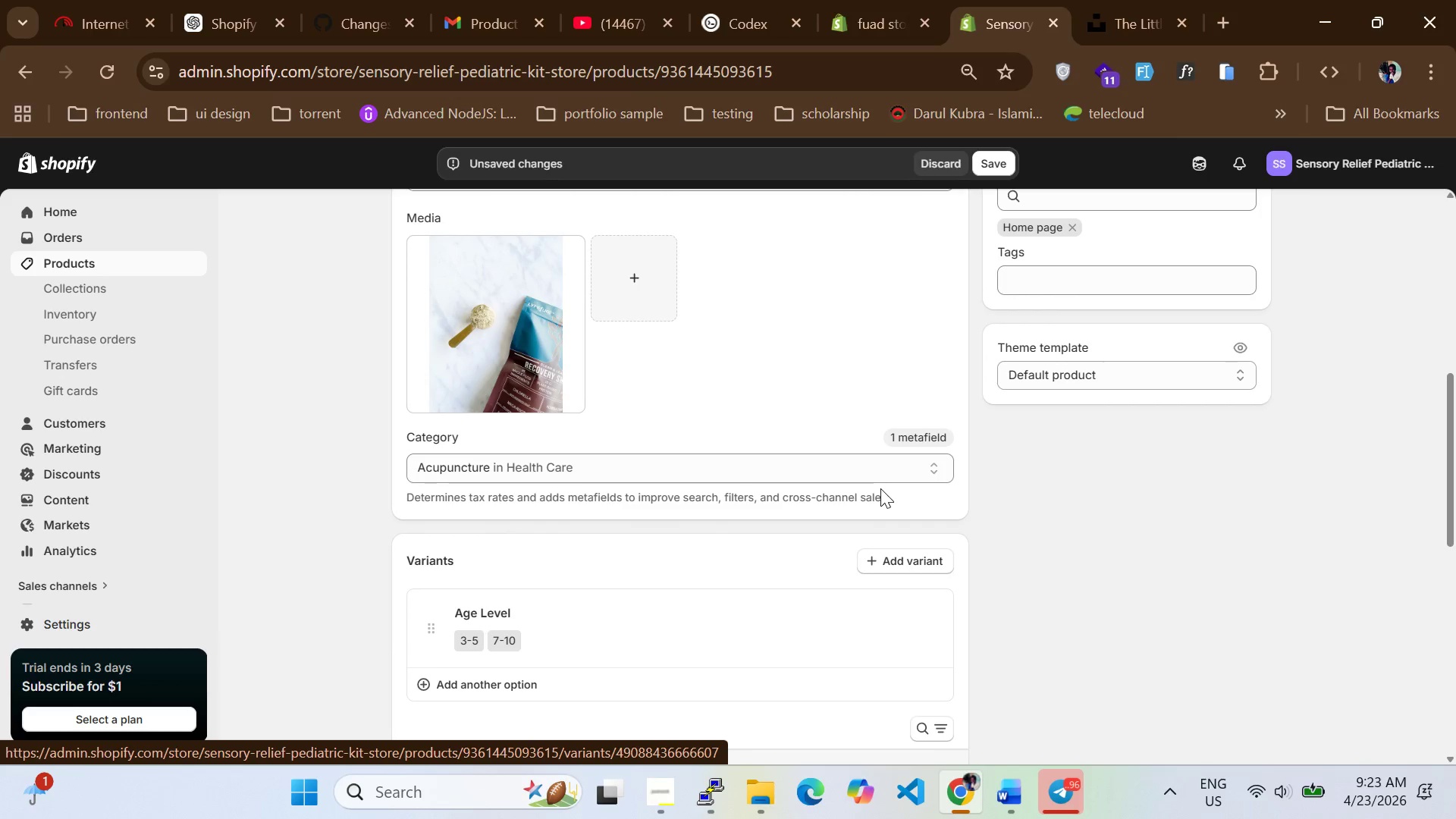 
wait(8.28)
 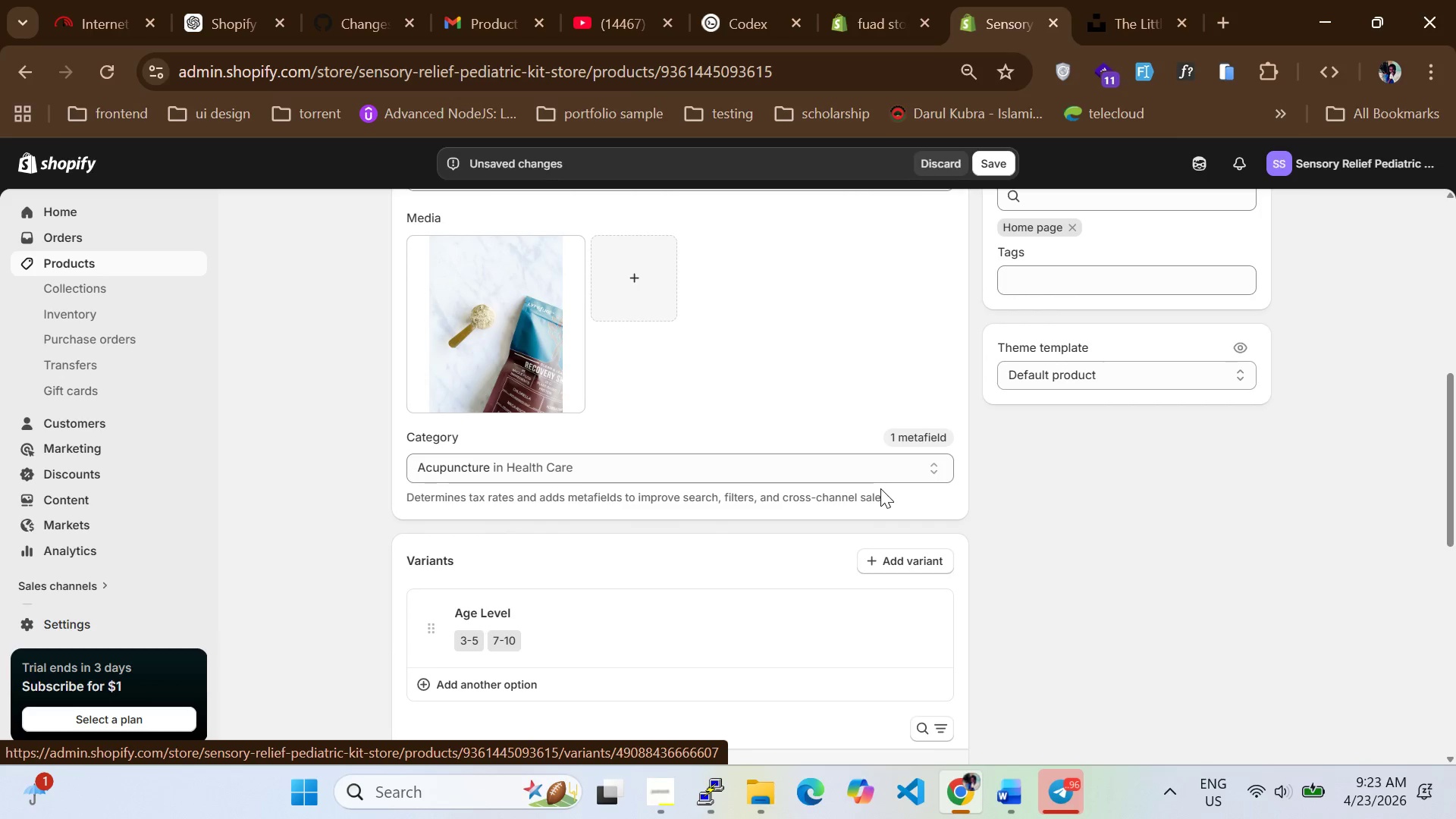 
scroll: coordinate [785, 533], scroll_direction: up, amount: 7.0
 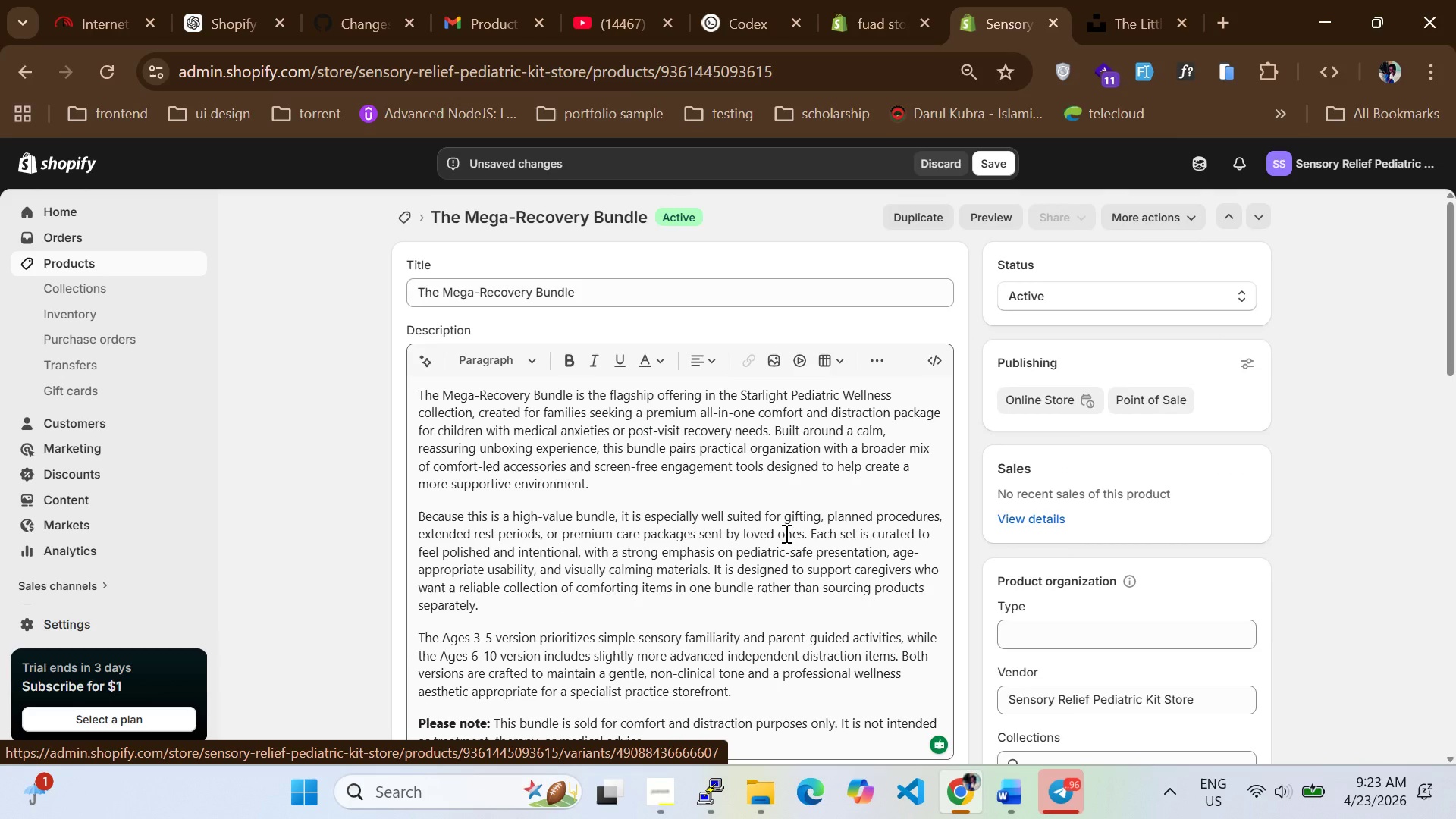 
scroll: coordinate [785, 551], scroll_direction: down, amount: 14.0
 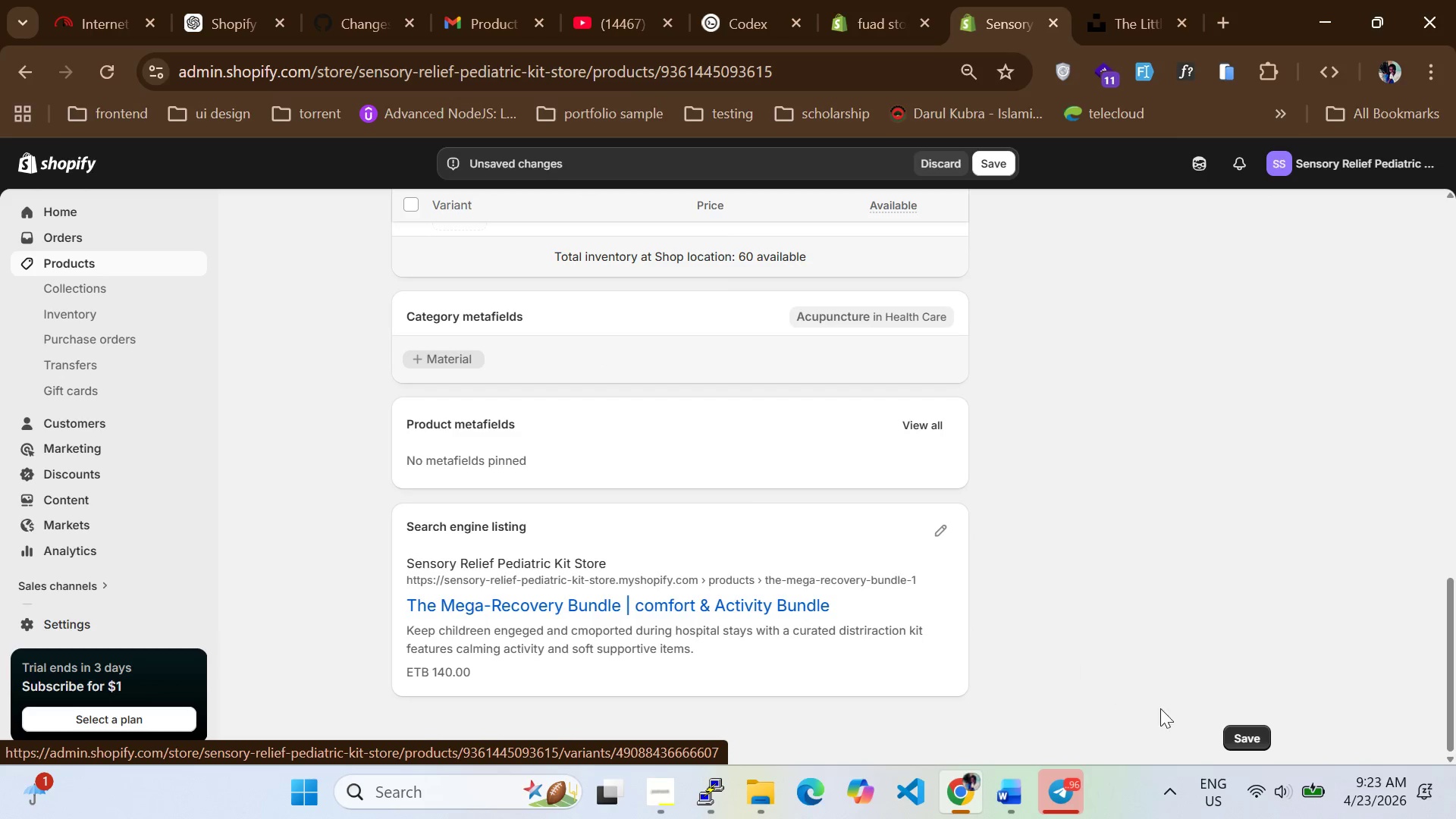 
scroll: coordinate [1115, 575], scroll_direction: up, amount: 10.0
 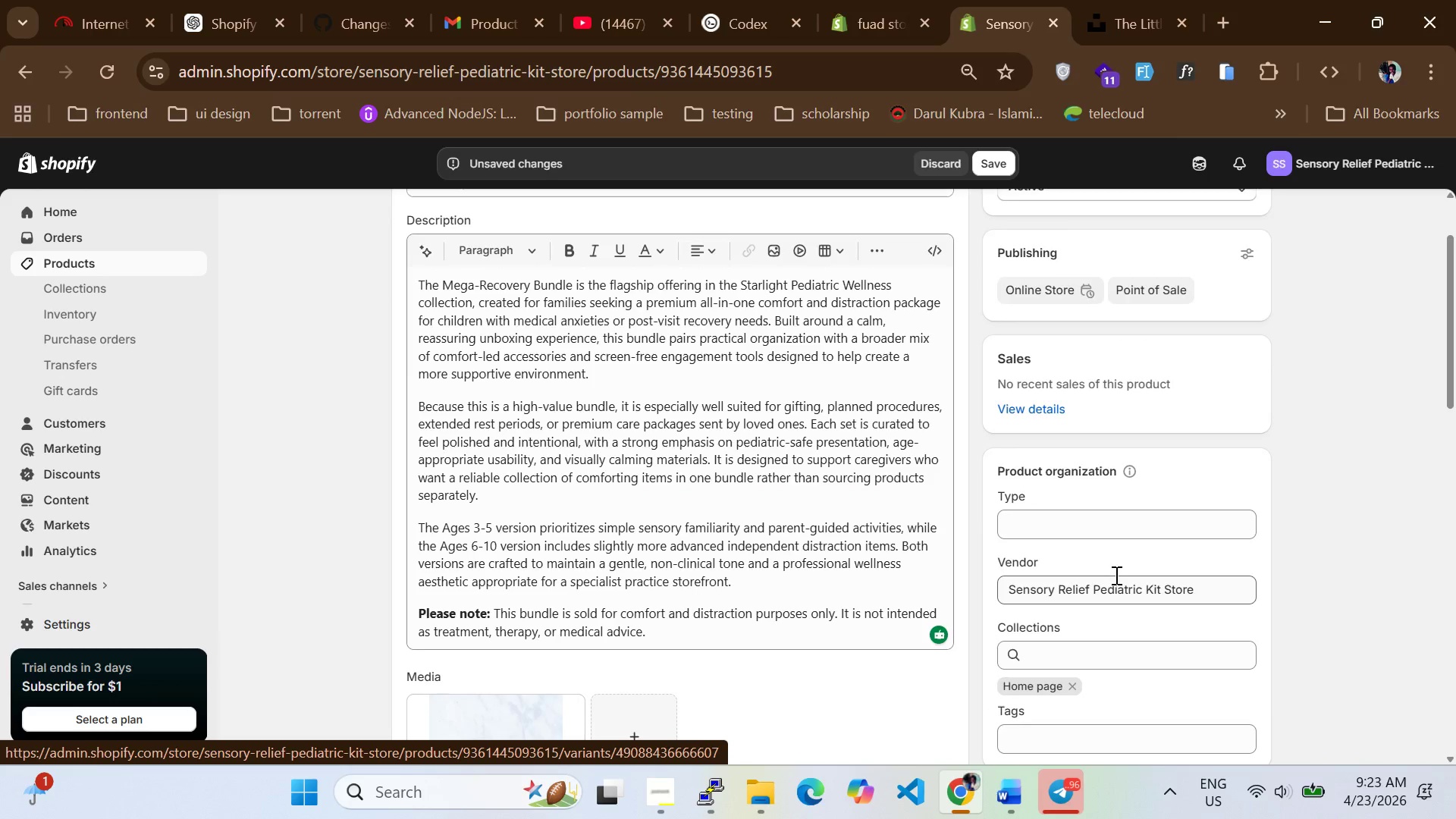 
scroll: coordinate [1115, 575], scroll_direction: down, amount: 6.0
 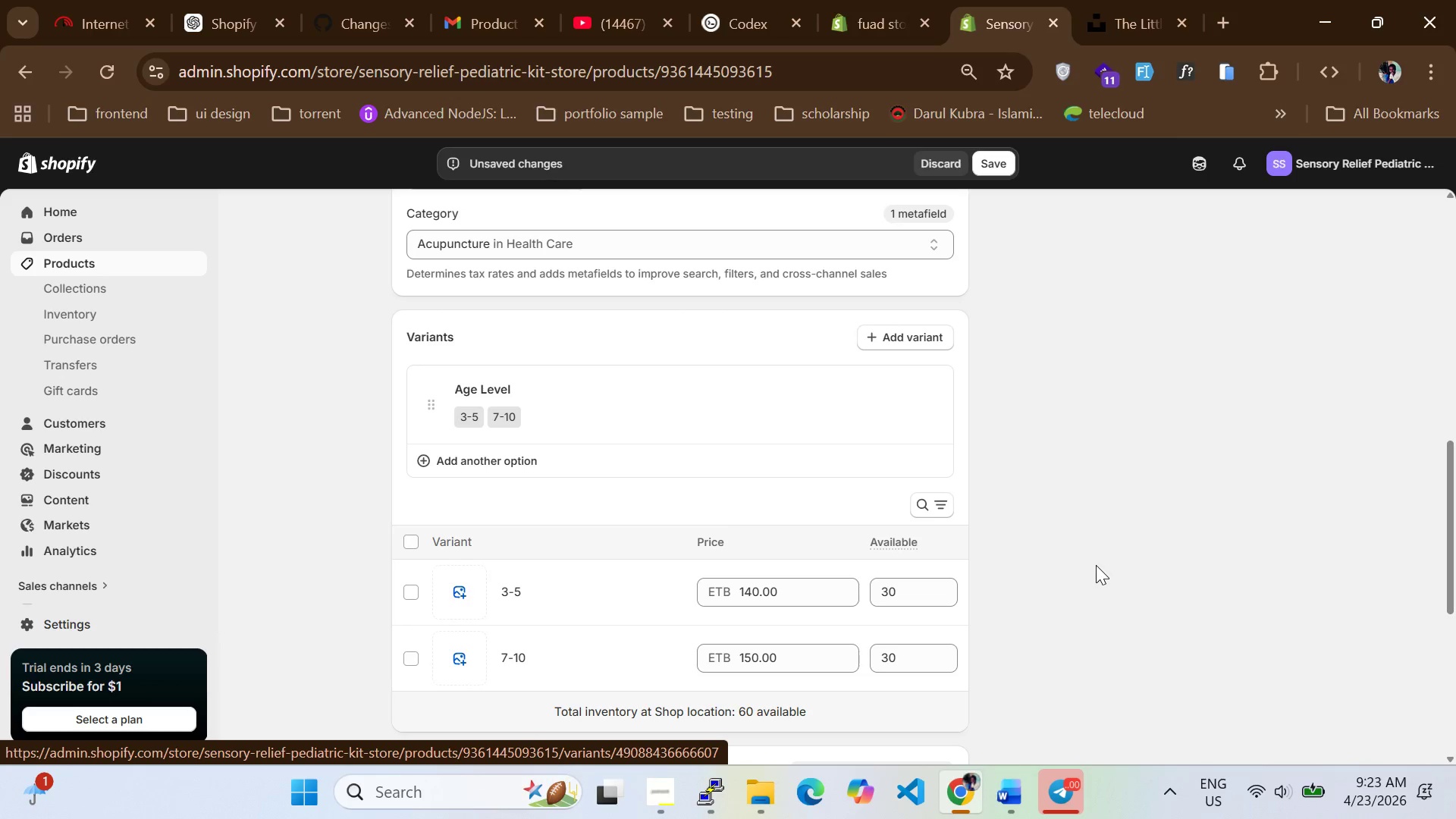 
wait(15.62)
 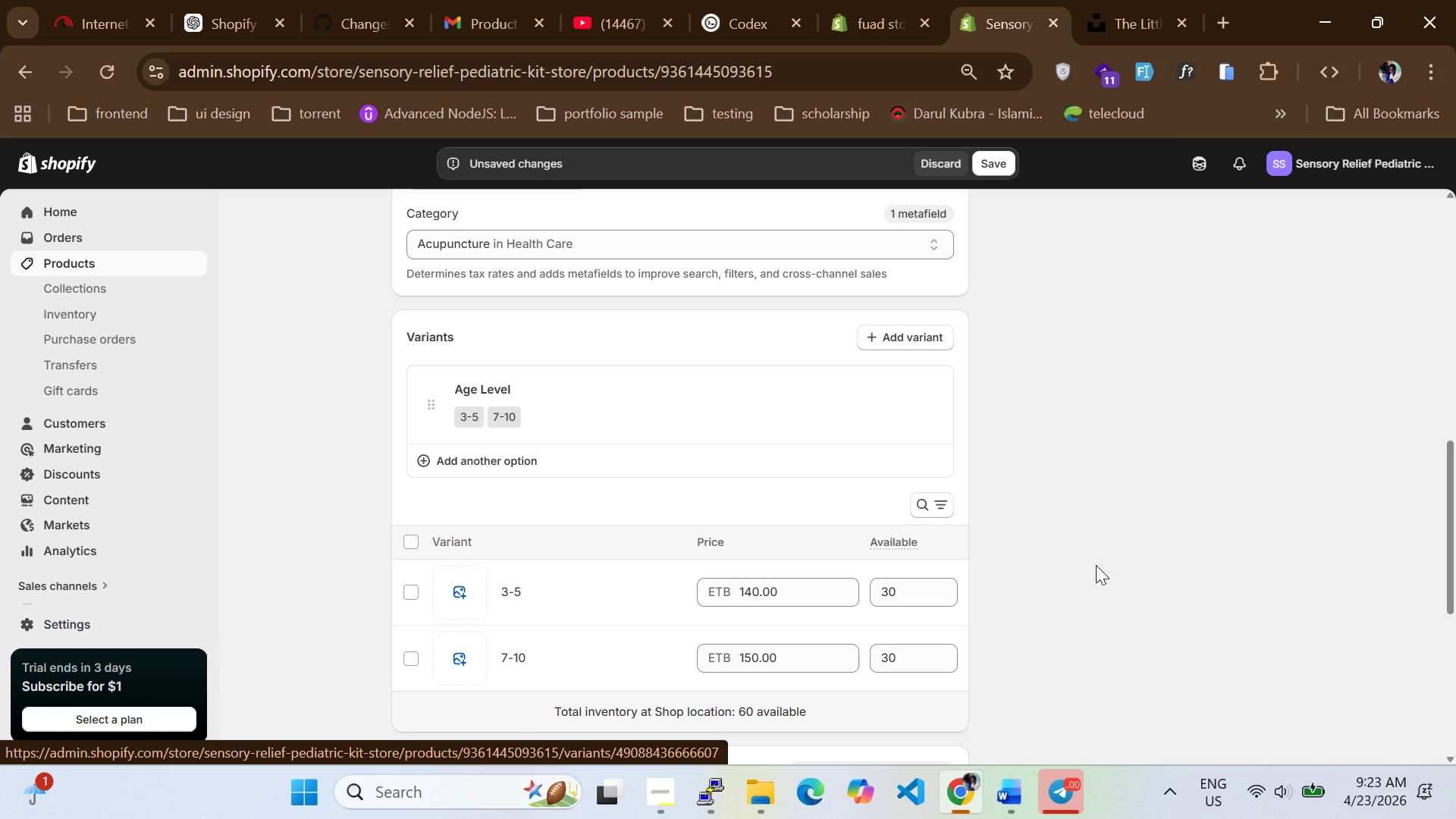 
left_click([987, 160])
 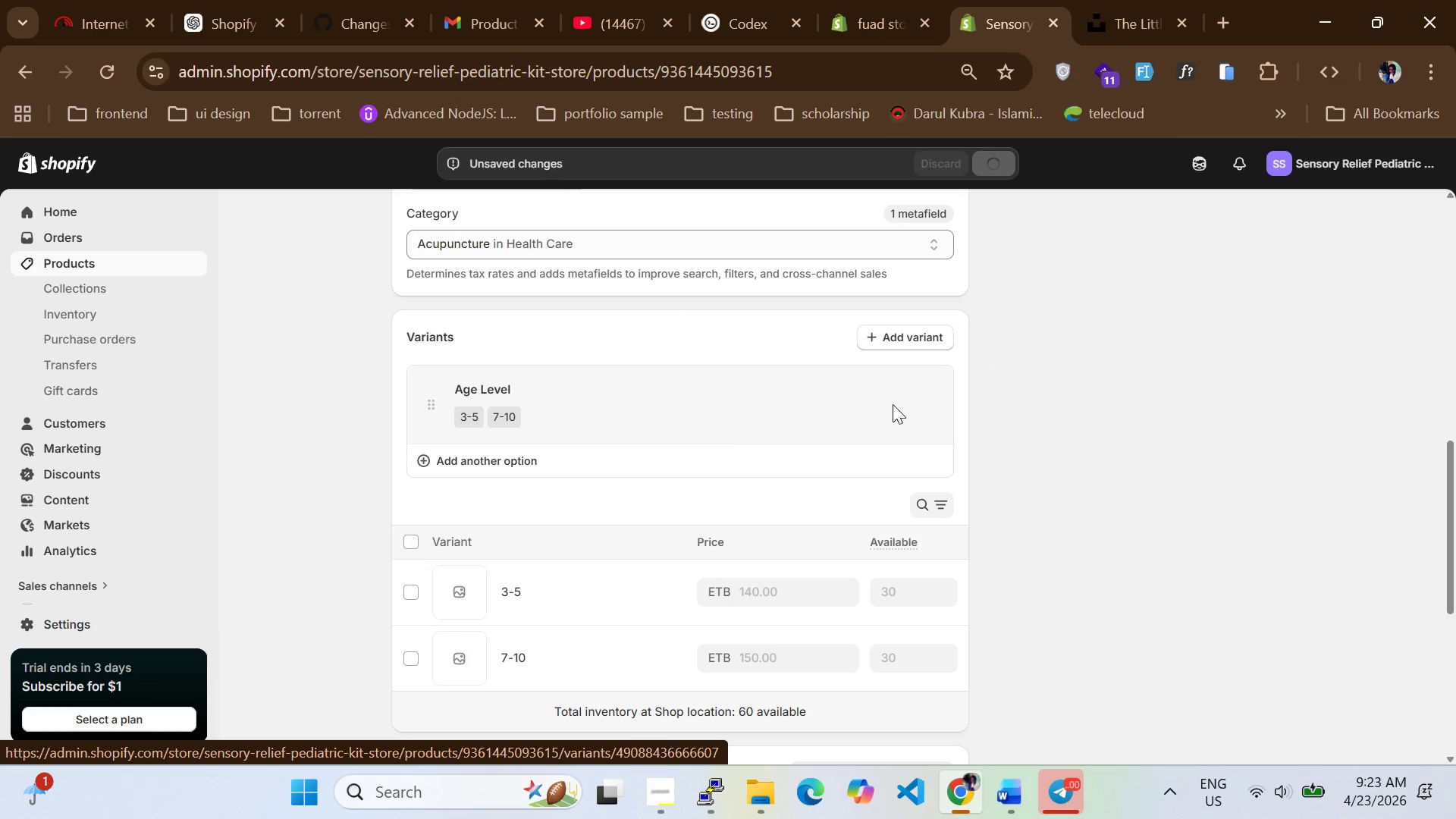 
scroll: coordinate [612, 535], scroll_direction: down, amount: 4.0
 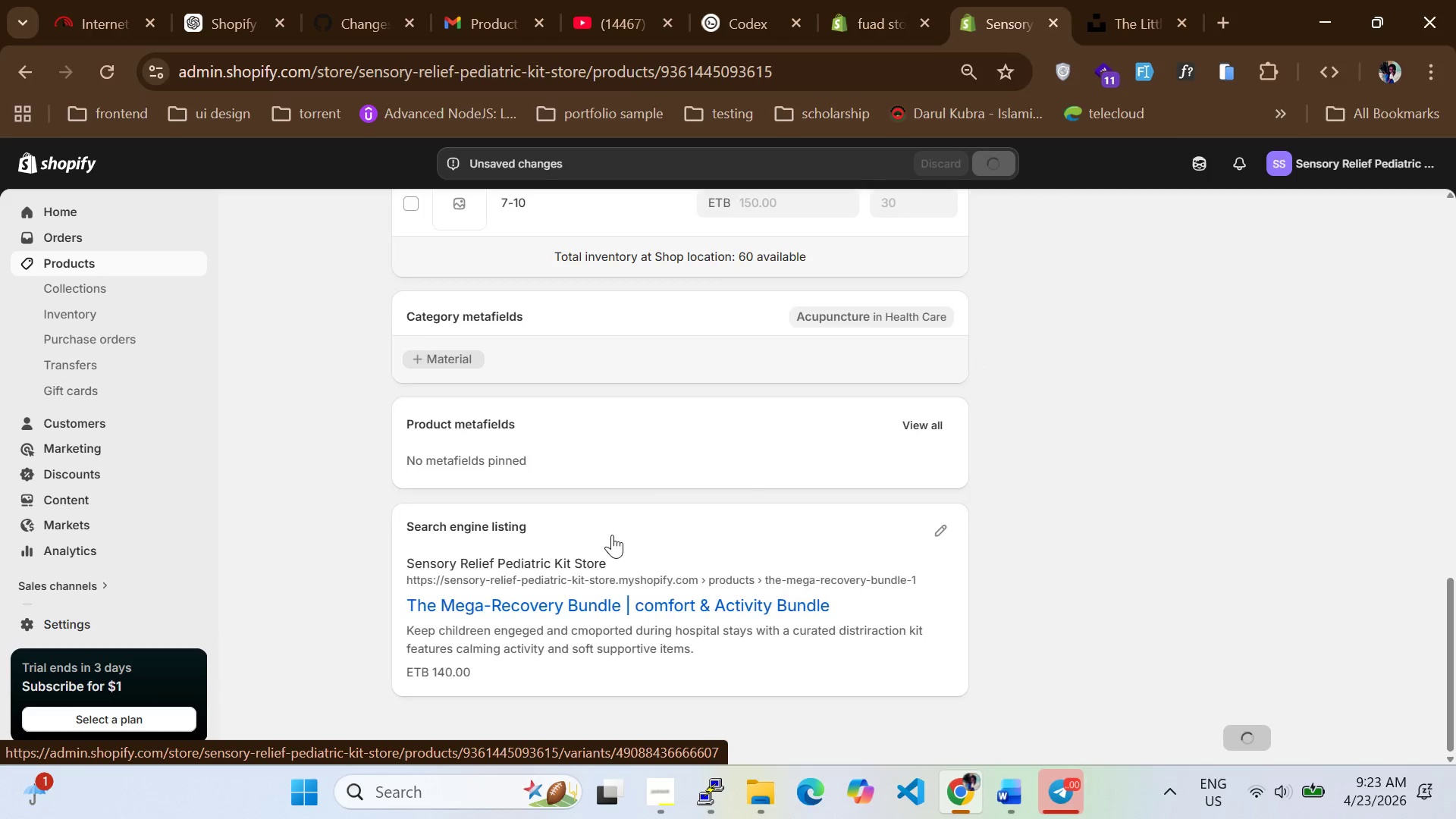 
scroll: coordinate [612, 535], scroll_direction: up, amount: 16.0
 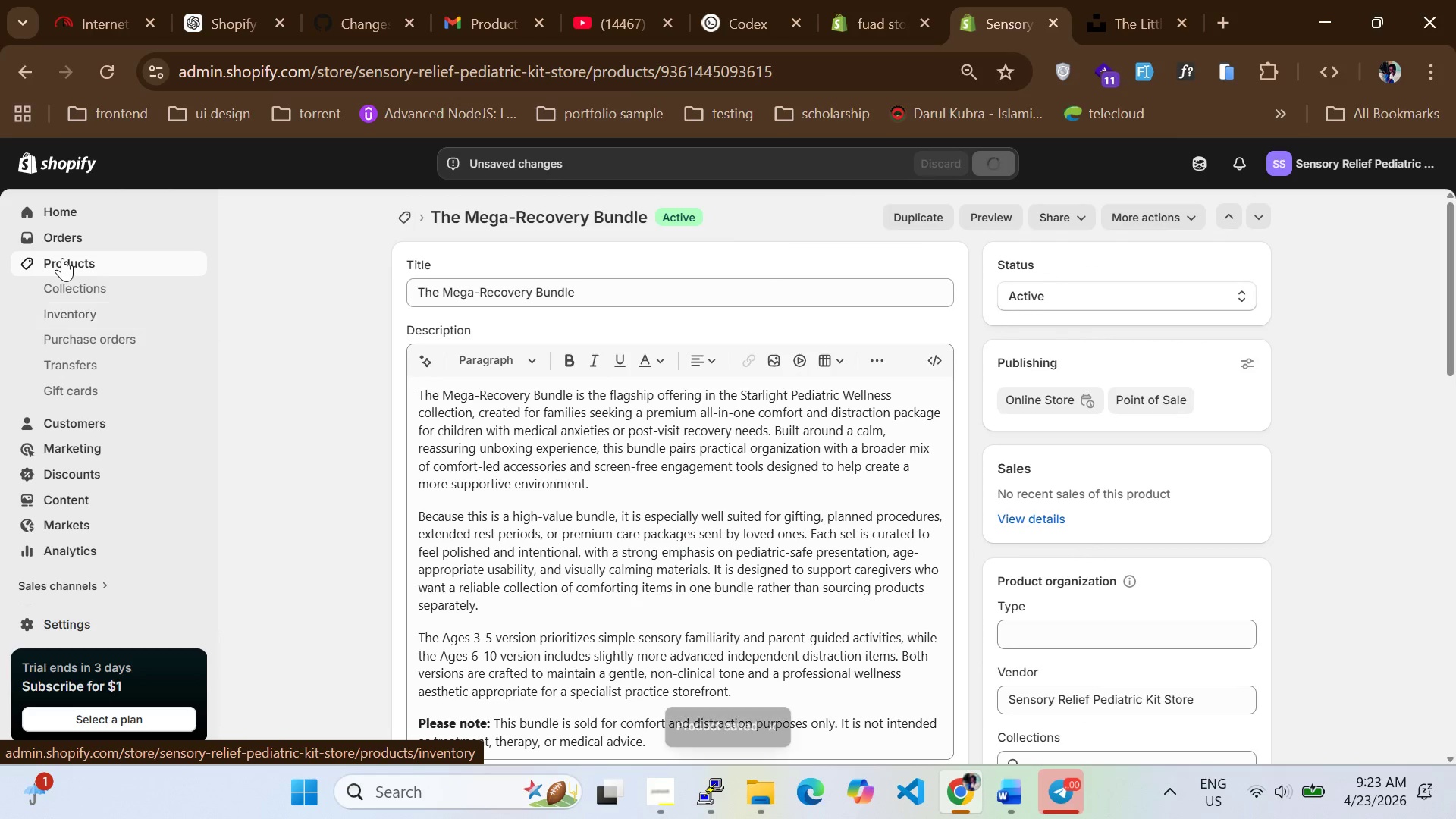 
left_click([62, 258])
 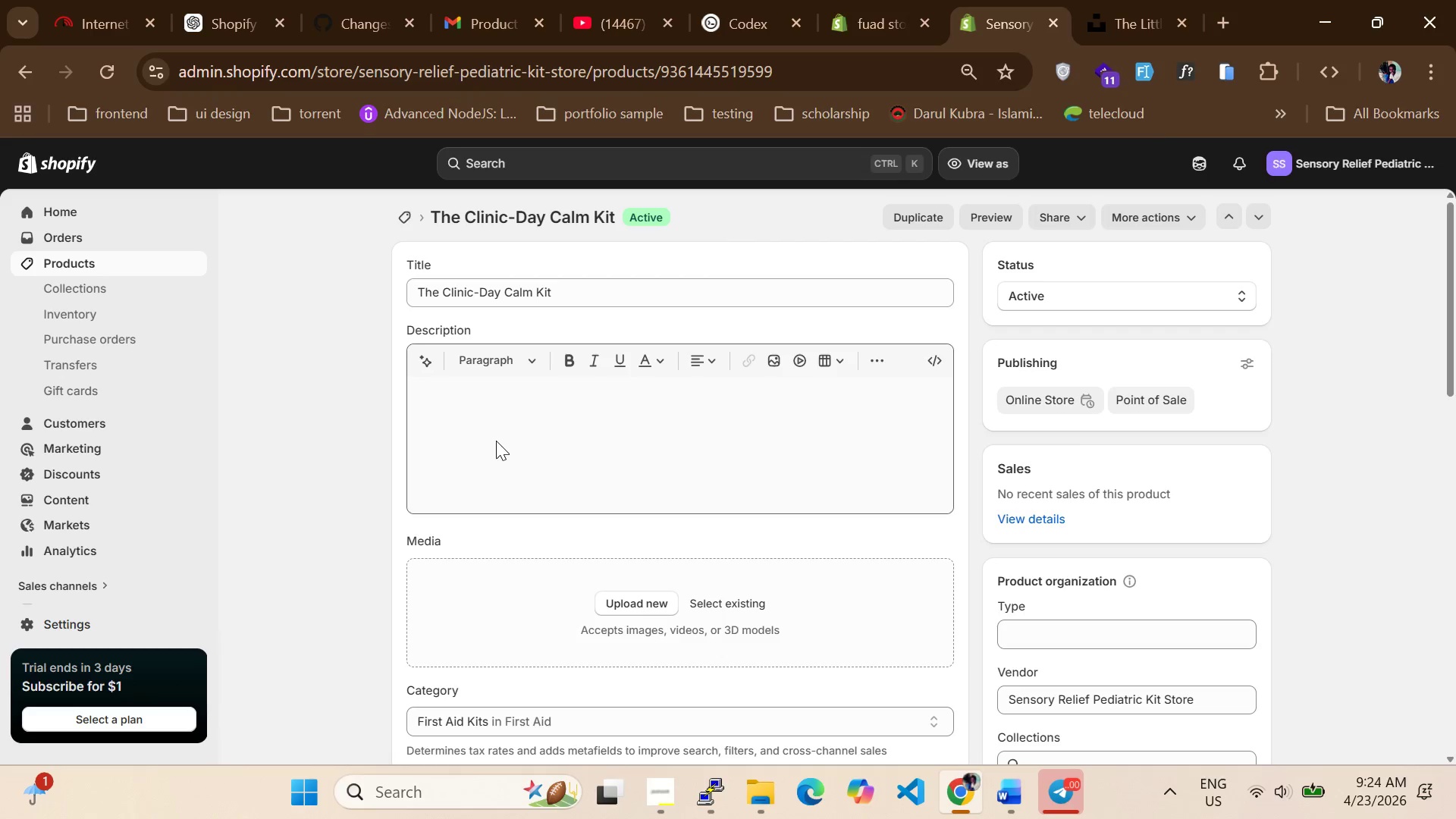 
wait(19.09)
 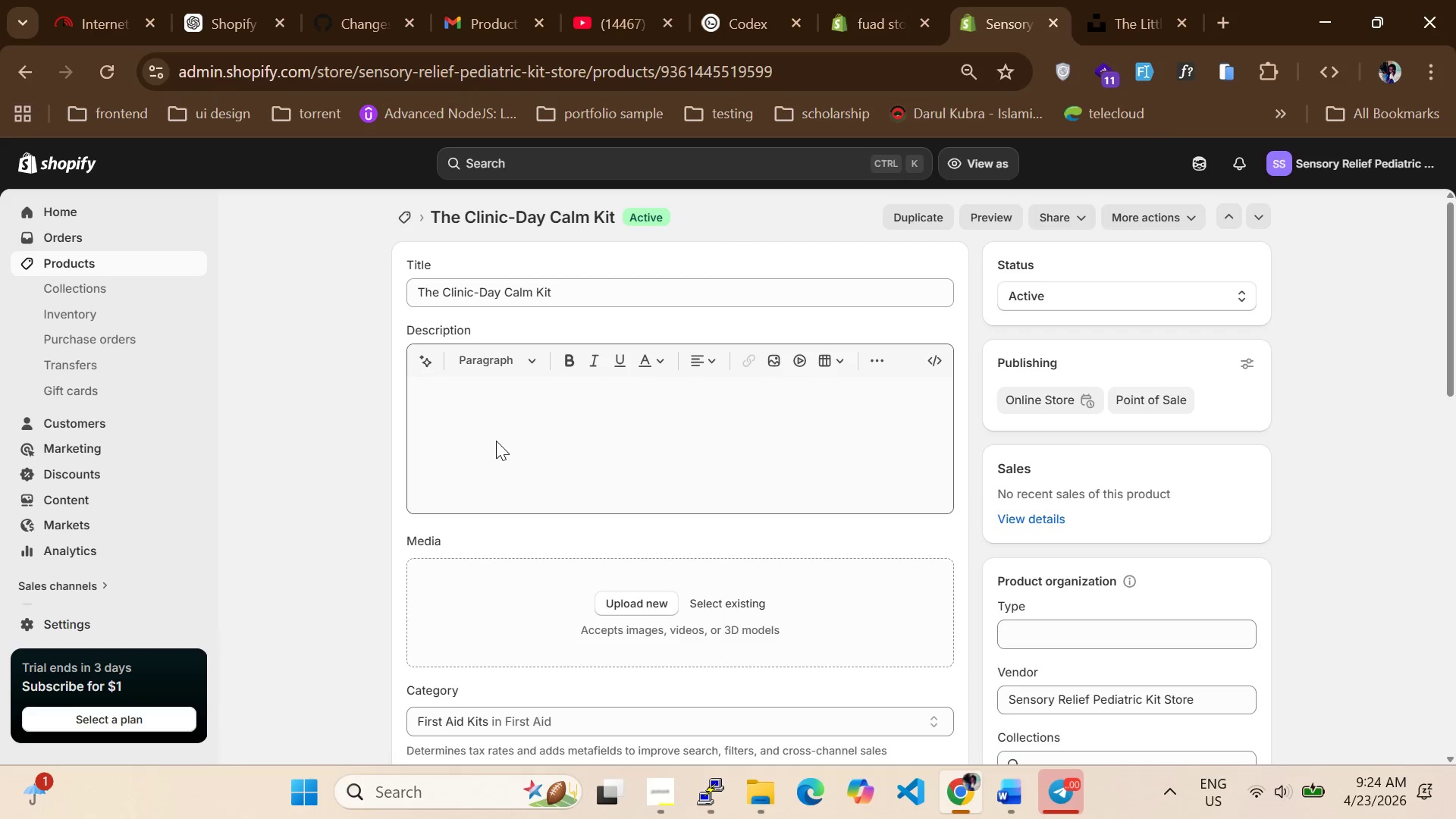 
scroll: coordinate [765, 627], scroll_direction: down, amount: 4.0
 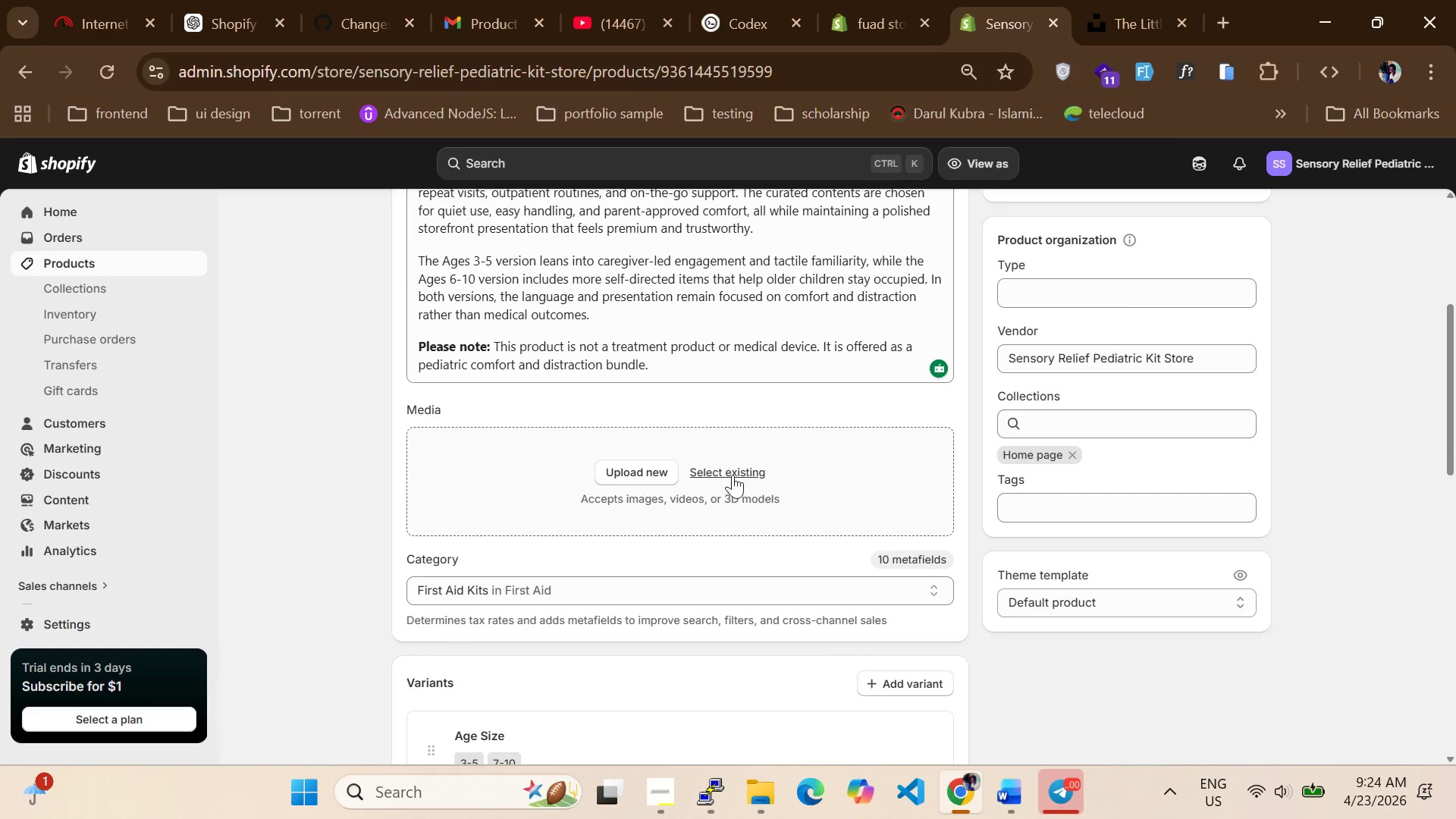 
left_click([733, 475])
 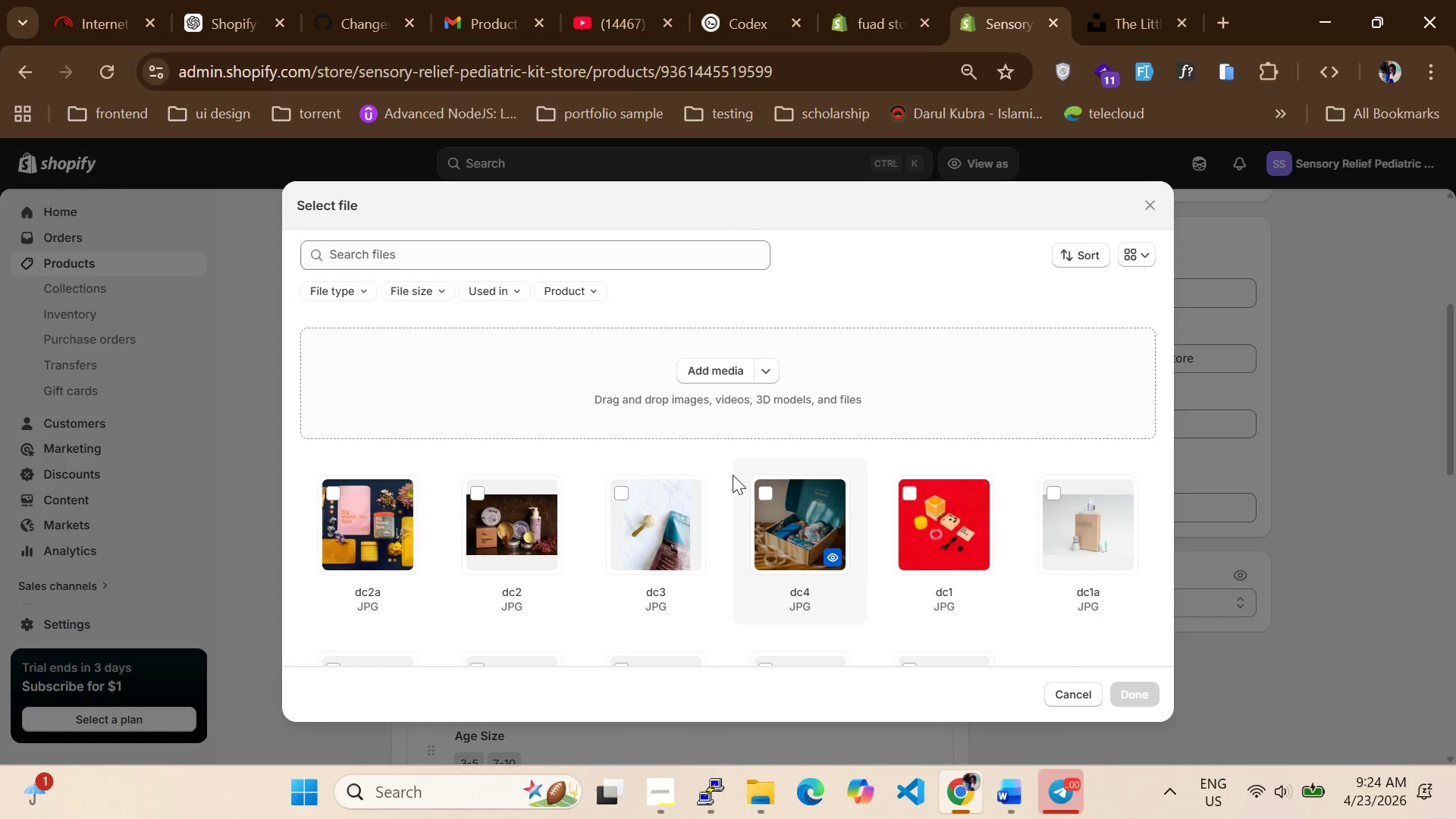 
left_click([792, 536])
 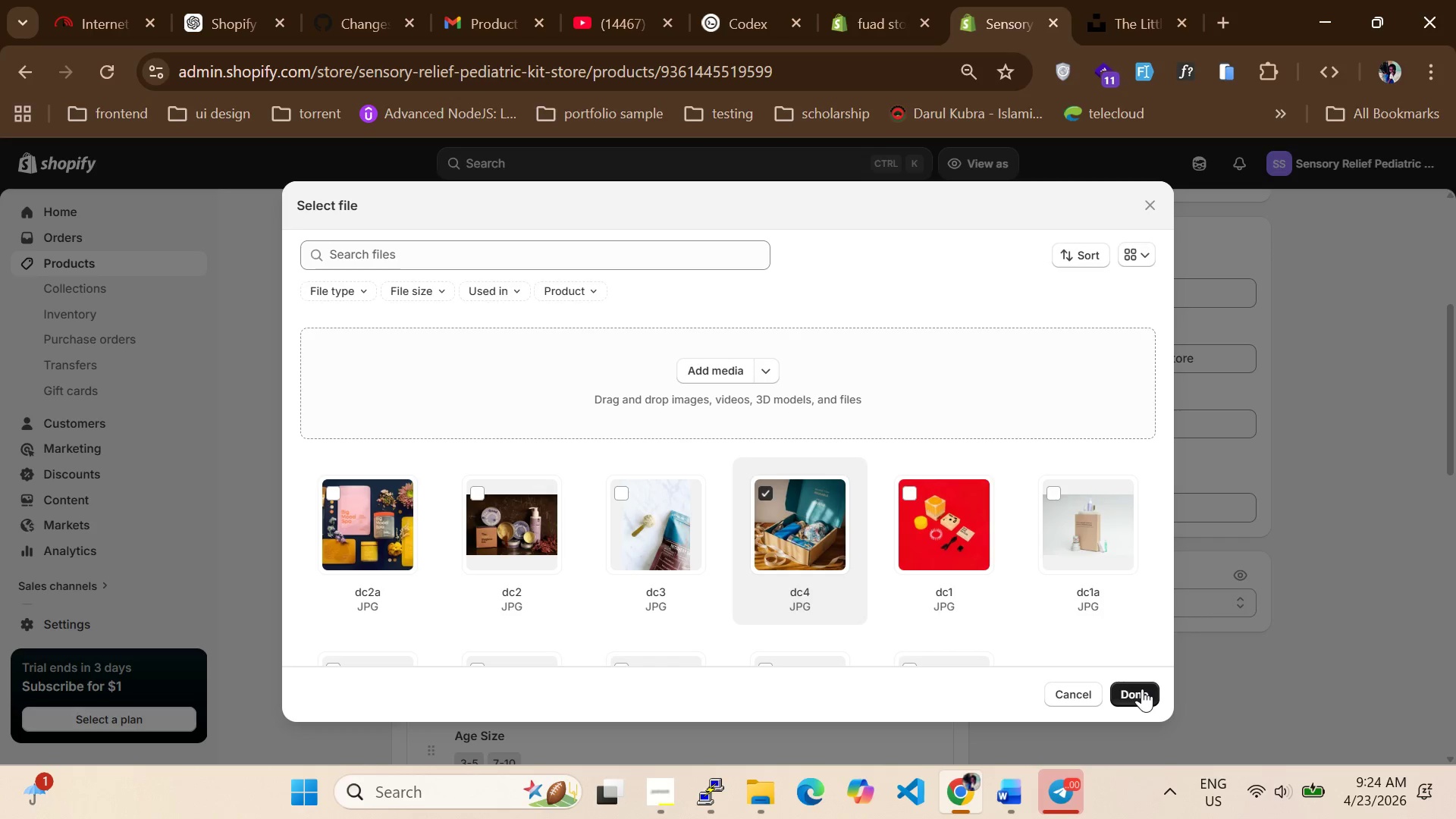 
left_click([1142, 689])
 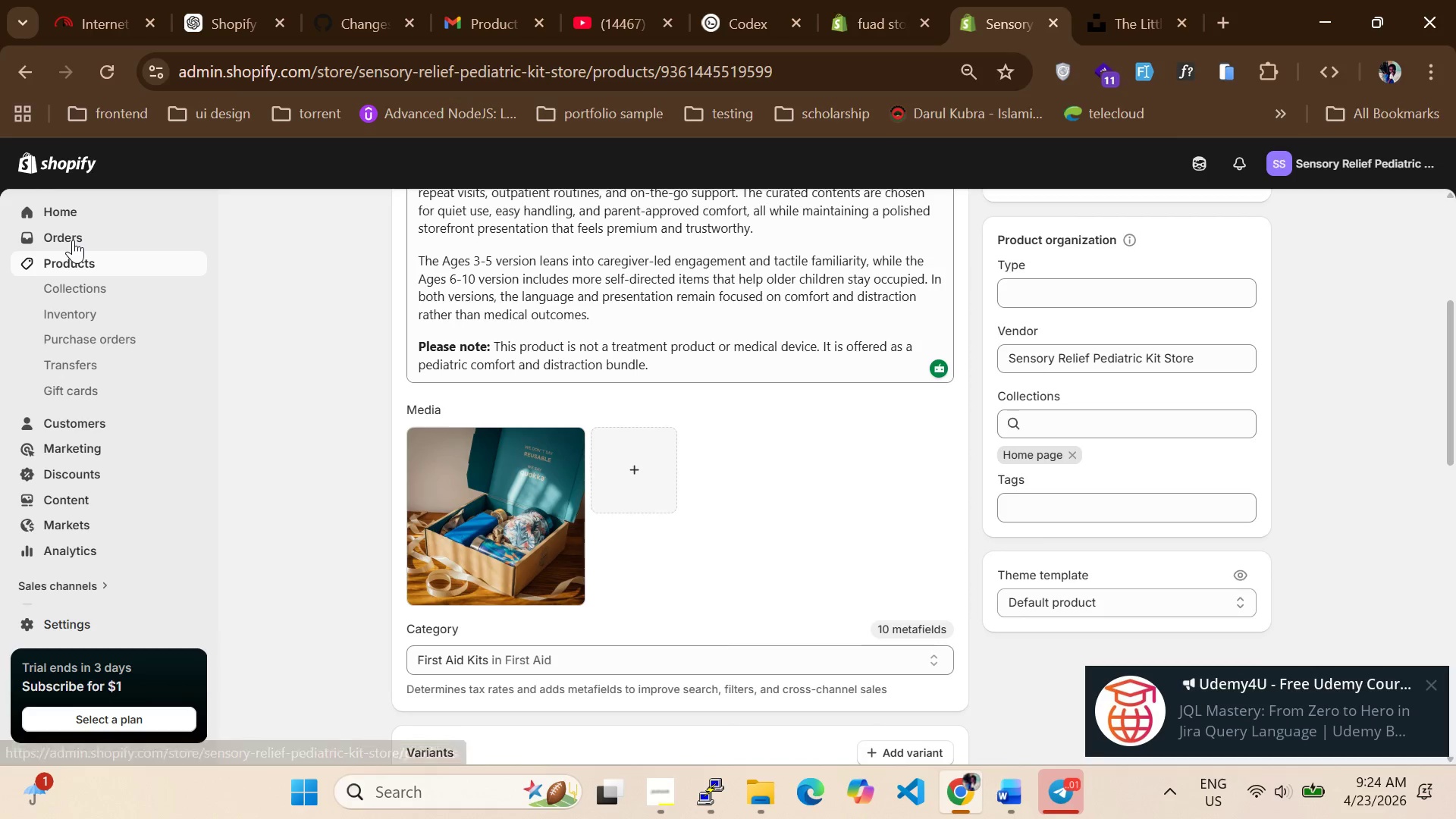 
left_click([79, 265])
 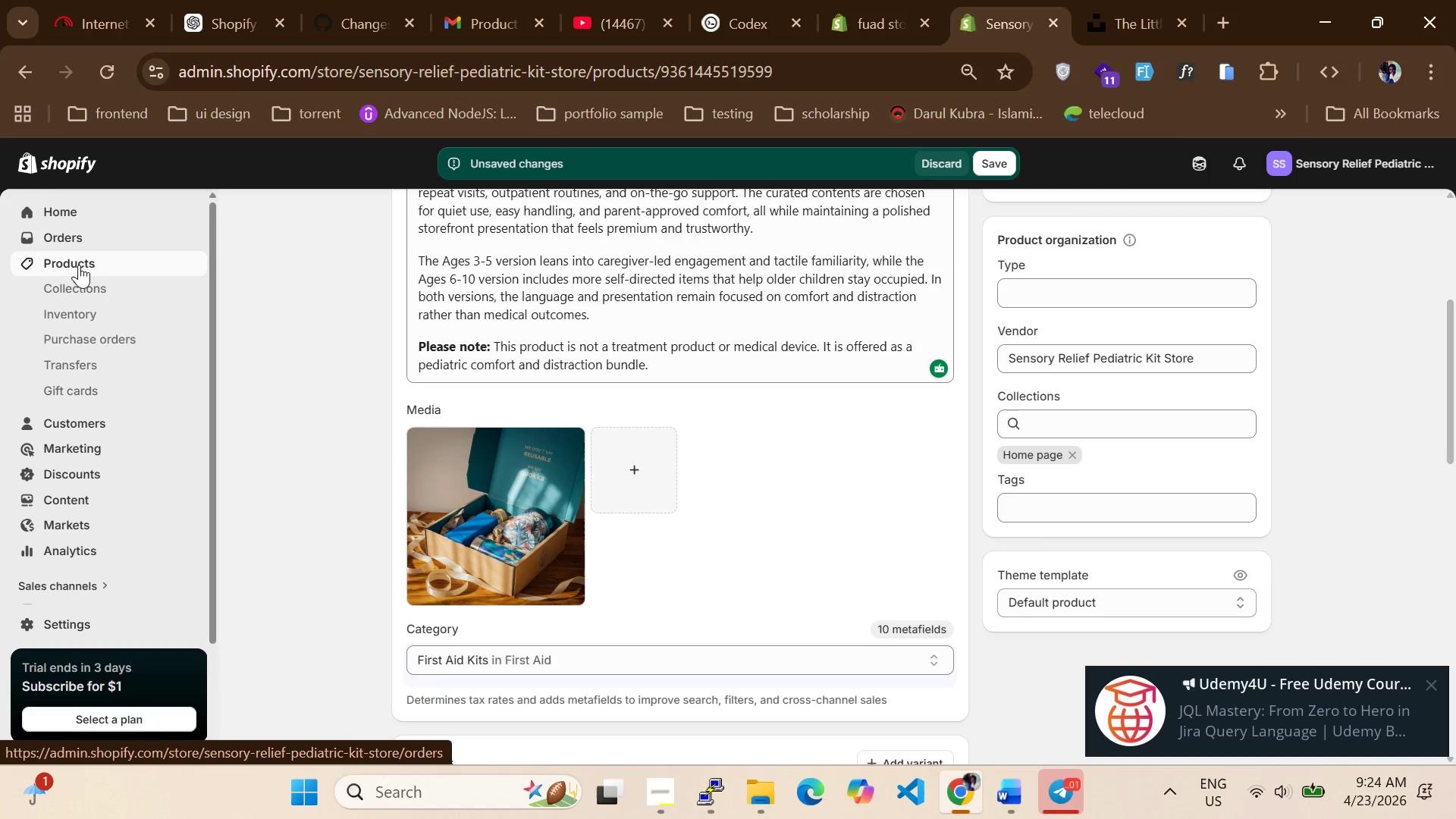 
left_click([79, 265])
 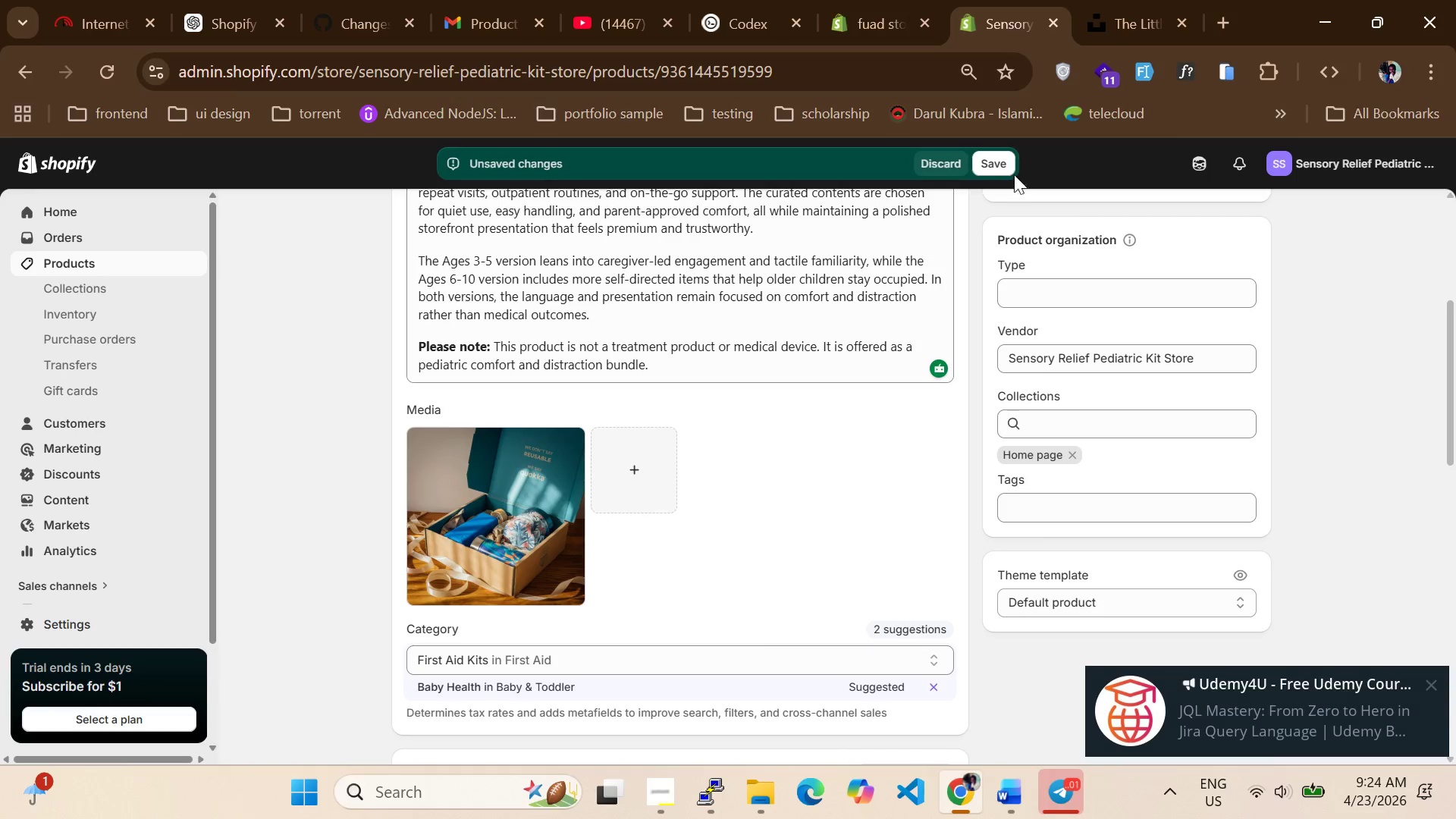 
left_click([1007, 165])
 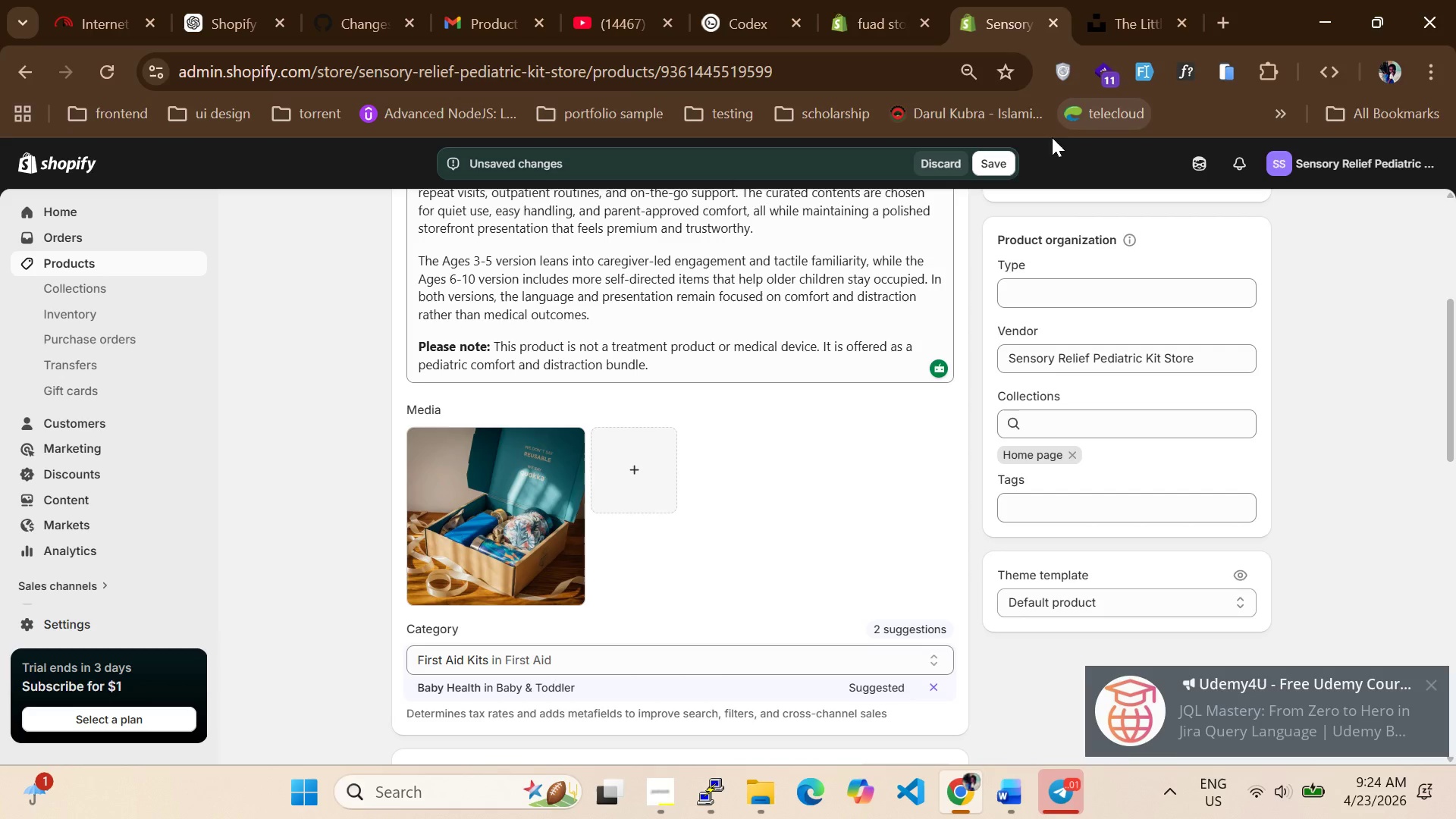 
left_click([996, 158])
 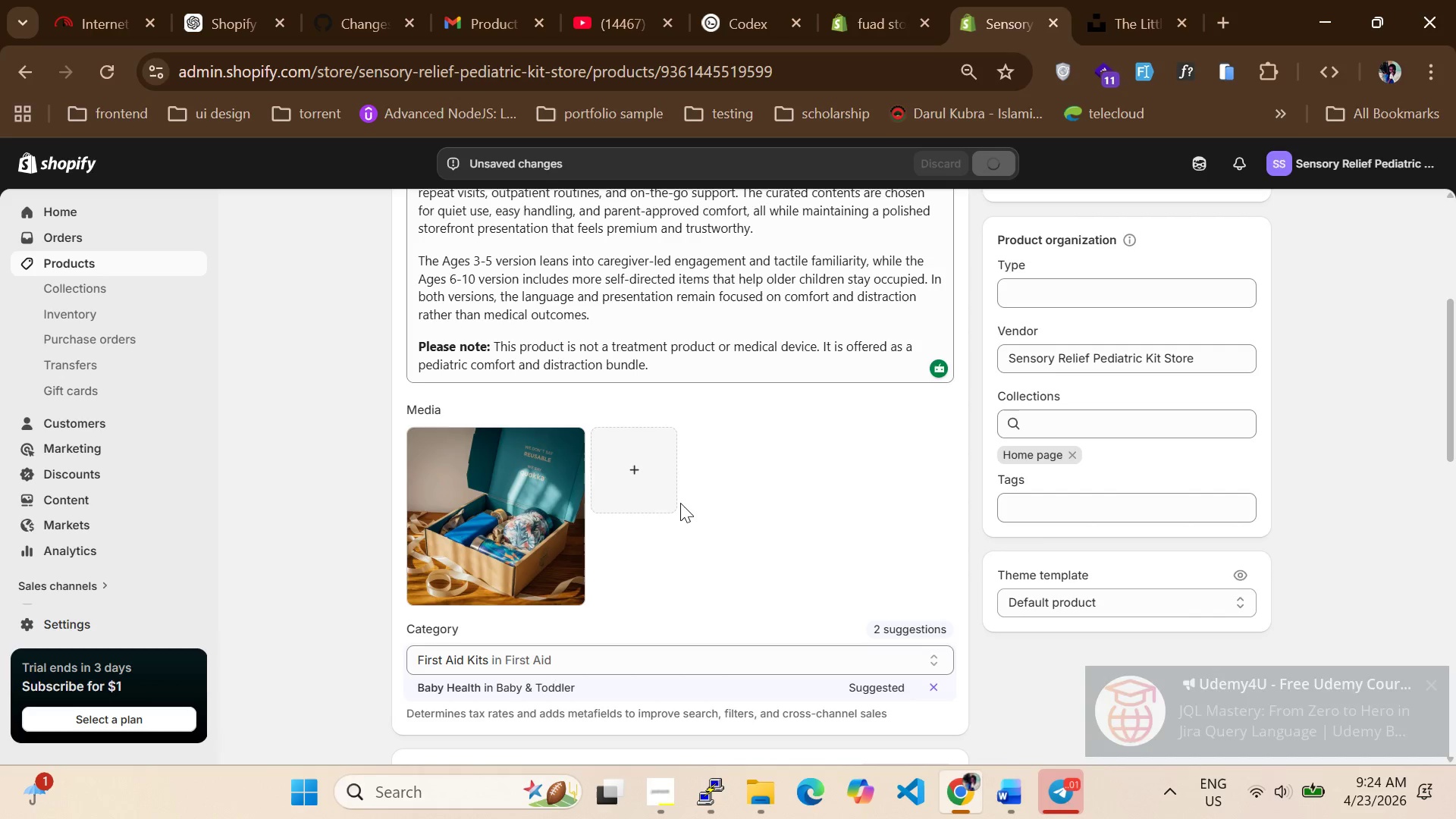 
scroll: coordinate [680, 503], scroll_direction: up, amount: 4.0
 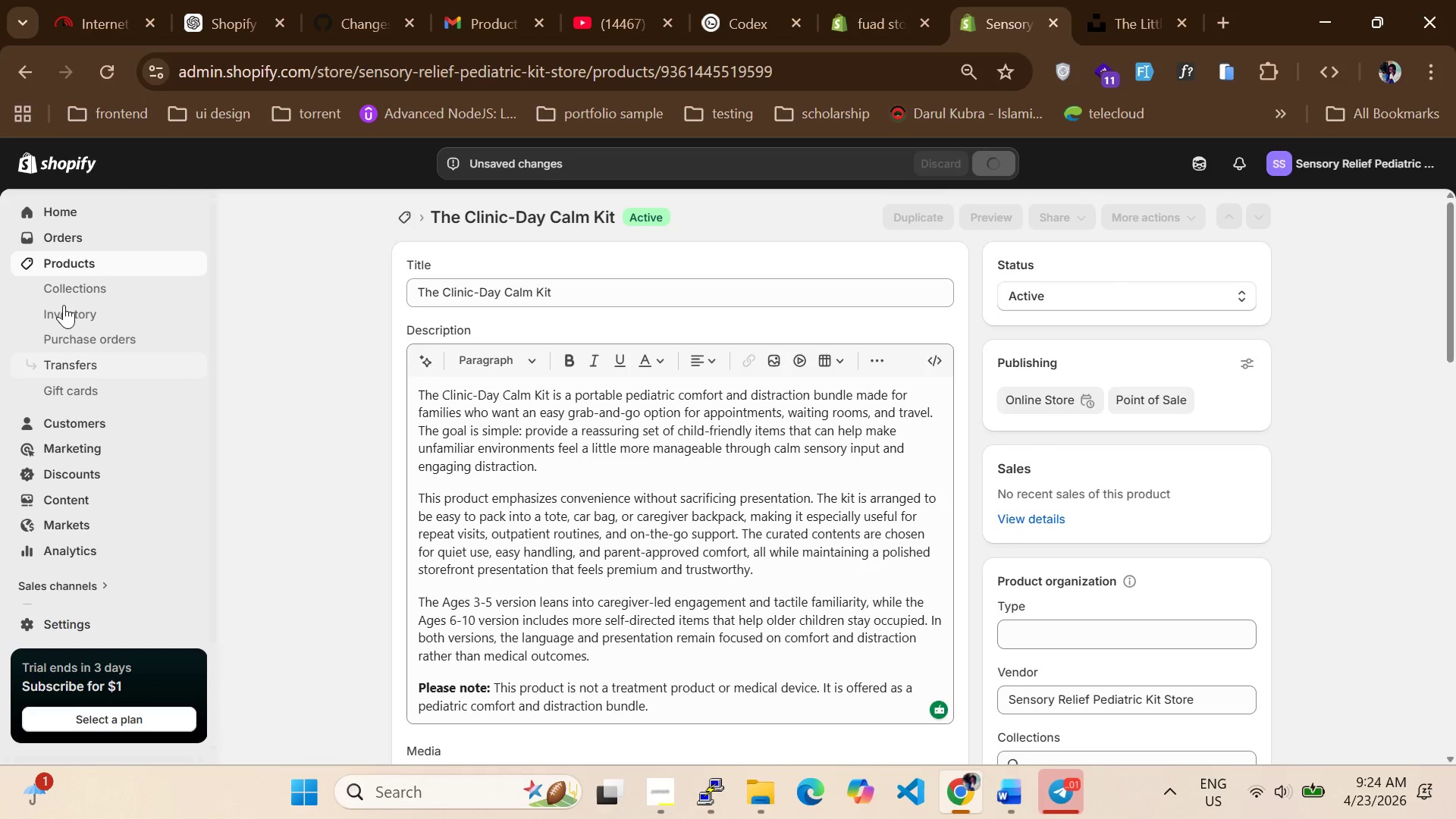 
left_click([60, 265])
 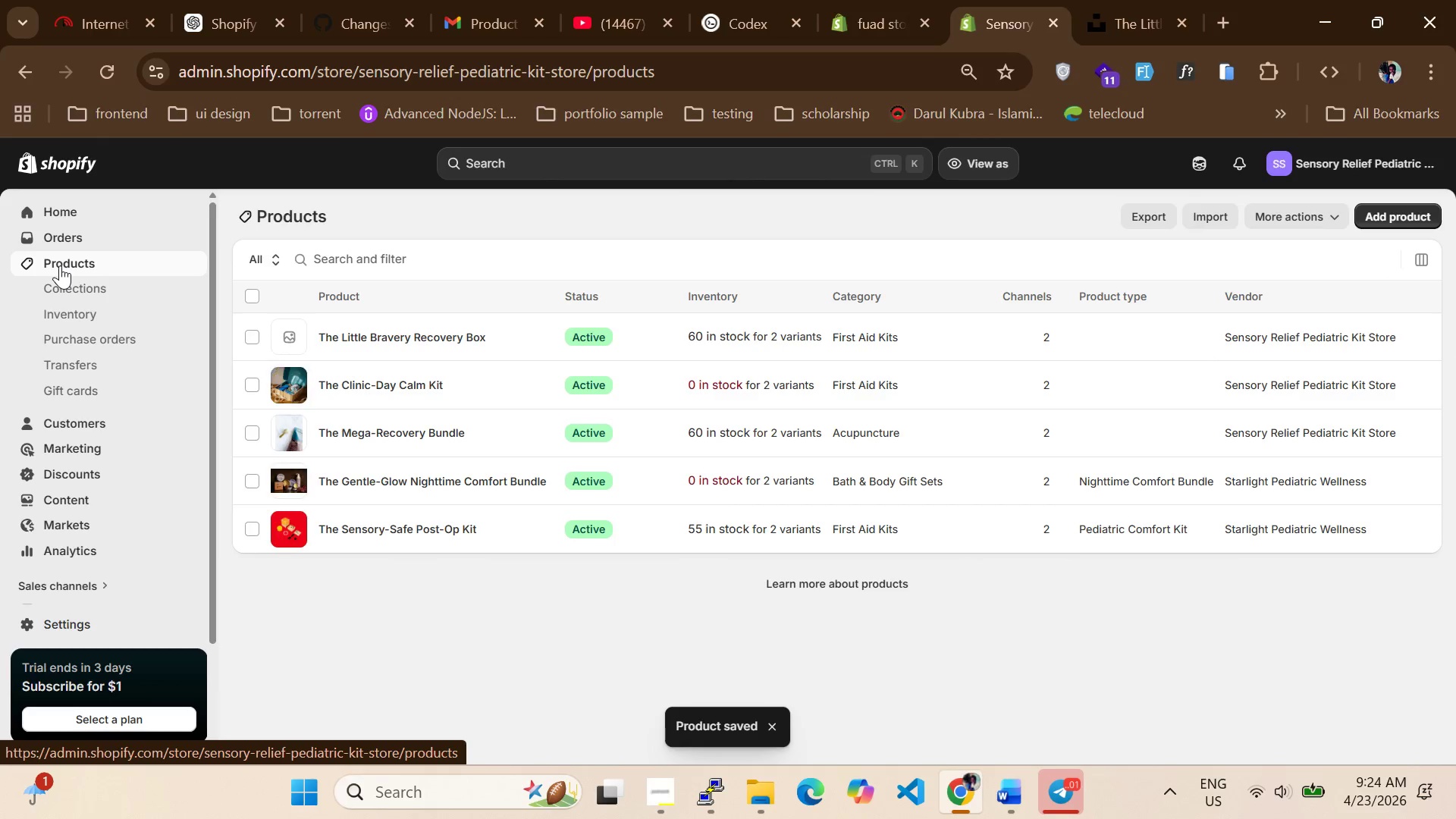 
wait(9.02)
 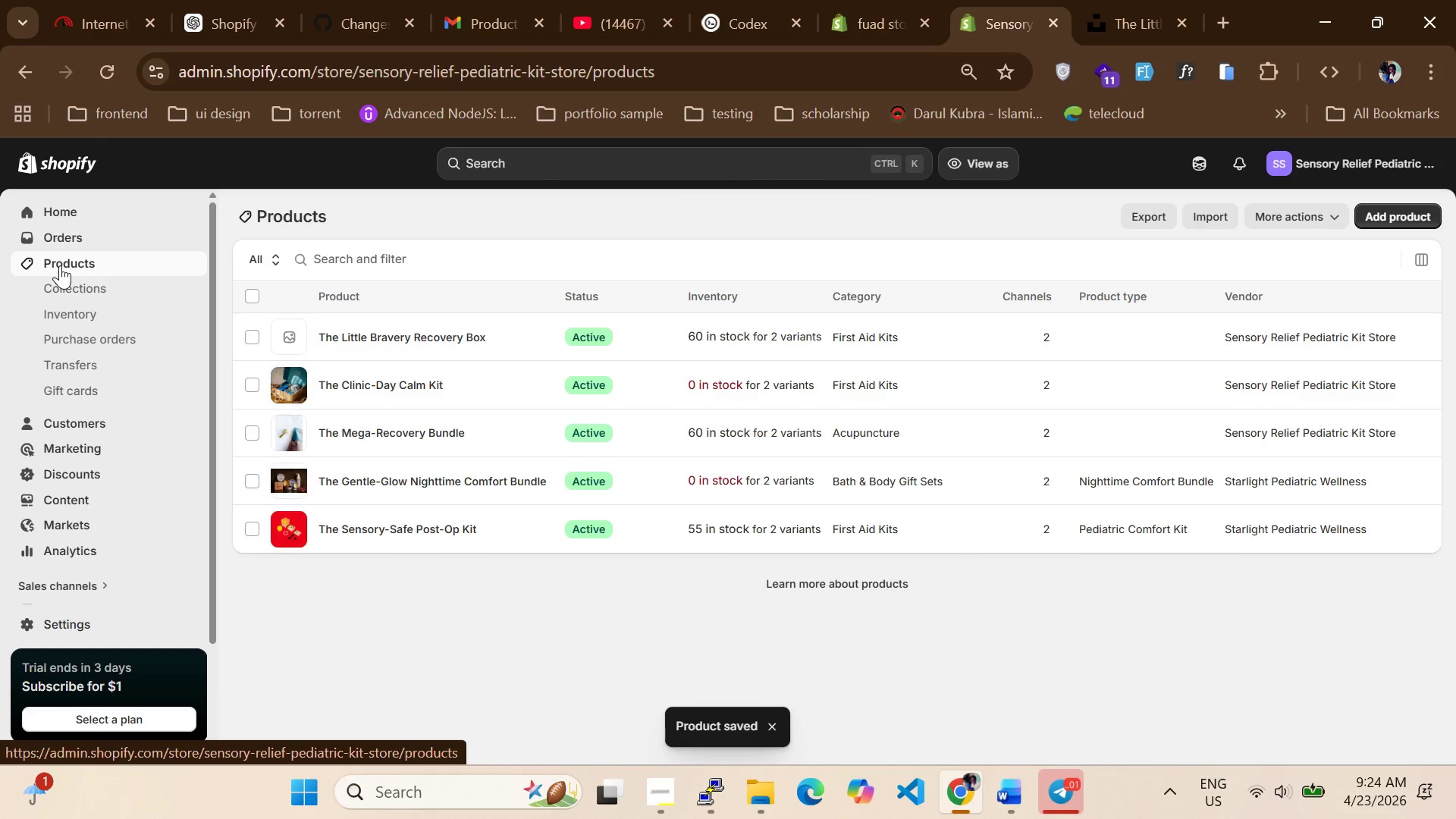 
left_click([372, 387])
 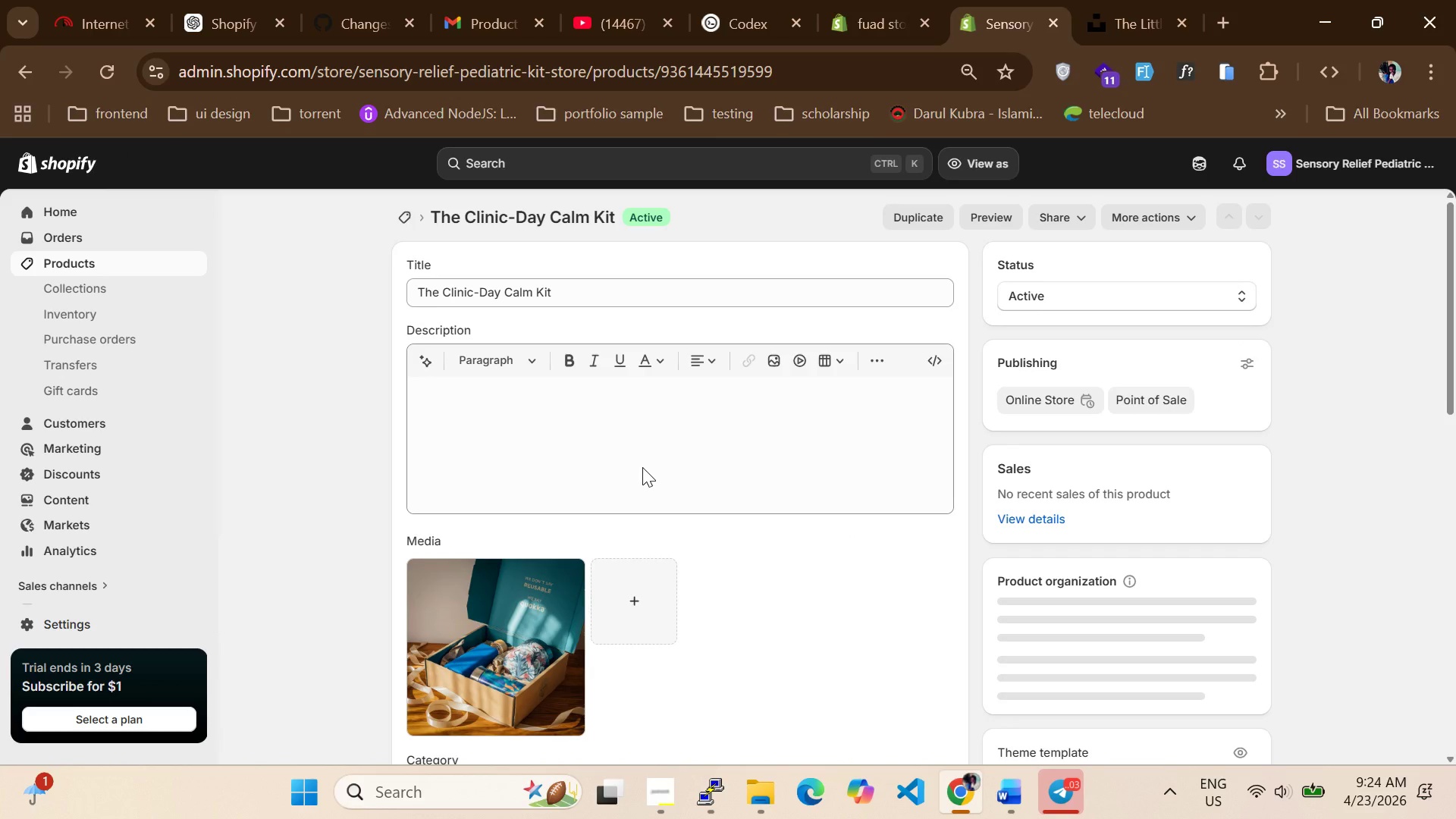 
wait(5.81)
 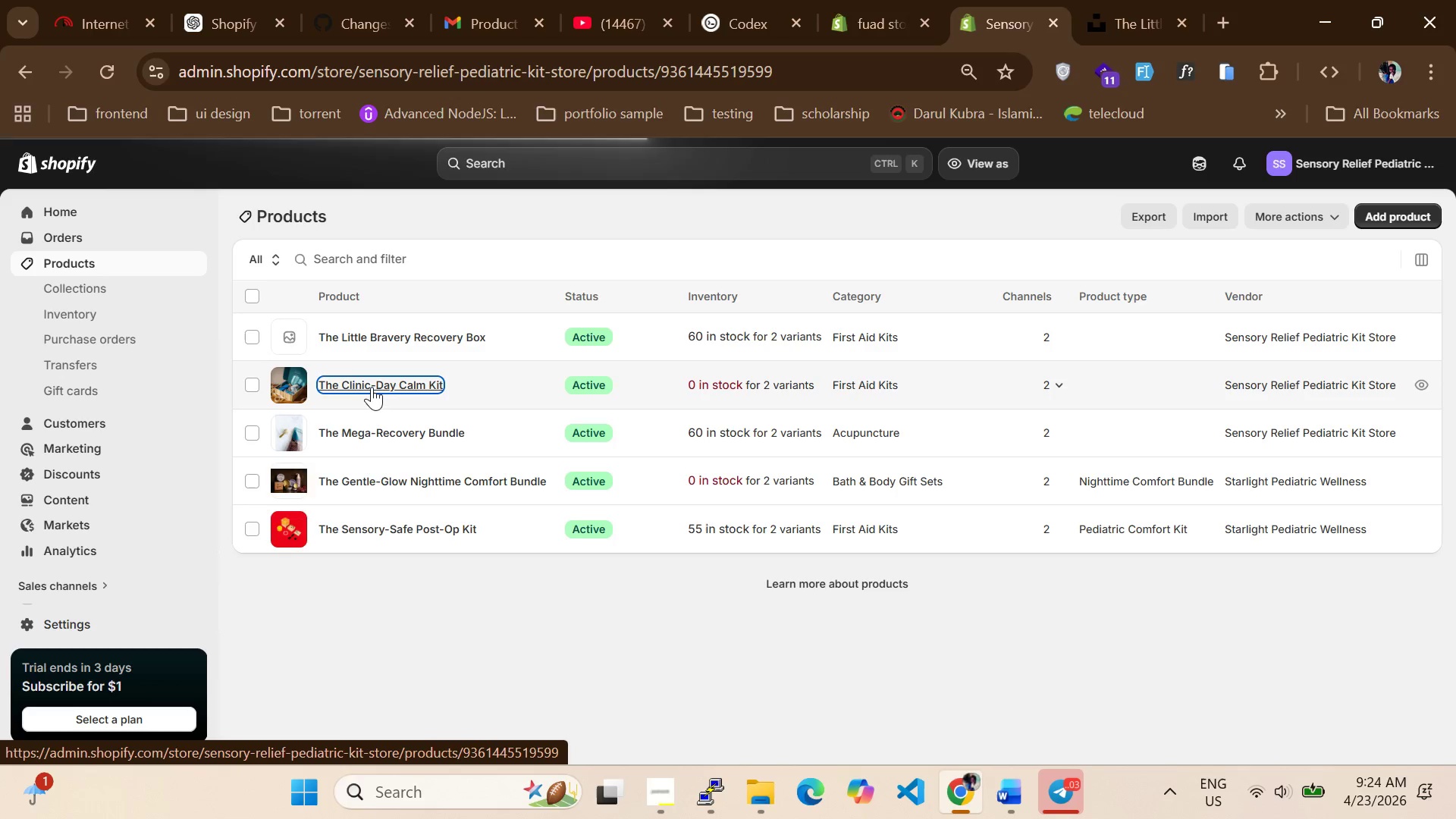 
scroll: coordinate [733, 649], scroll_direction: down, amount: 2.0
 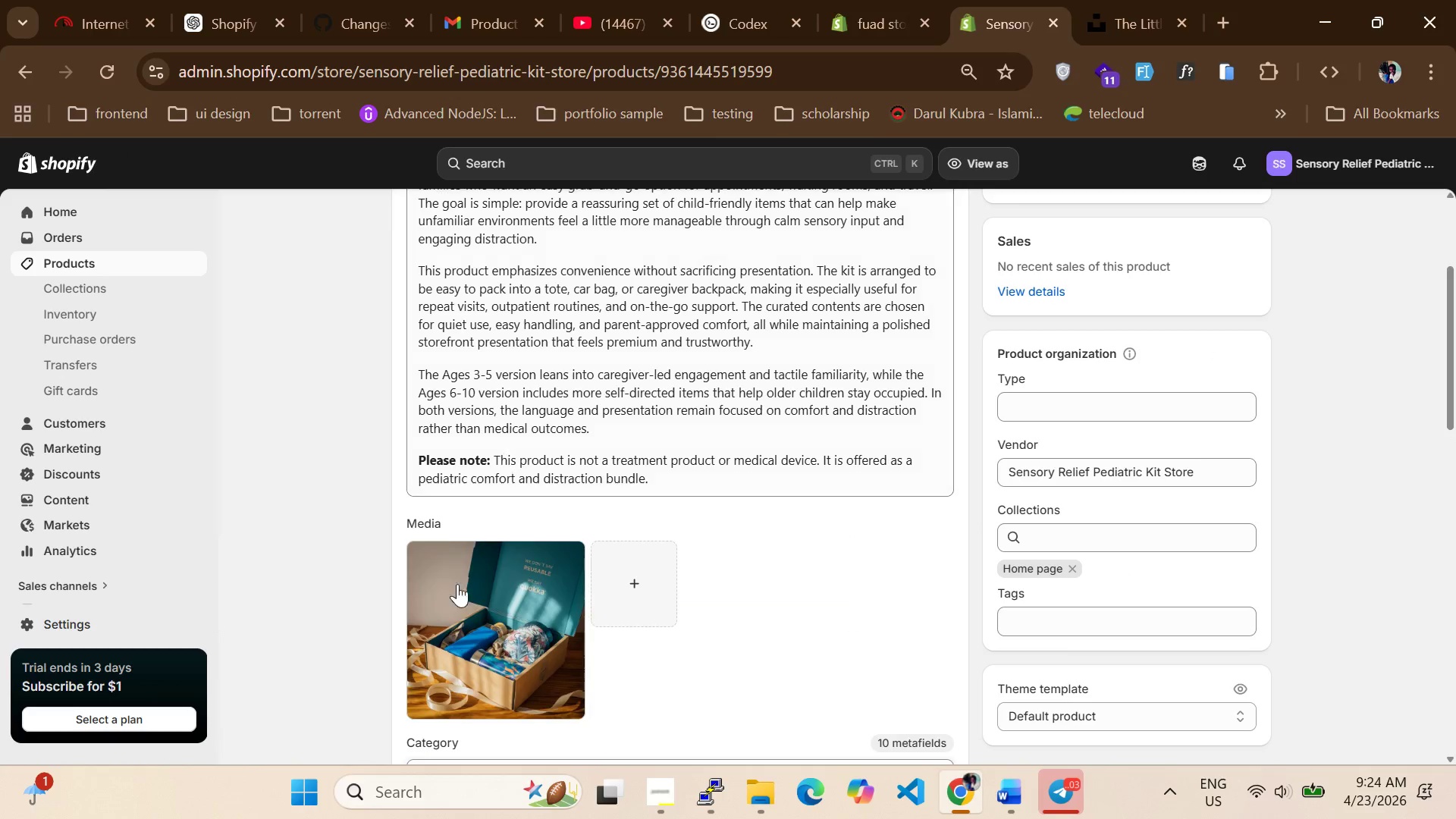 
left_click([475, 631])
 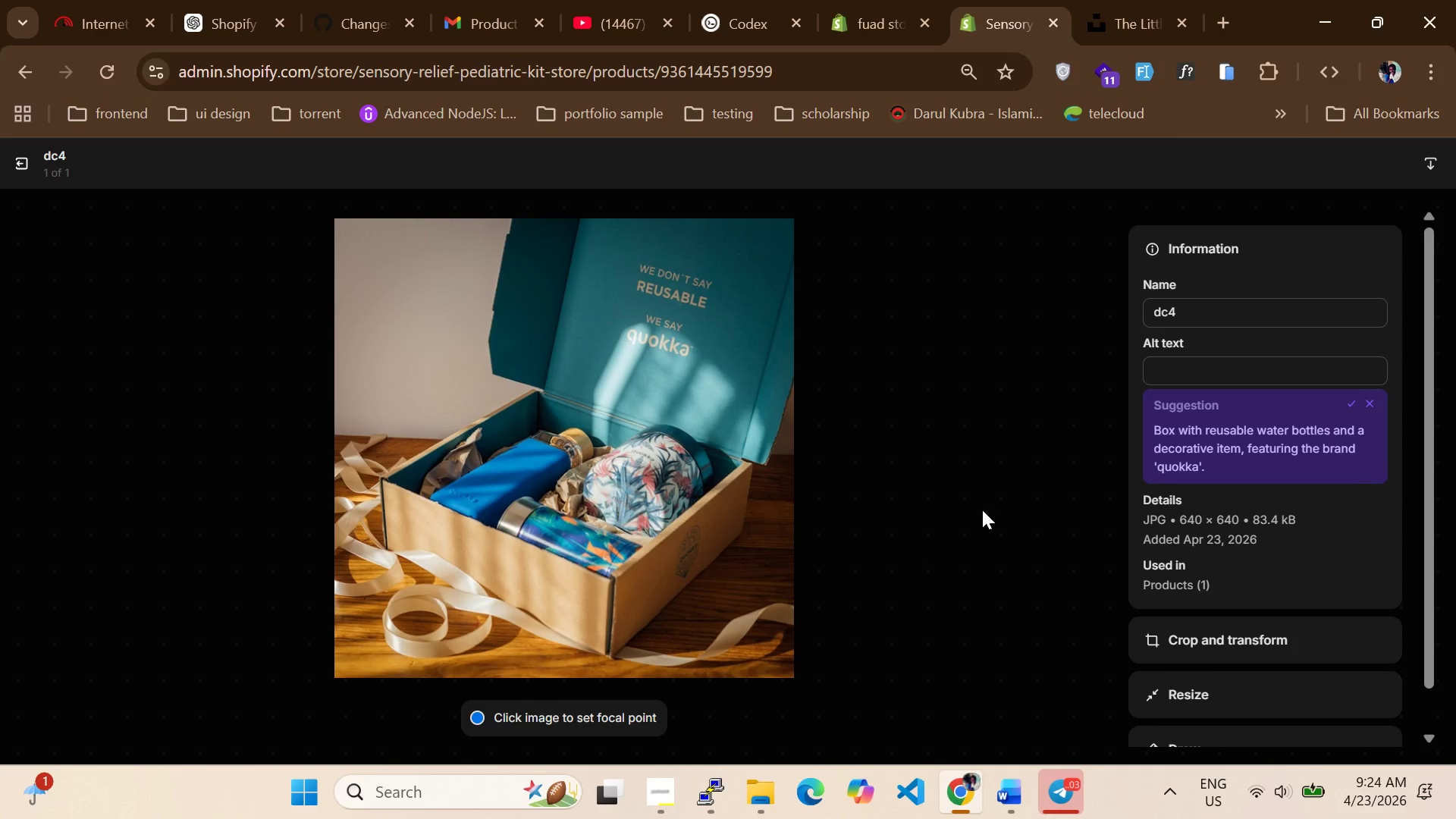 
wait(5.83)
 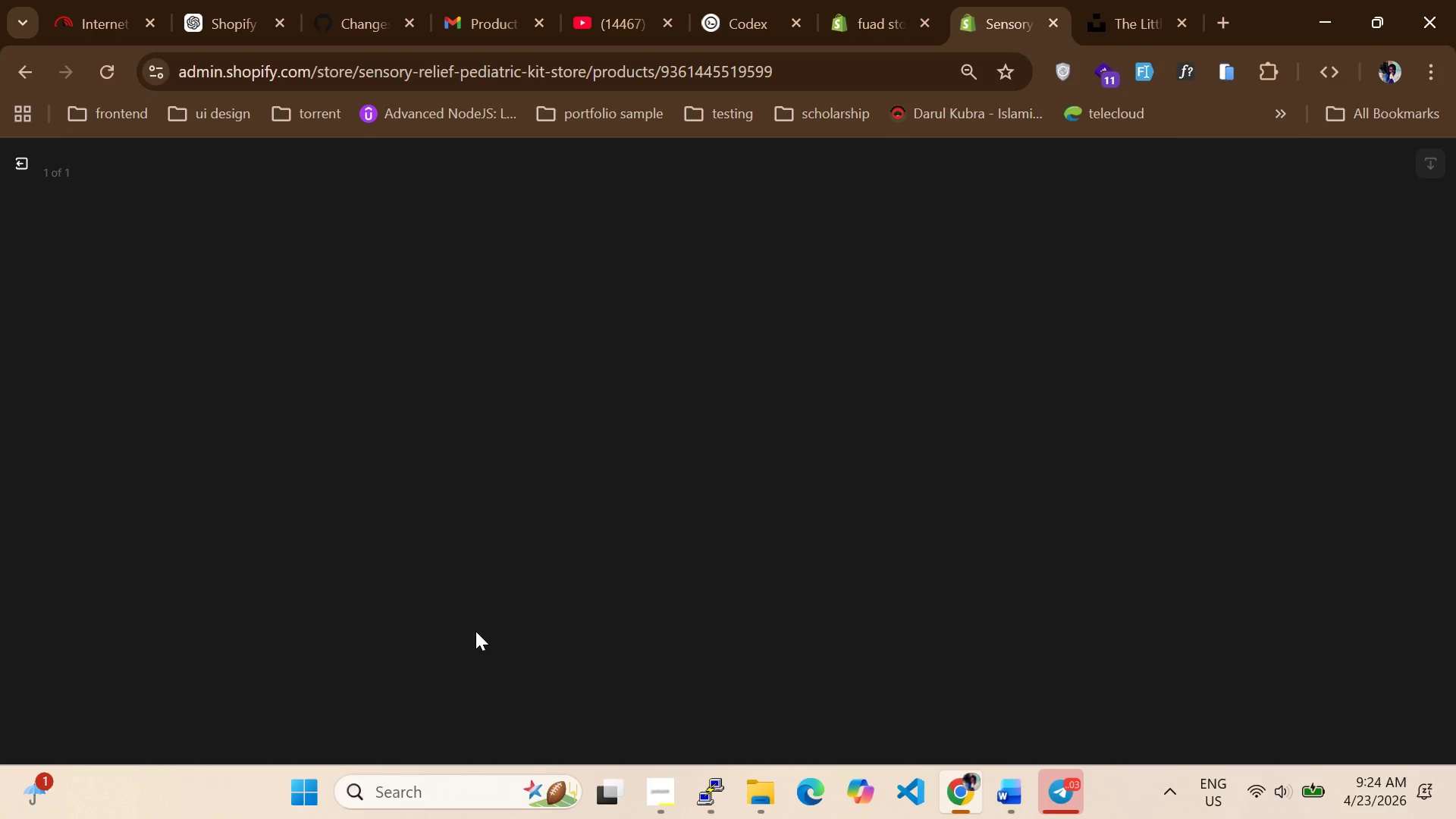 
left_click([1351, 404])
 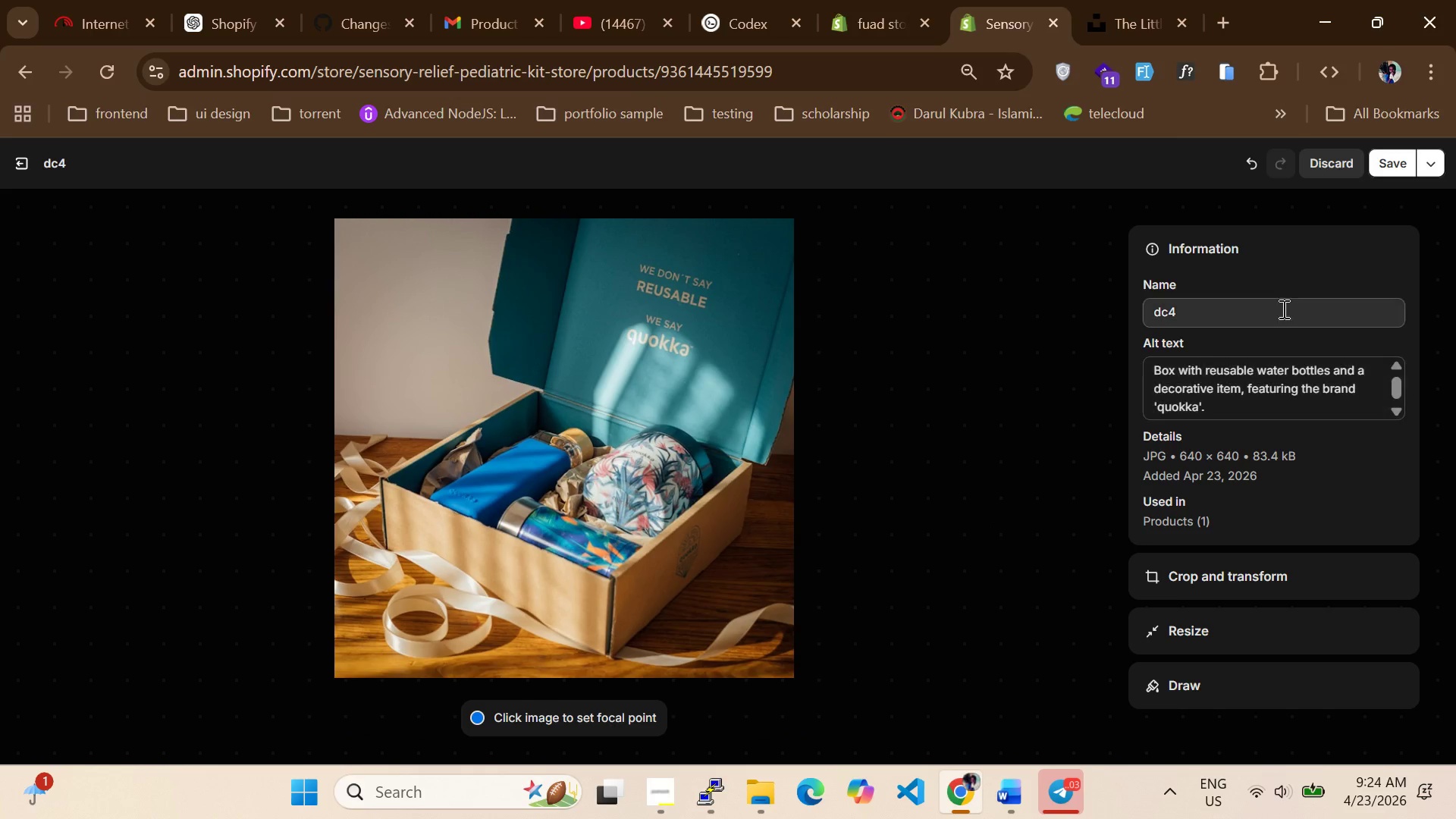 
wait(5.78)
 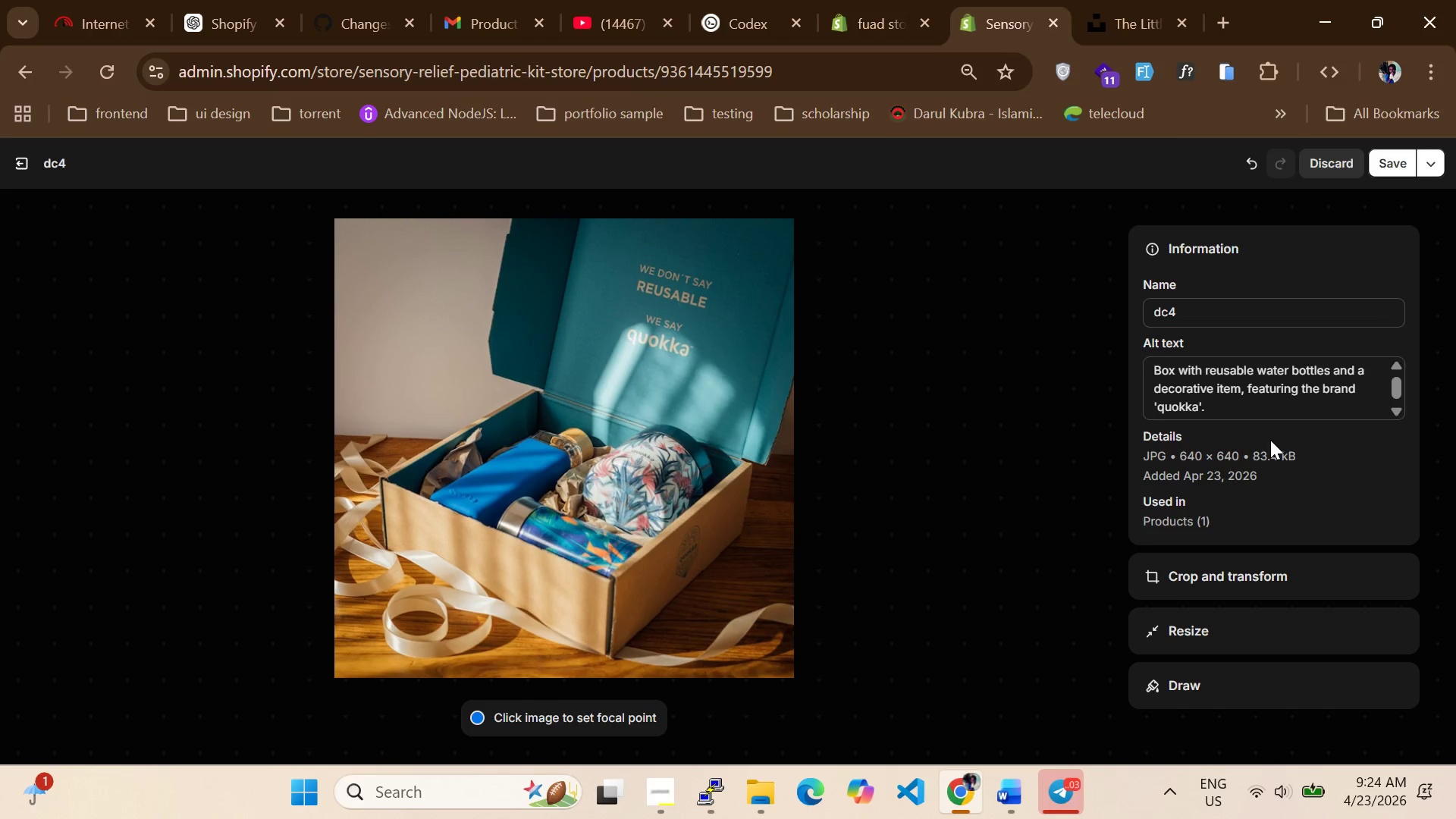 
left_click([1392, 161])
 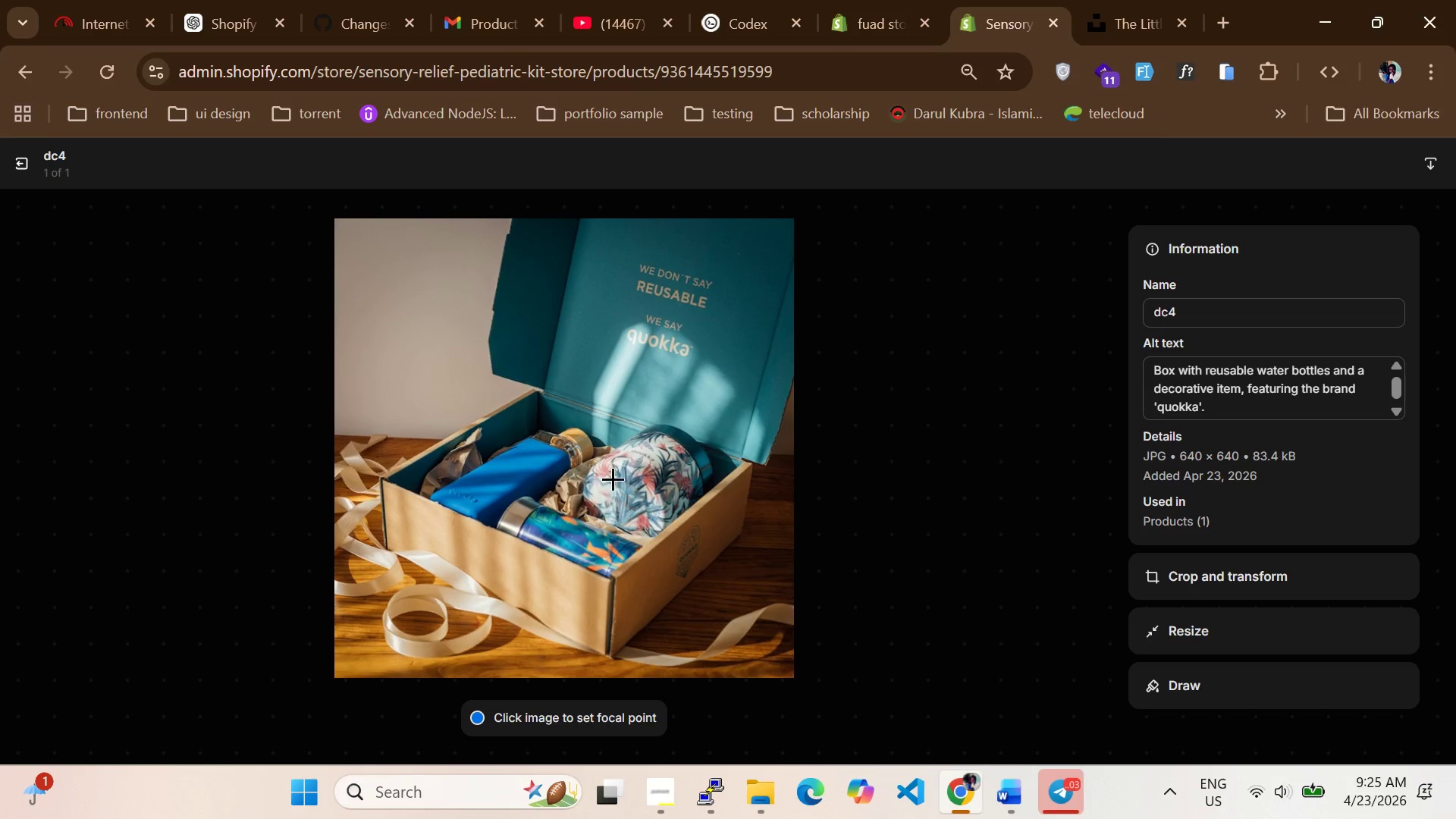 
wait(5.18)
 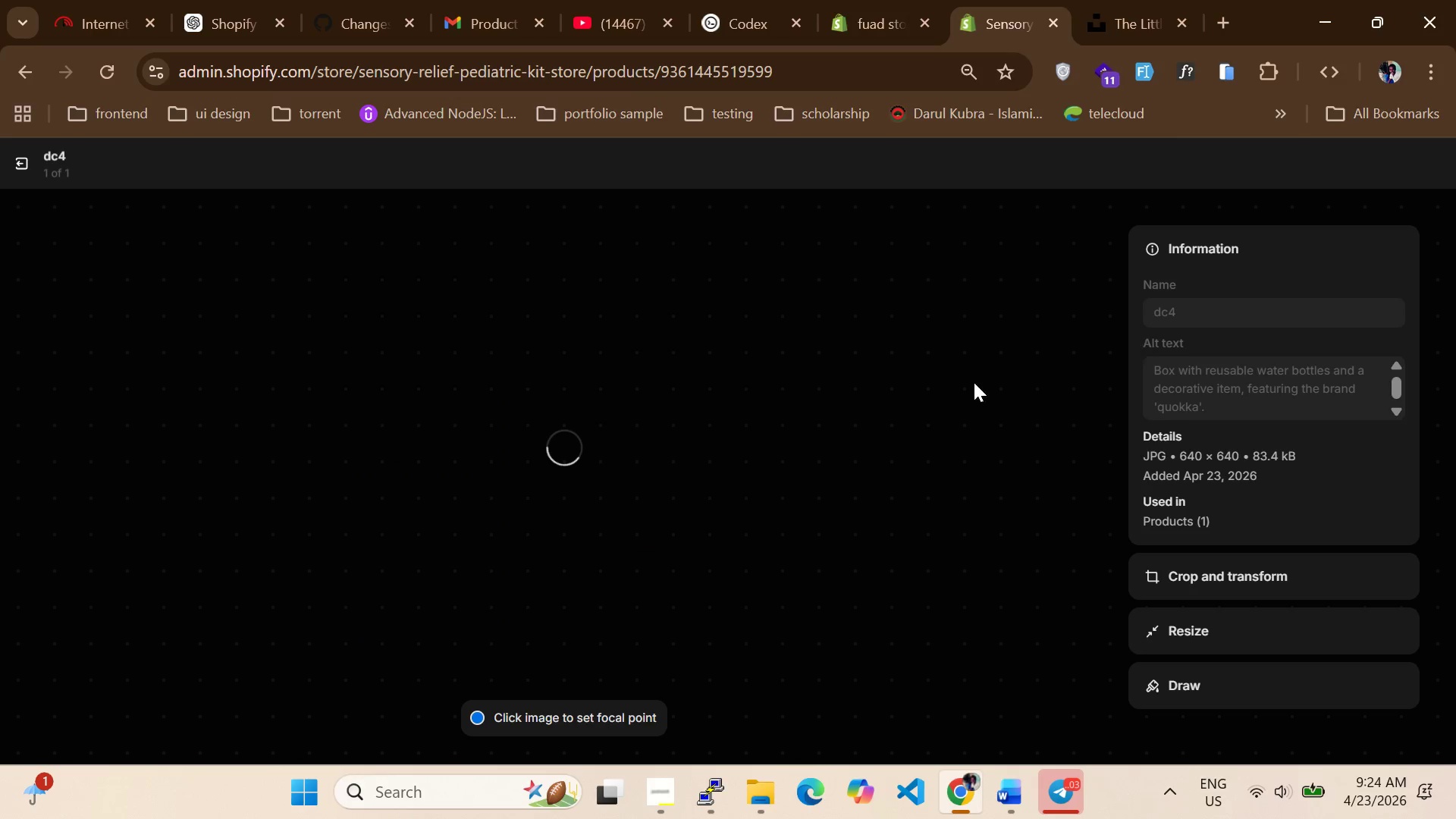 
mouse_move([28, 168])
 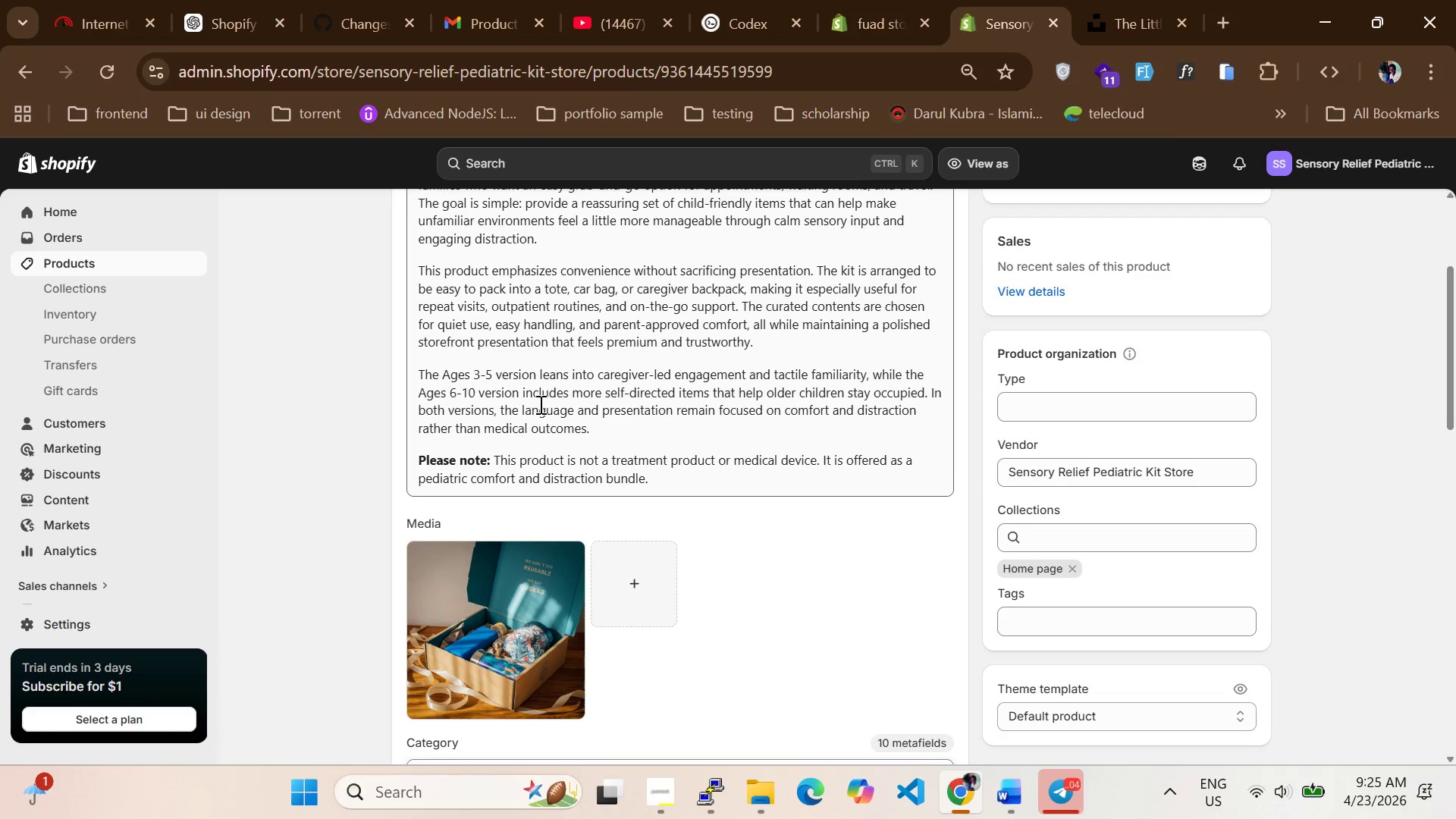 
scroll: coordinate [568, 408], scroll_direction: down, amount: 12.0
 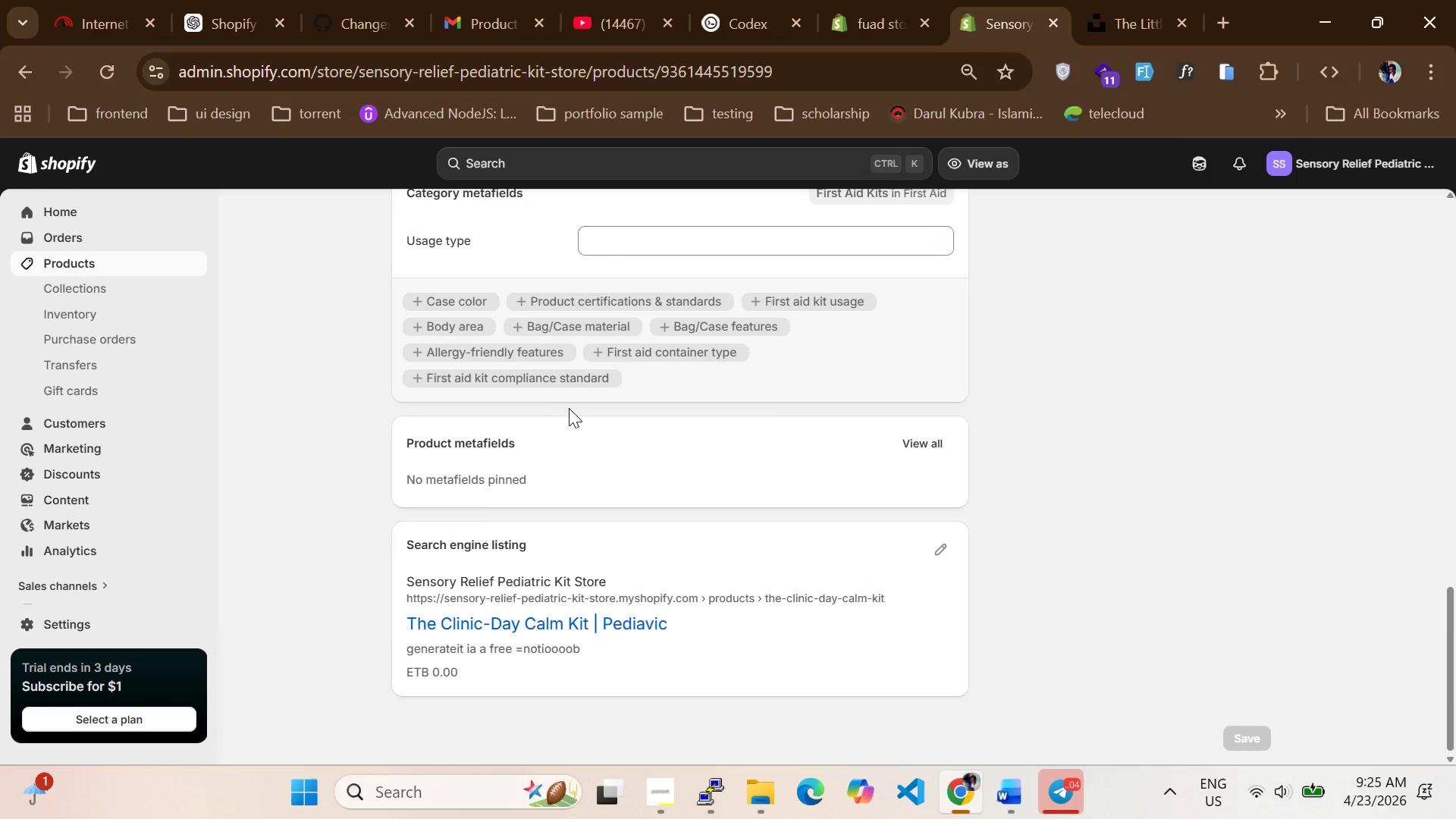 
scroll: coordinate [566, 405], scroll_direction: up, amount: 13.0
 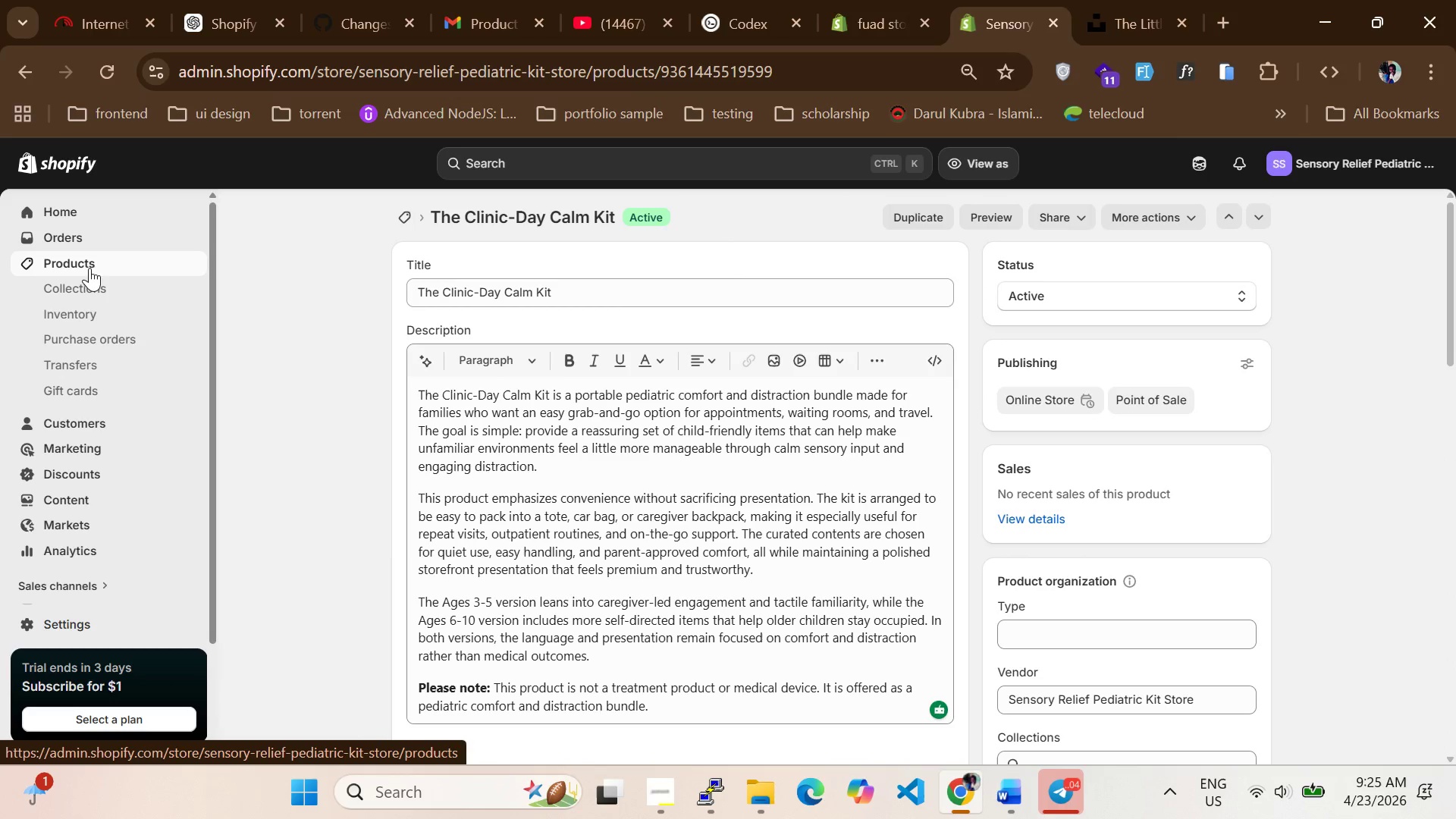 
left_click([82, 259])
 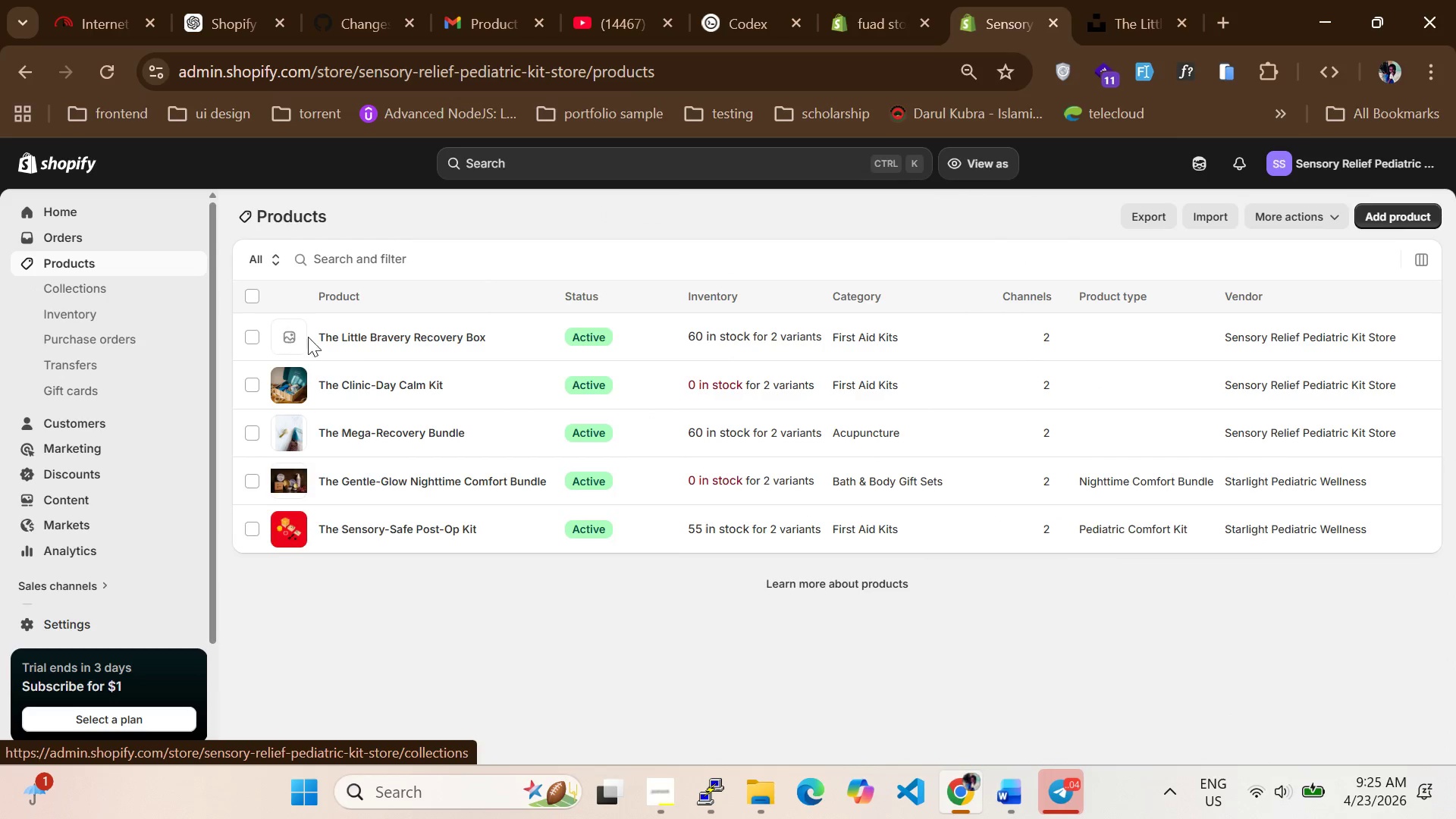 
left_click_drag(start_coordinate=[510, 332], to_coordinate=[309, 344])
 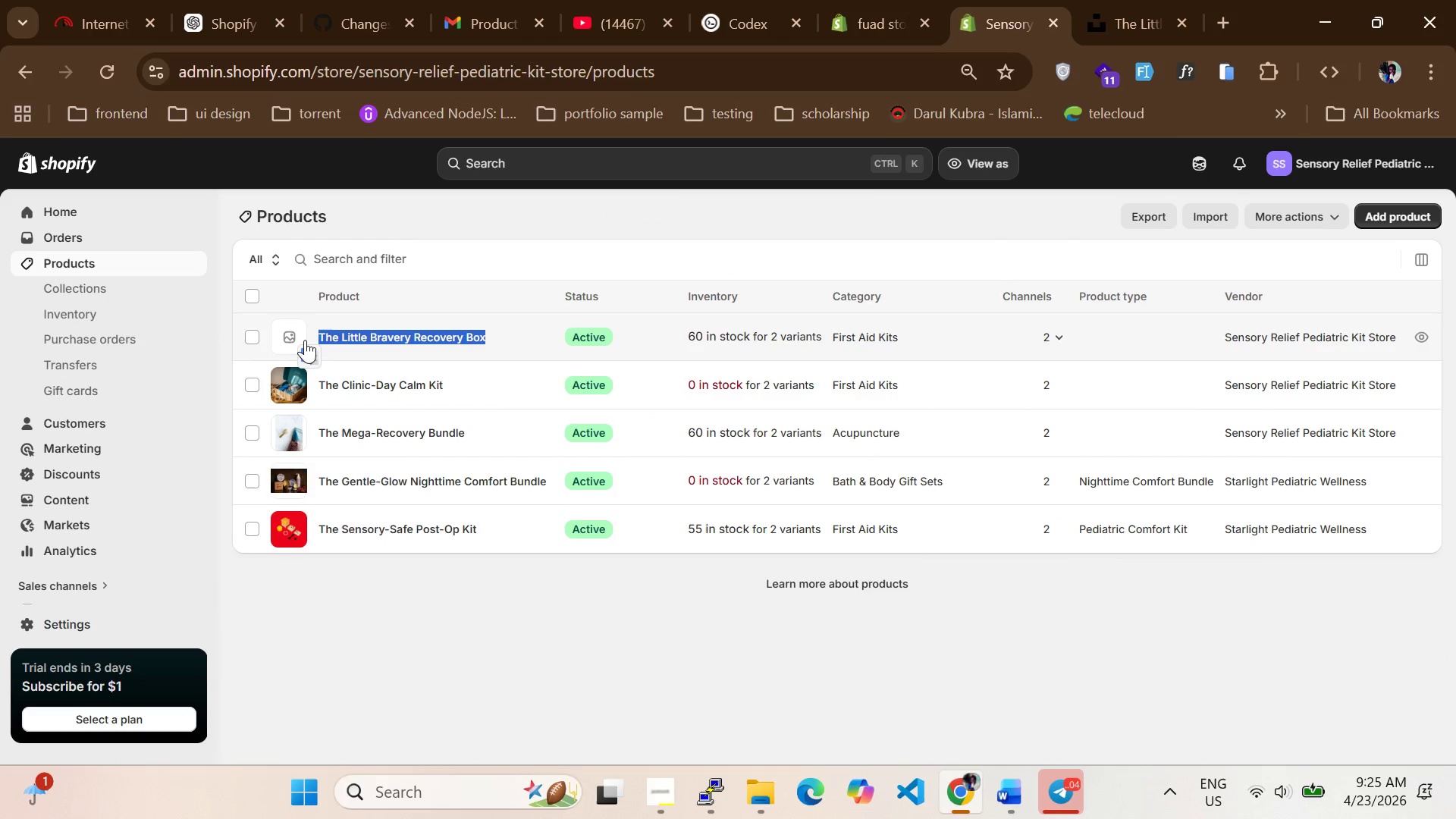 
key(Control+C)
 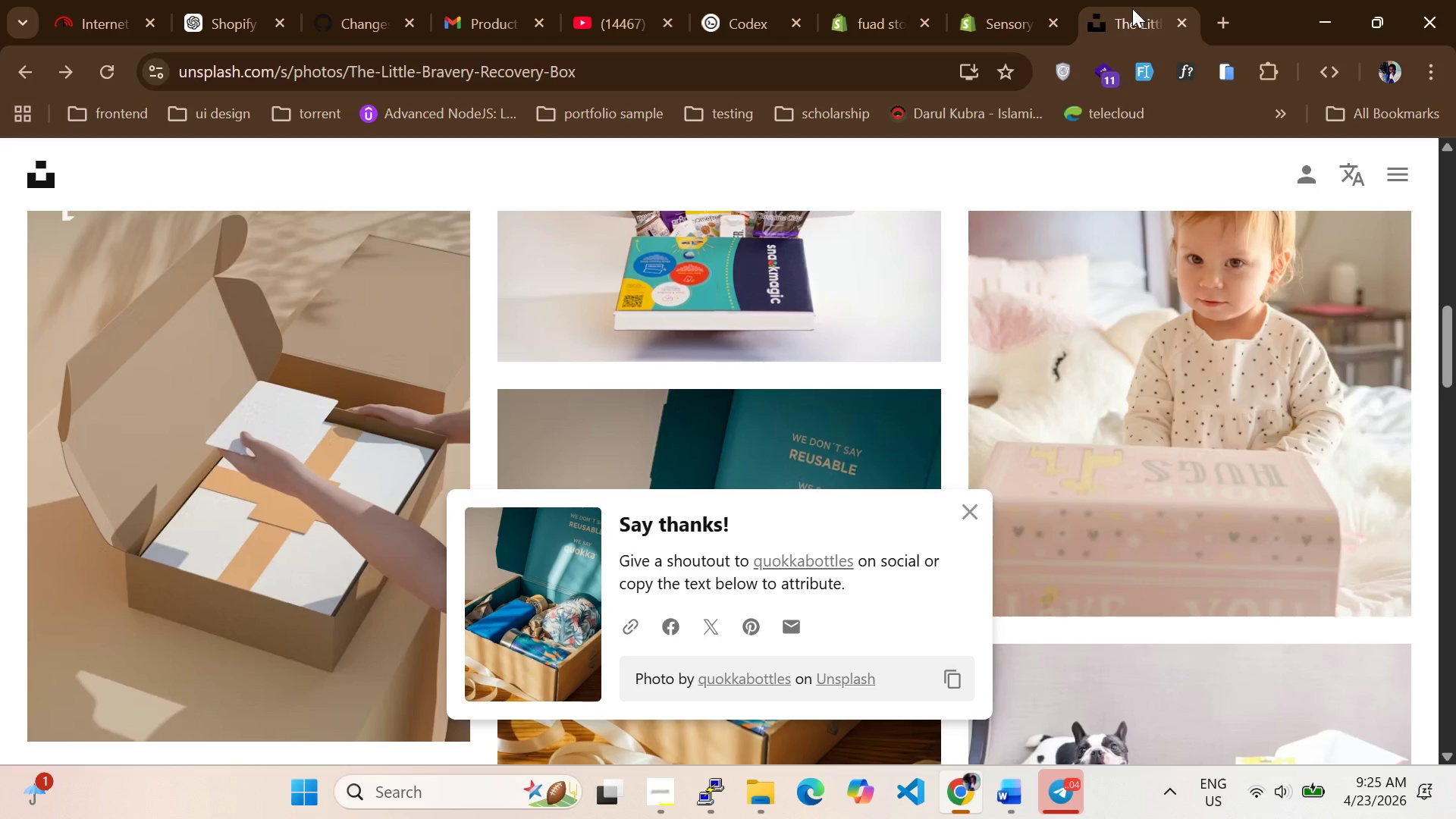 
scroll: coordinate [770, 318], scroll_direction: up, amount: 14.0
 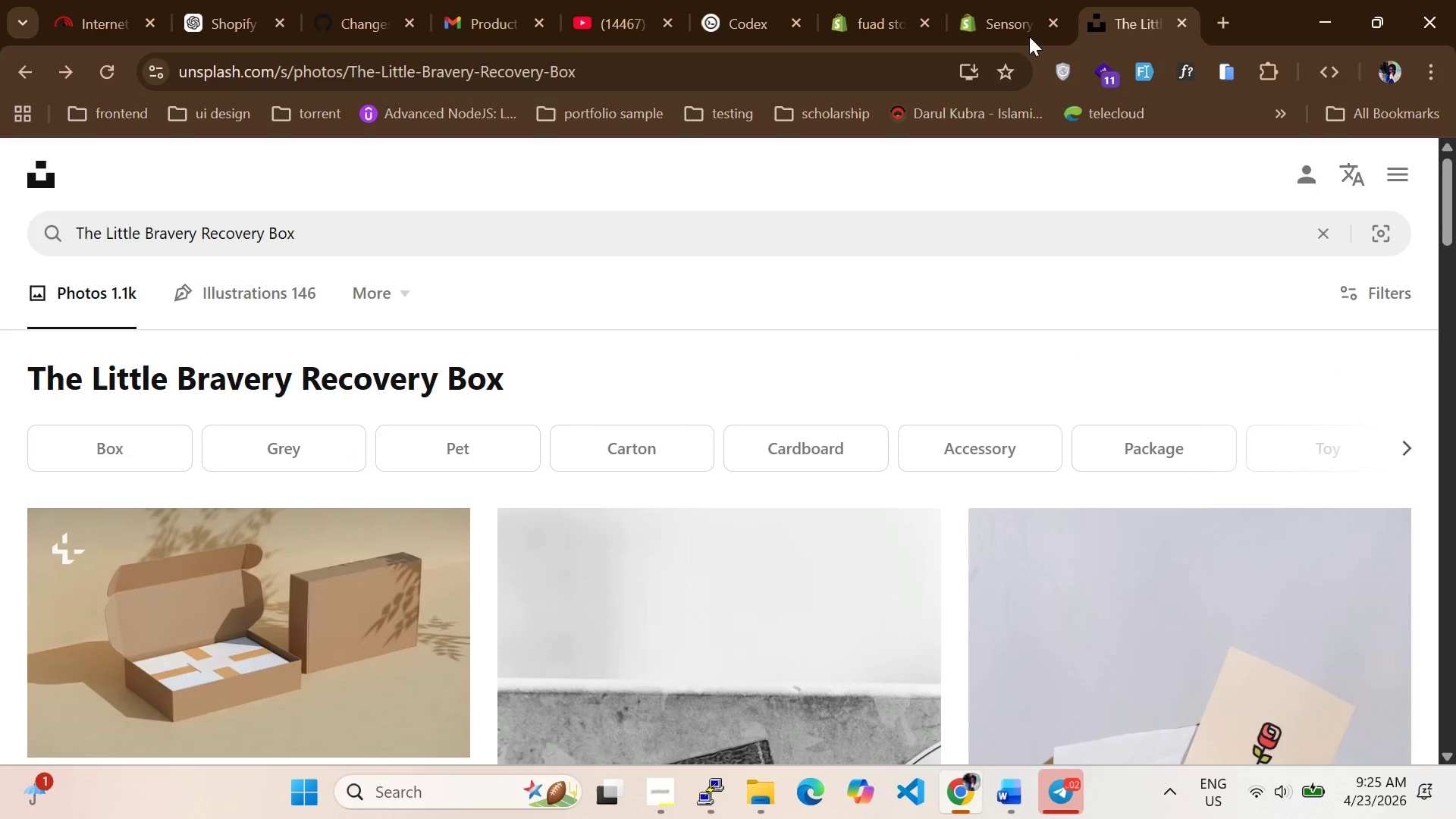 
left_click([1003, 10])
 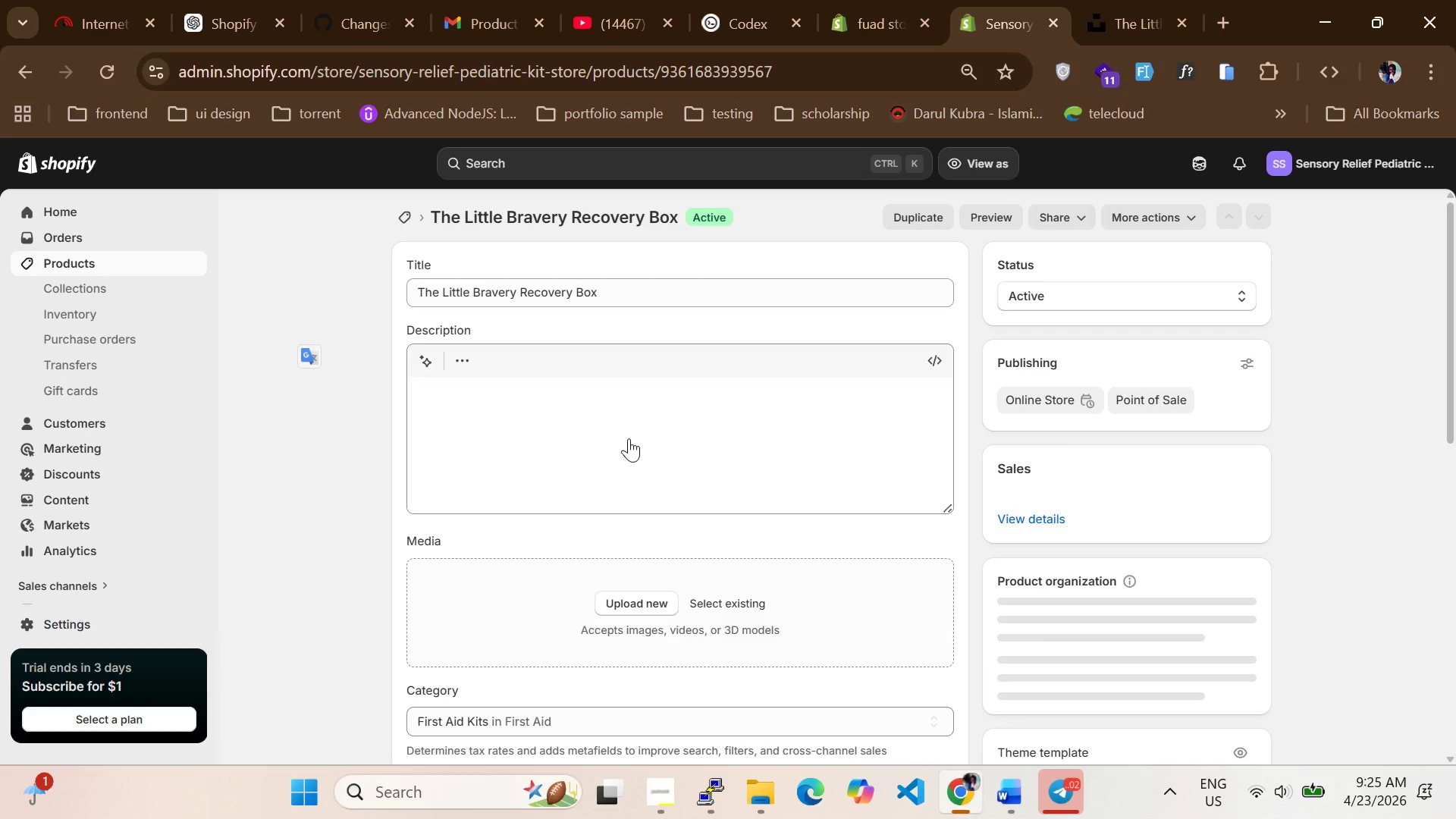 
scroll: coordinate [626, 435], scroll_direction: up, amount: 2.0
 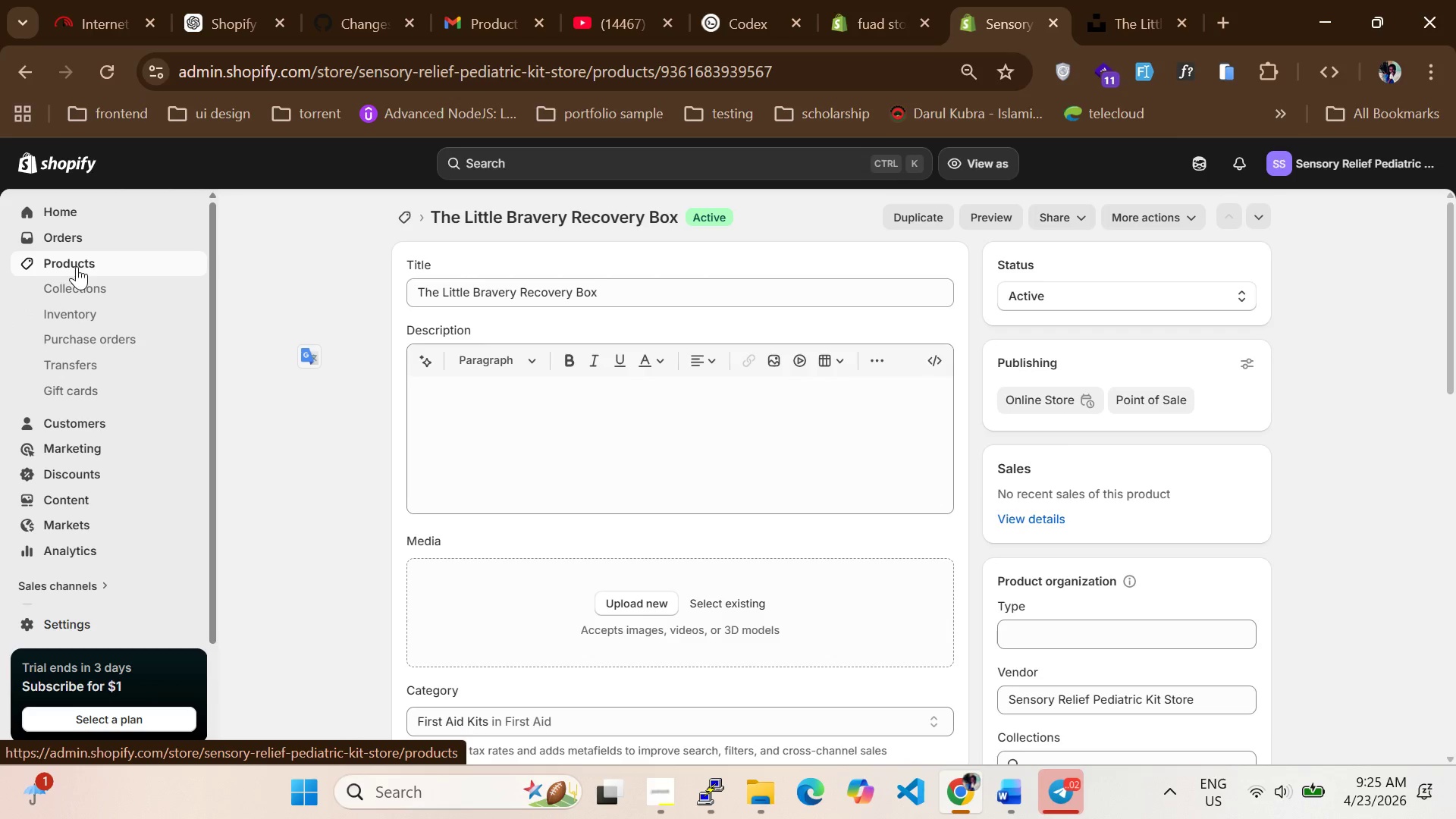 
left_click([702, 598])
 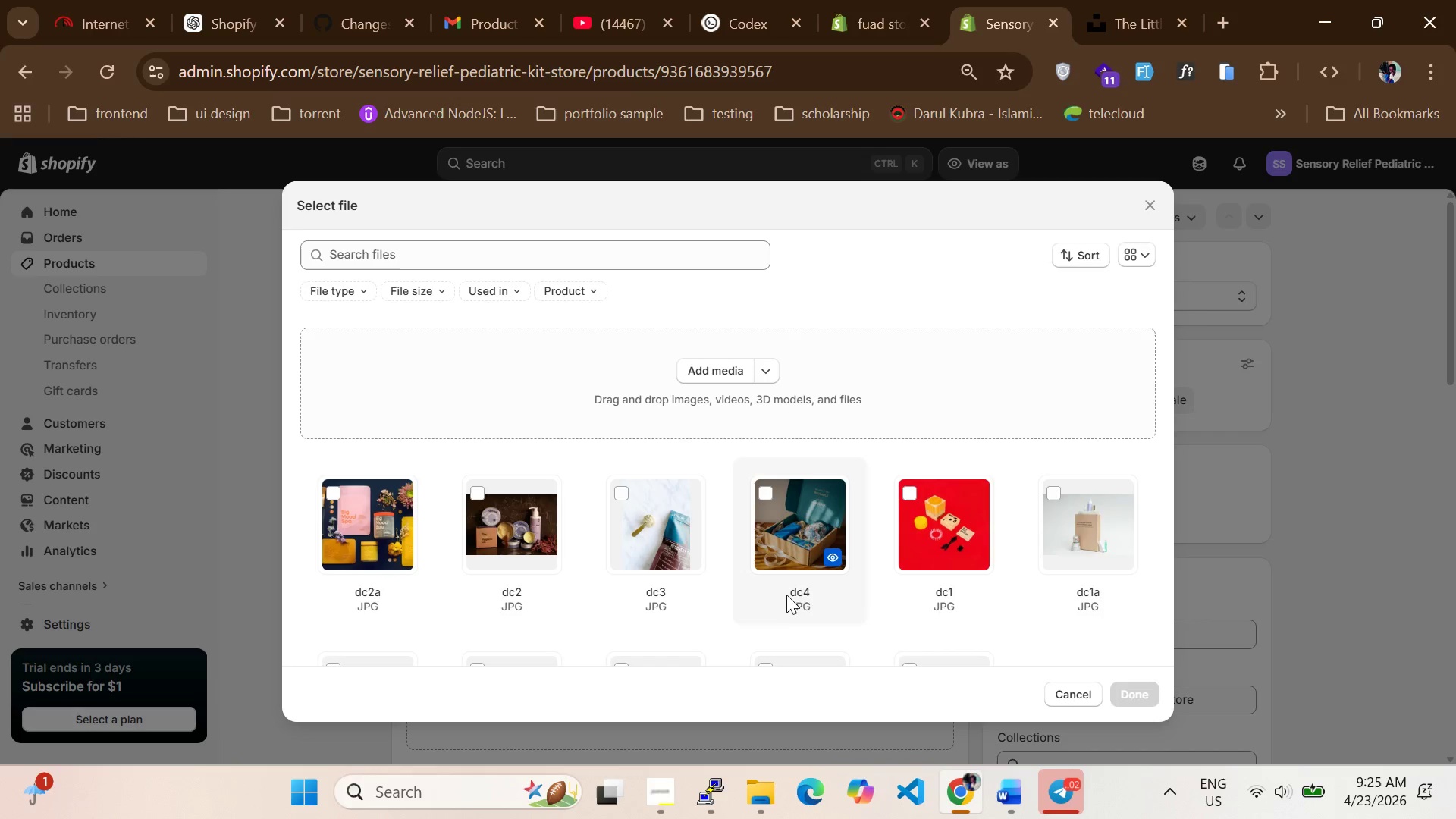 
left_click([805, 523])
 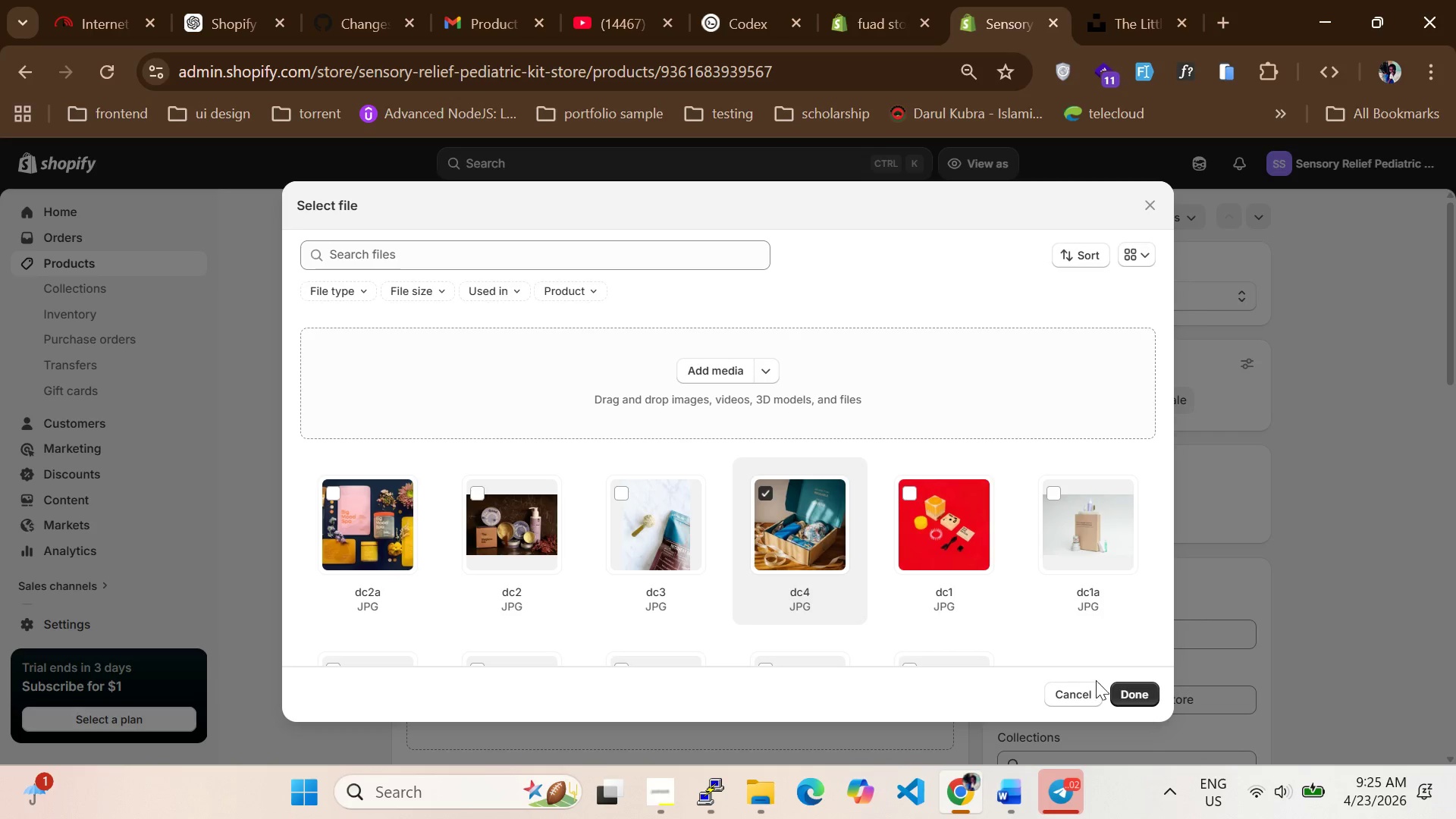 
left_click([1135, 691])
 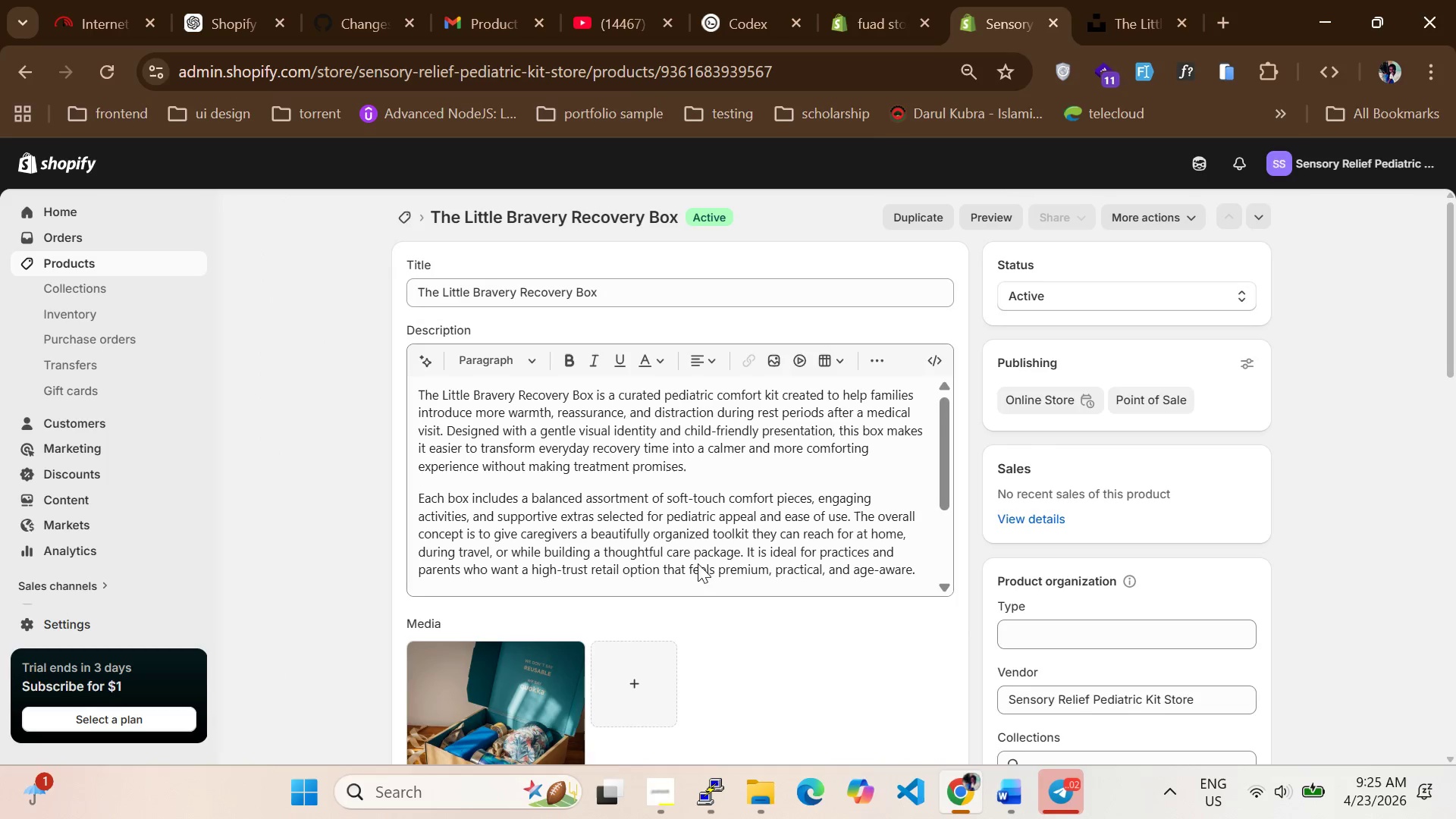 
scroll: coordinate [570, 542], scroll_direction: down, amount: 1.0
 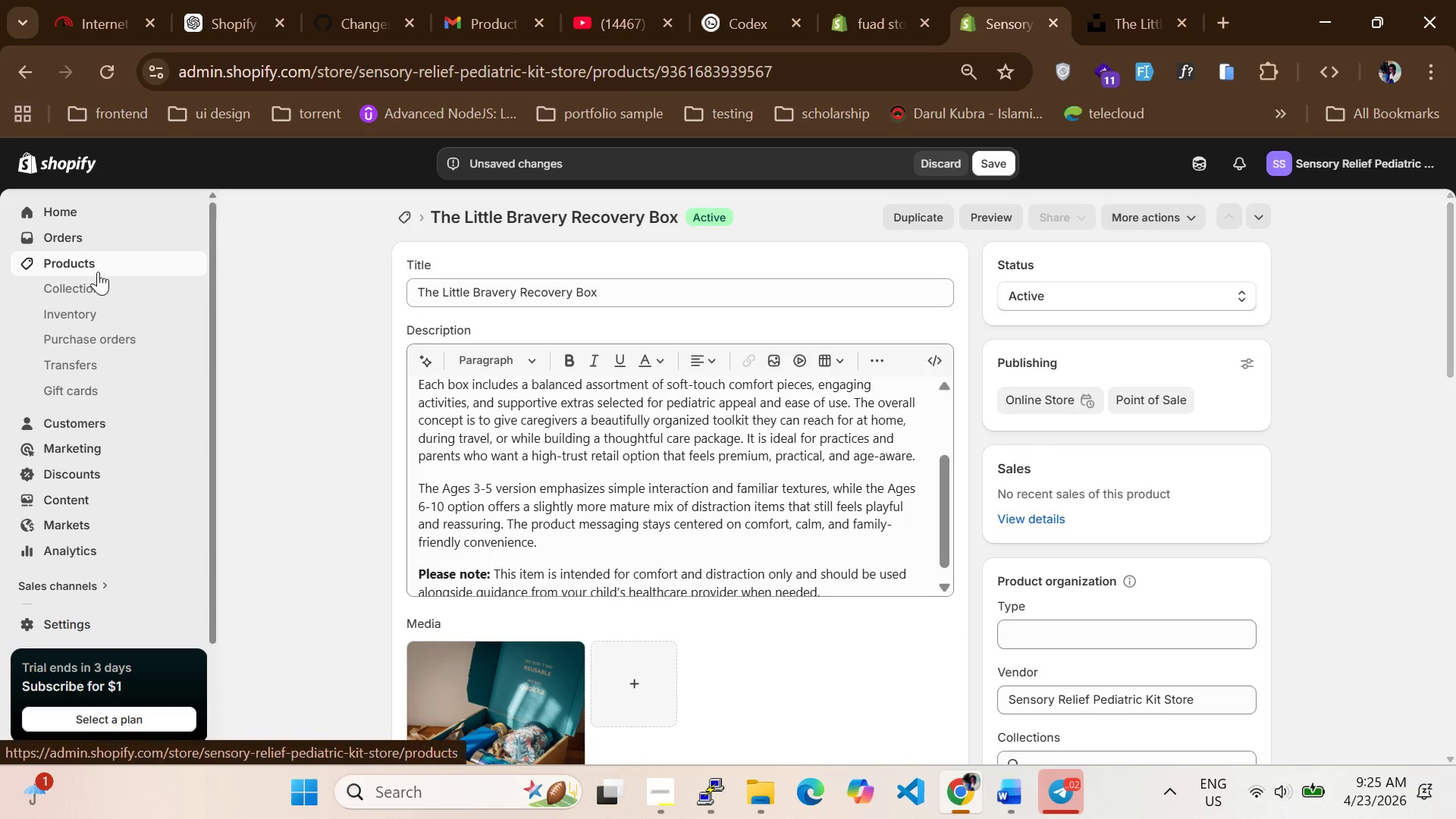 
left_click([96, 270])
 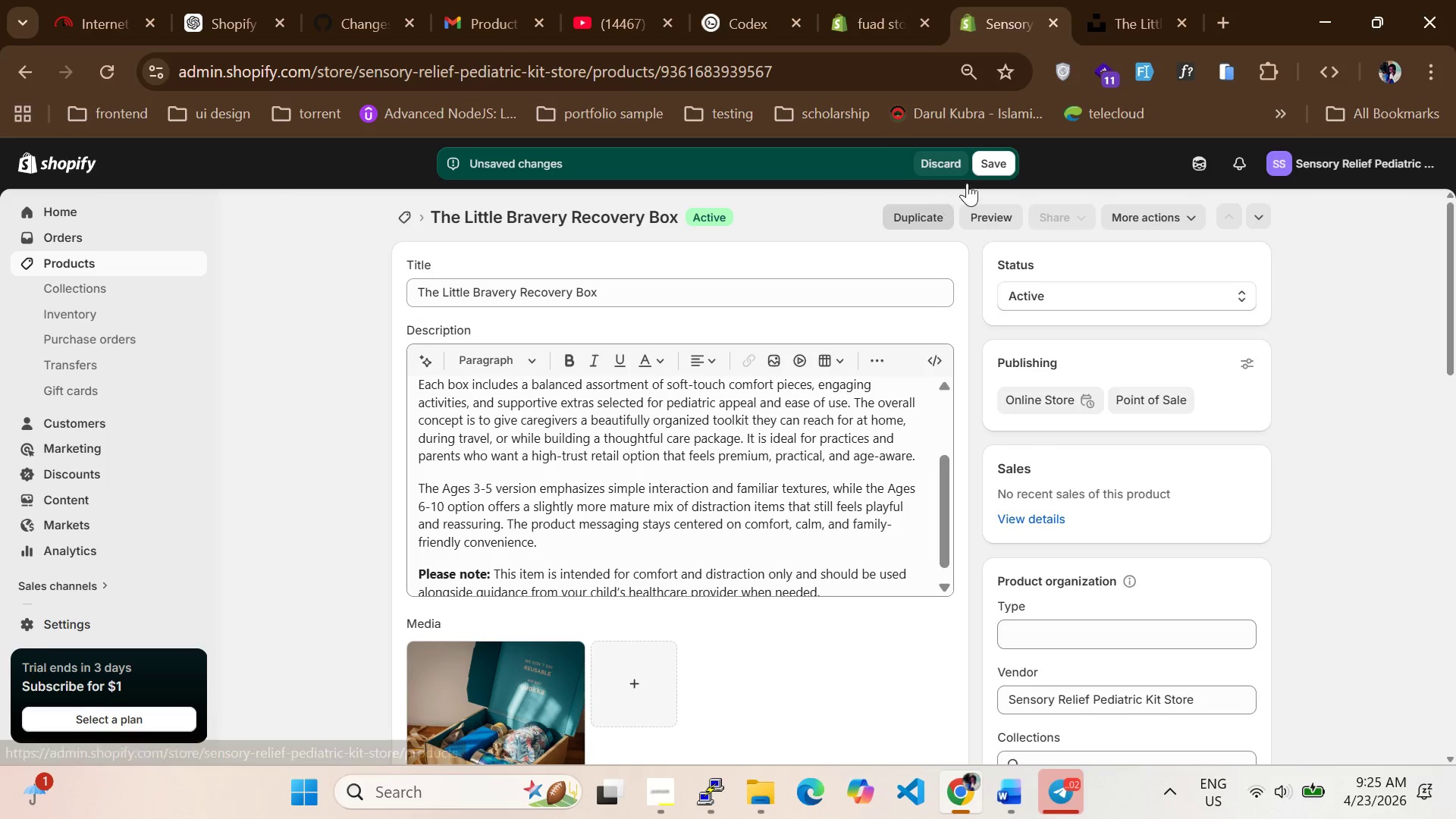 
left_click([993, 157])
 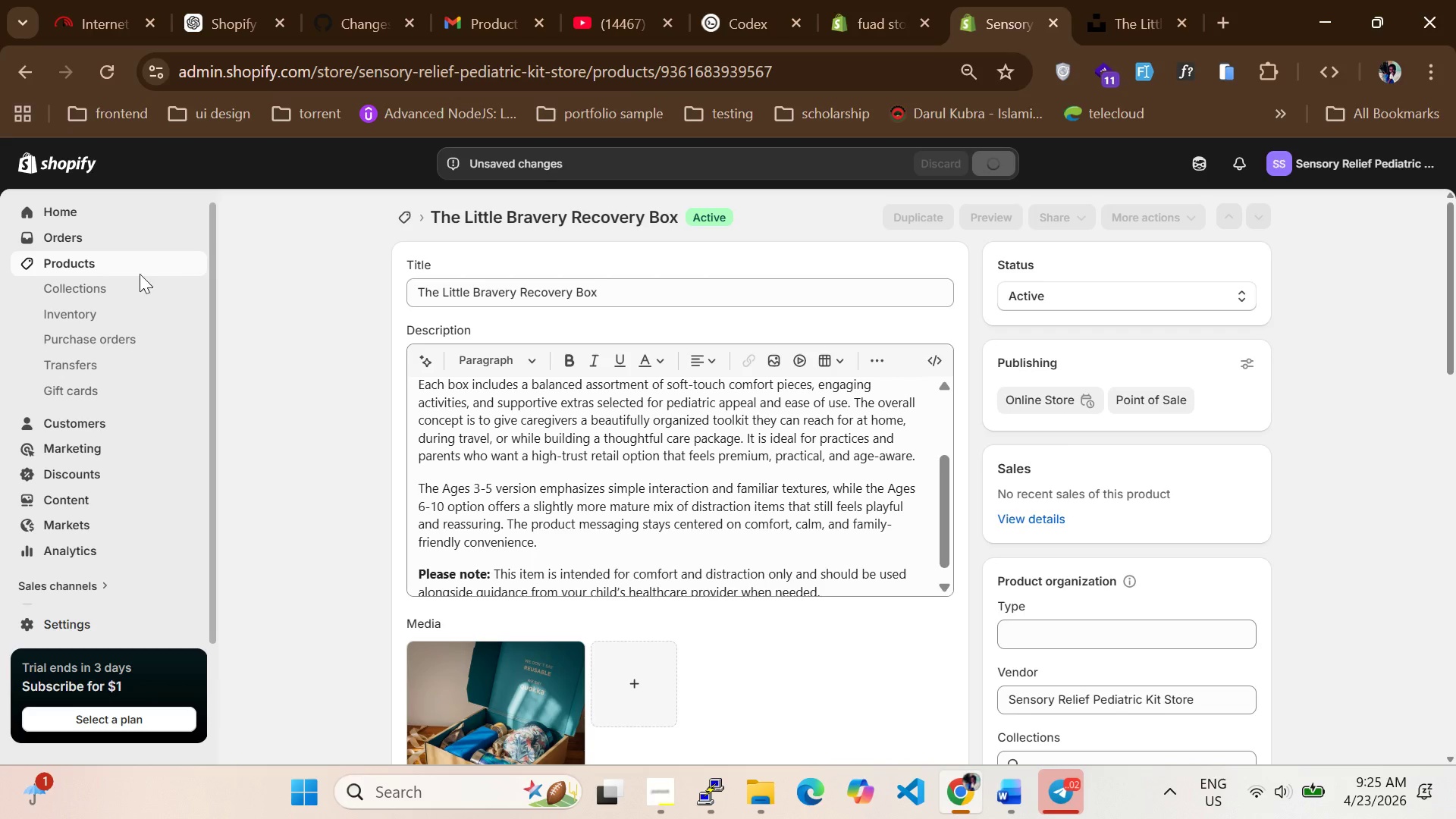 
left_click([67, 264])
 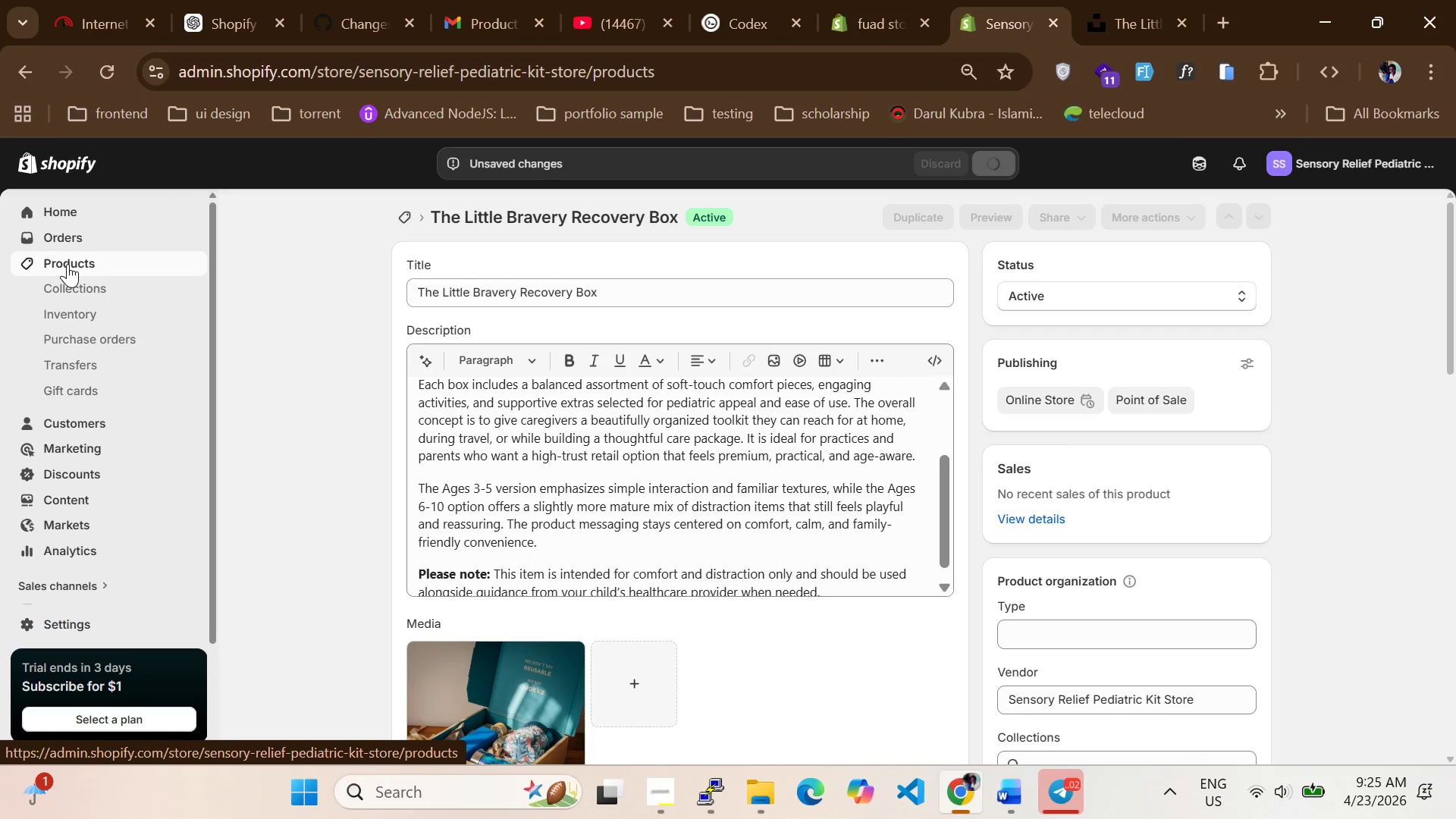 
left_click([67, 264])
 